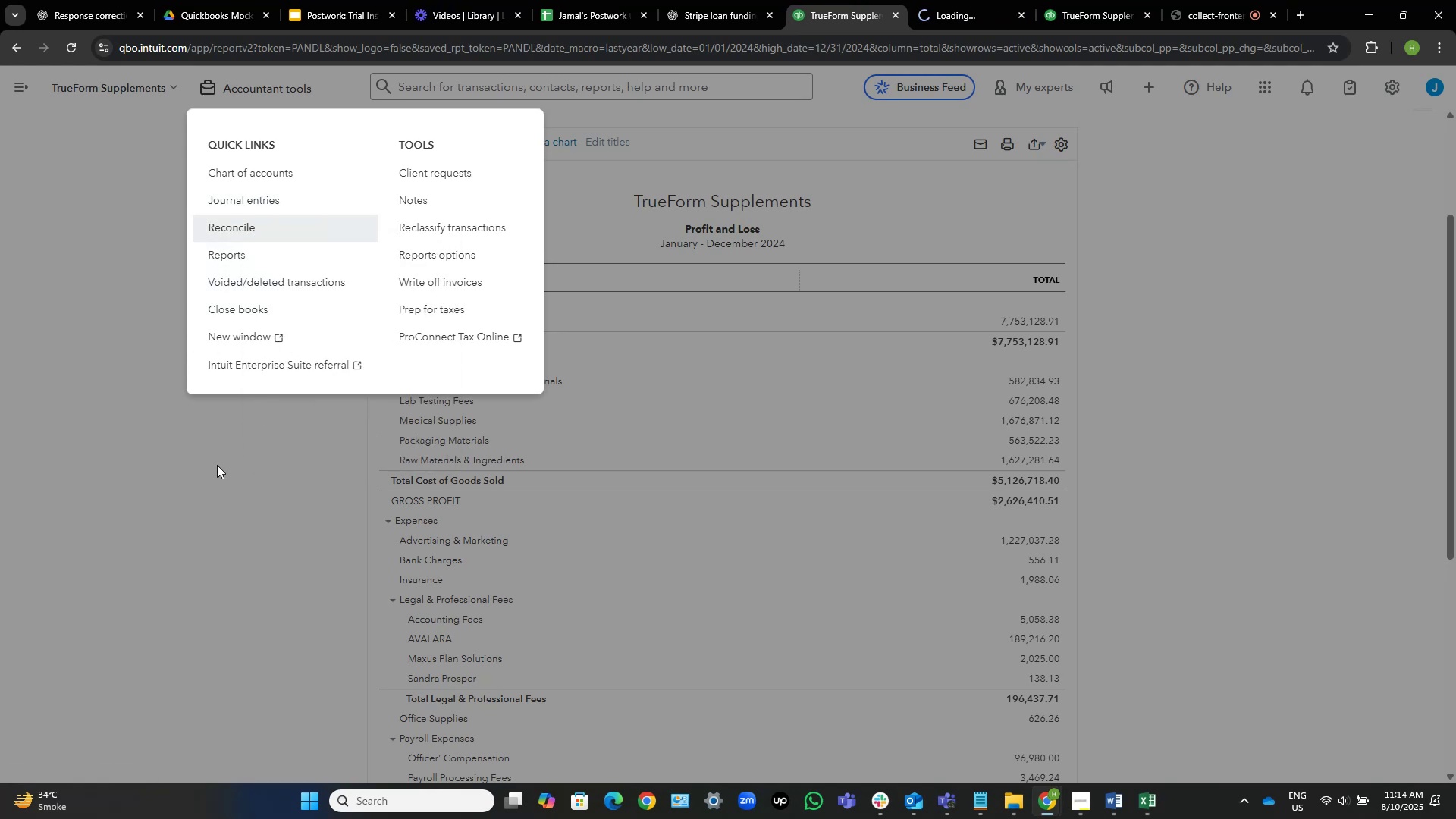 
left_click([220, 461])
 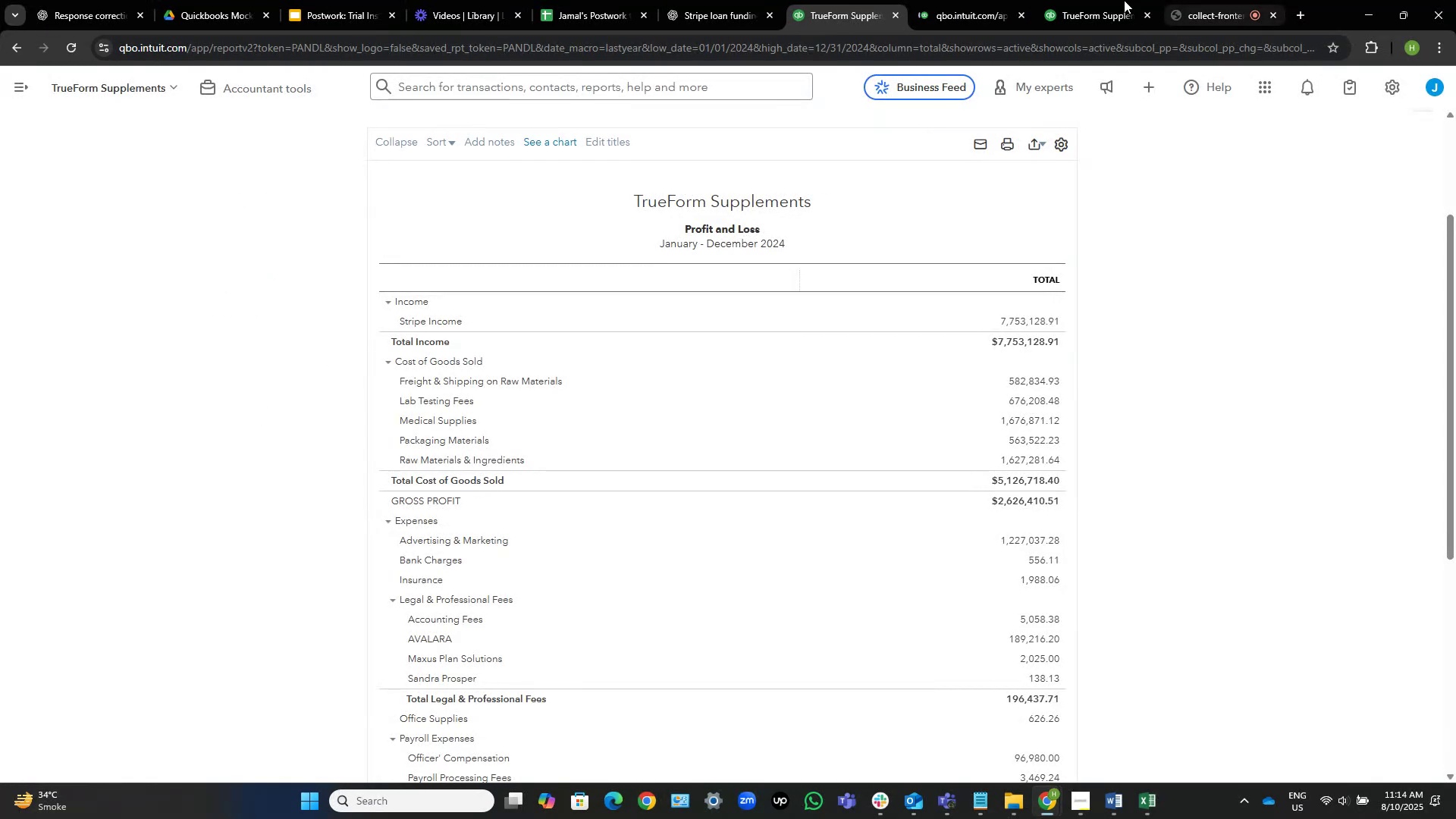 
left_click_drag(start_coordinate=[986, 0], to_coordinate=[1056, 0])
 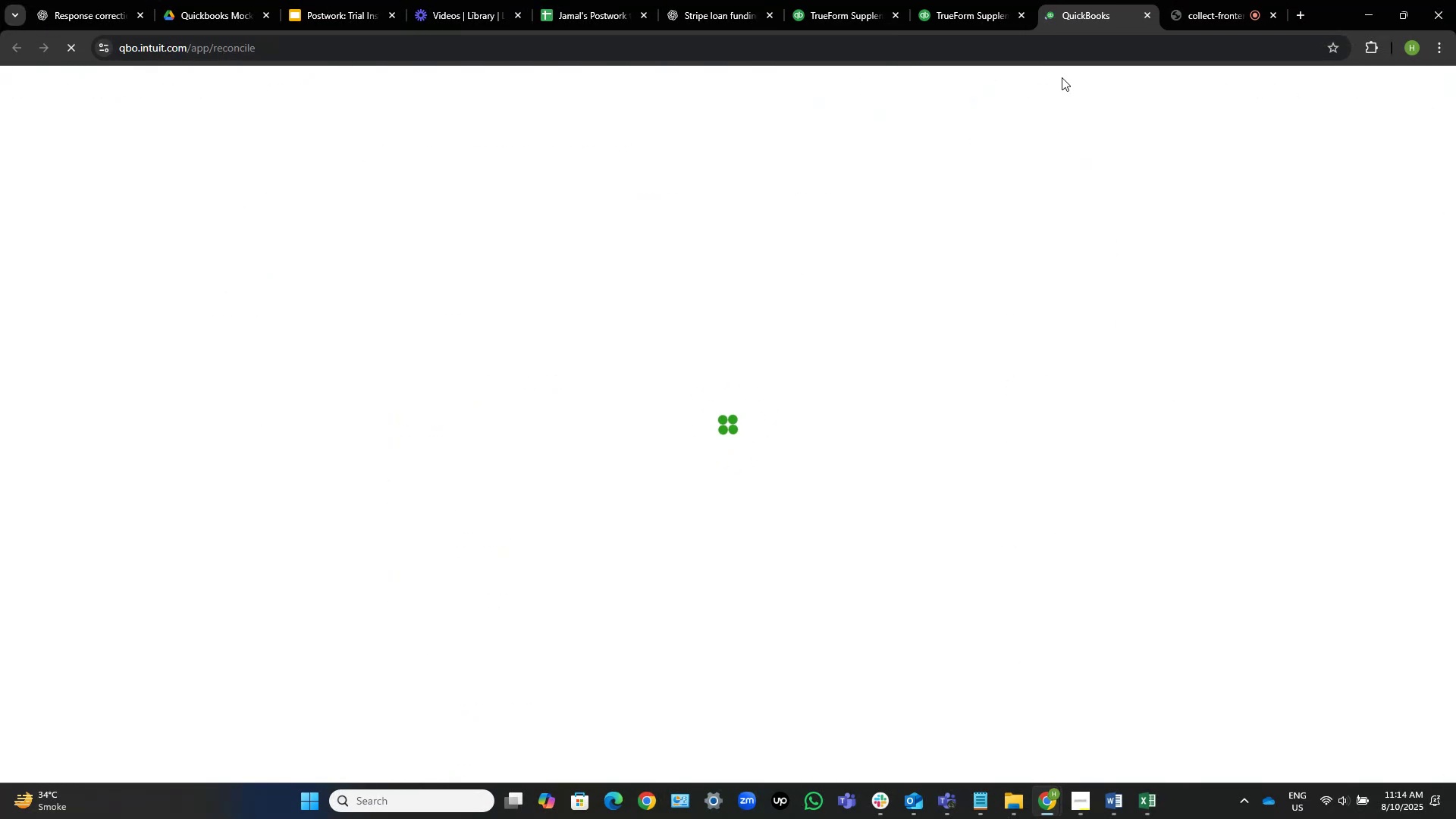 
left_click([993, 1])
 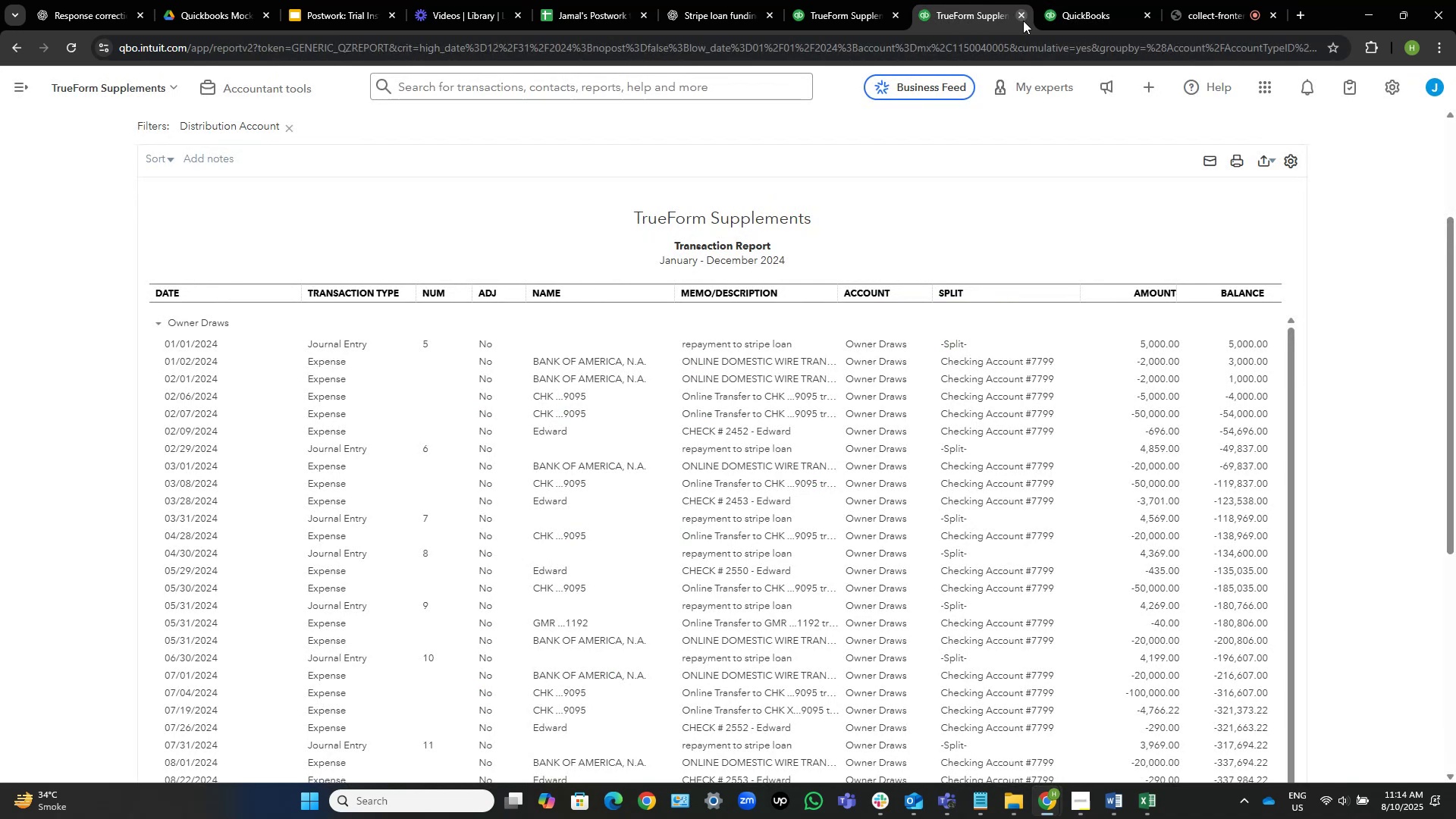 
scroll: coordinate [17, 271], scroll_direction: up, amount: 4.0
 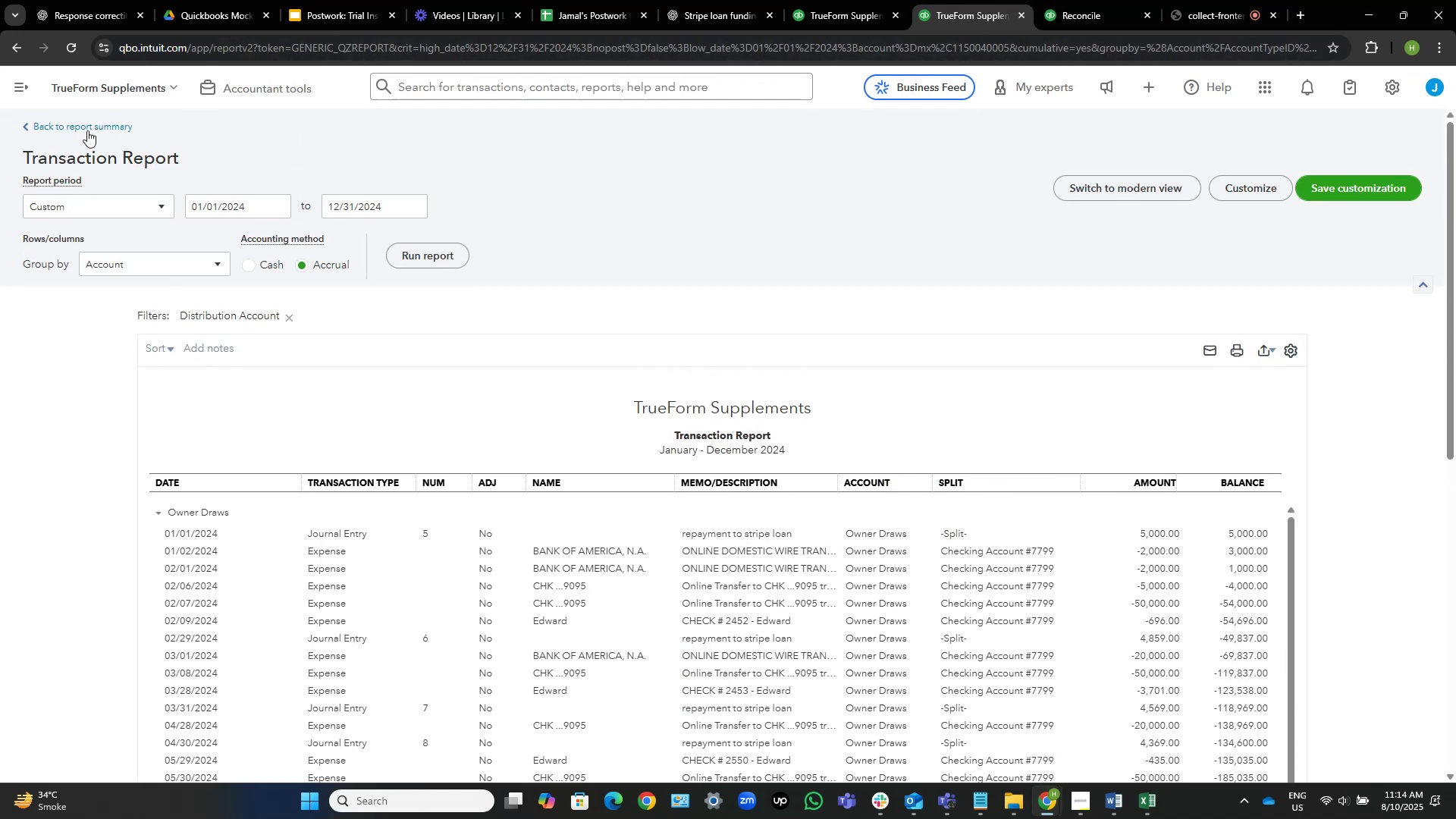 
left_click([93, 128])
 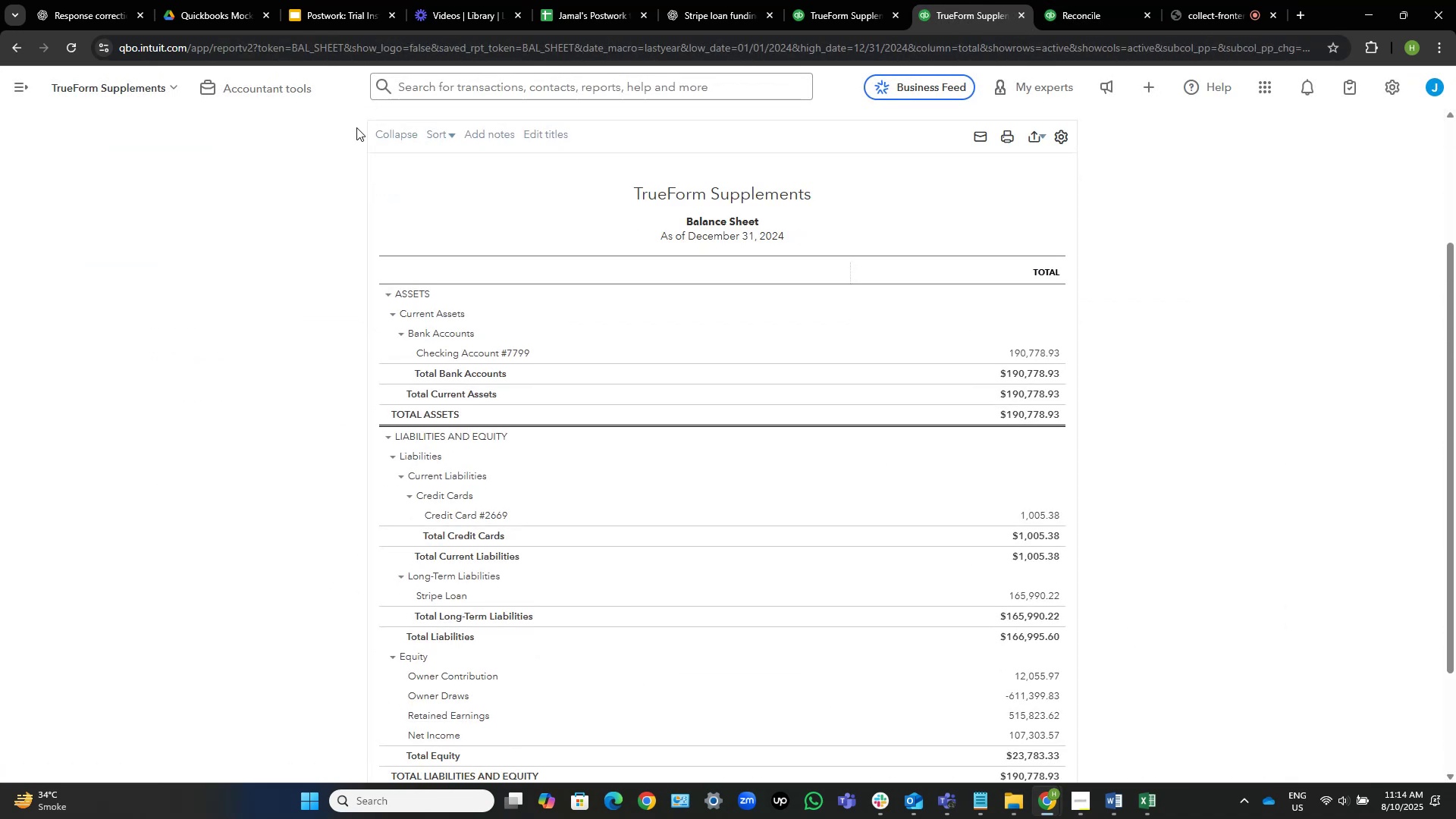 
wait(6.03)
 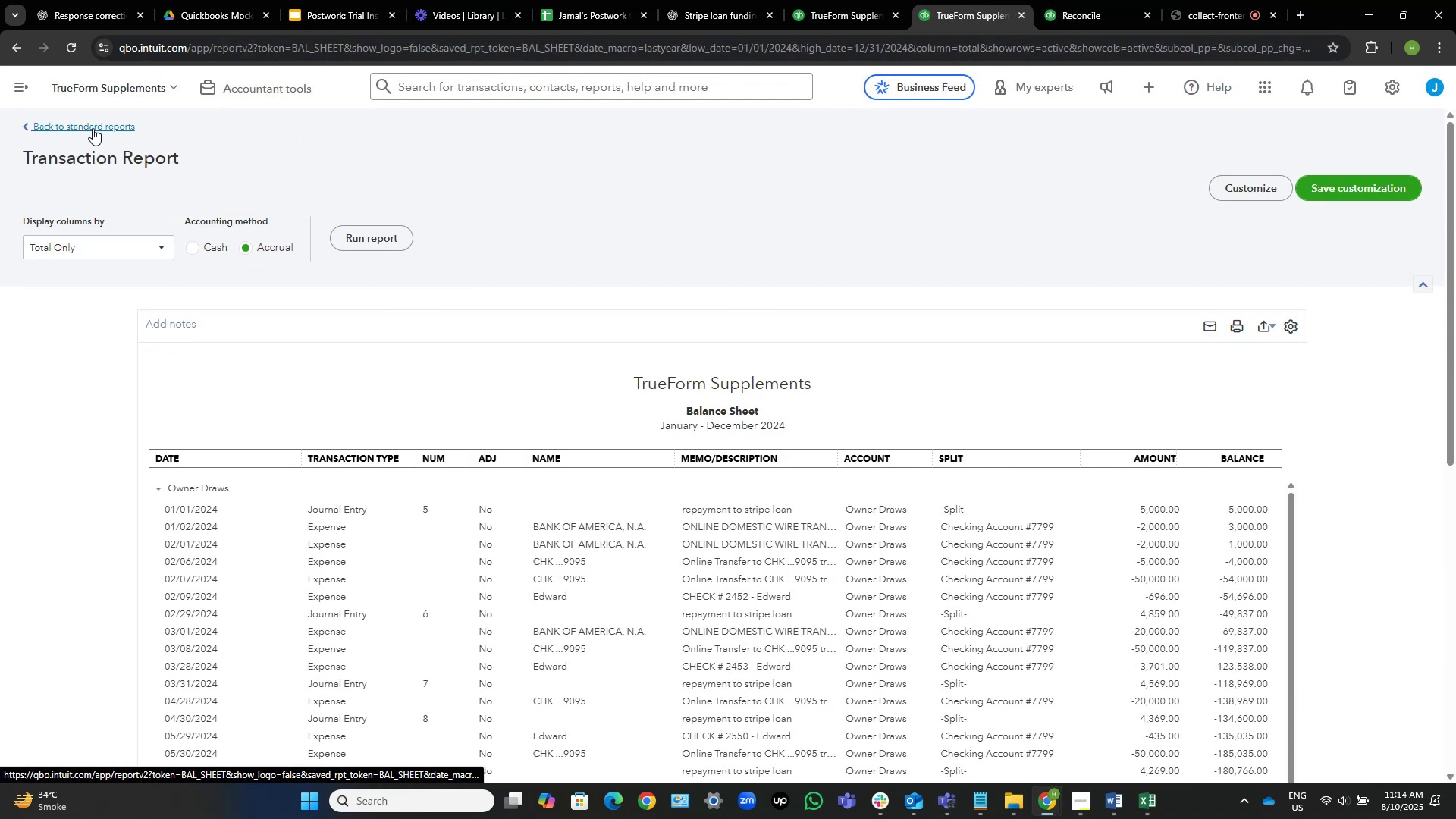 
left_click([1119, 1])
 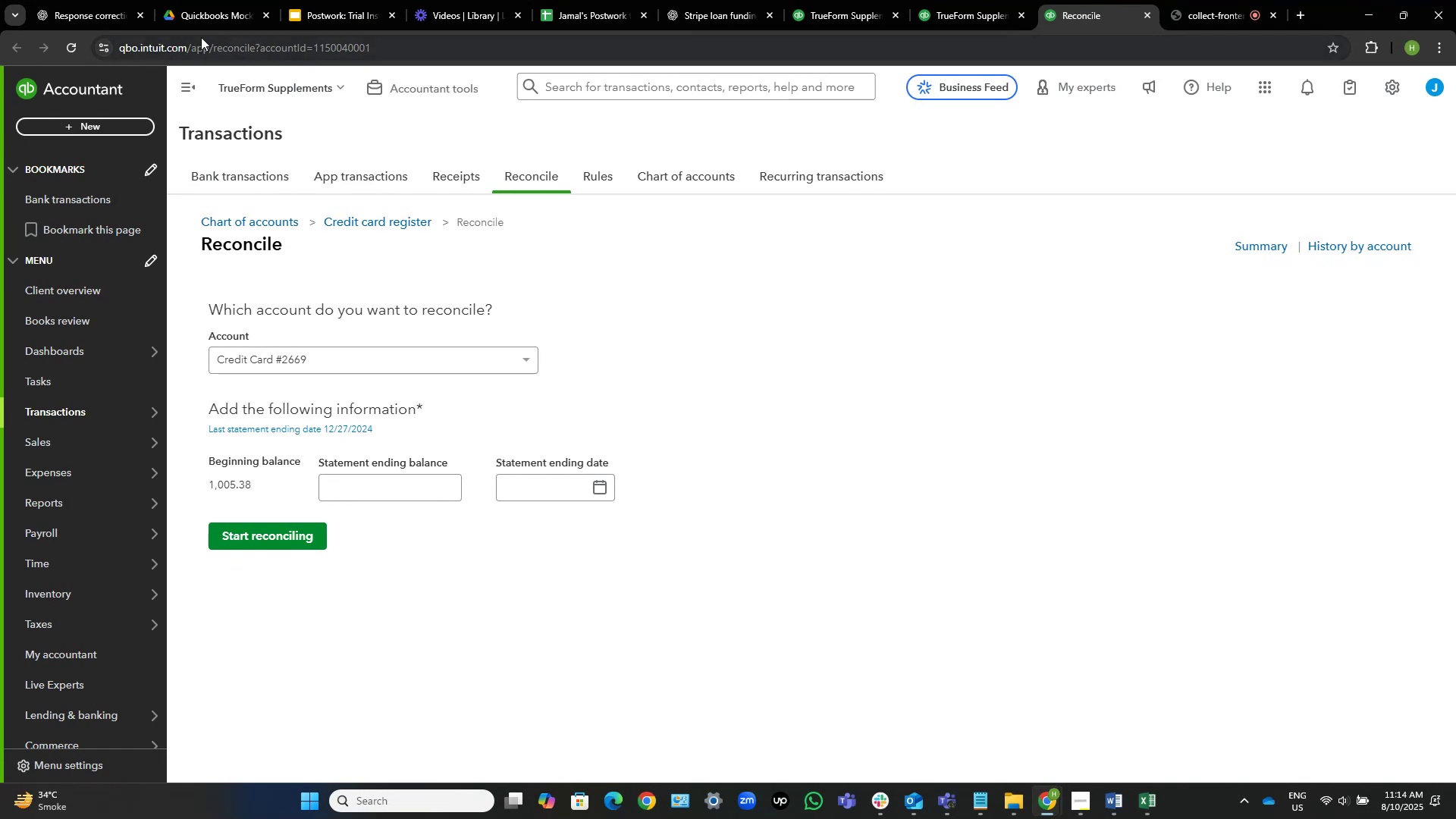 
left_click([199, 71])
 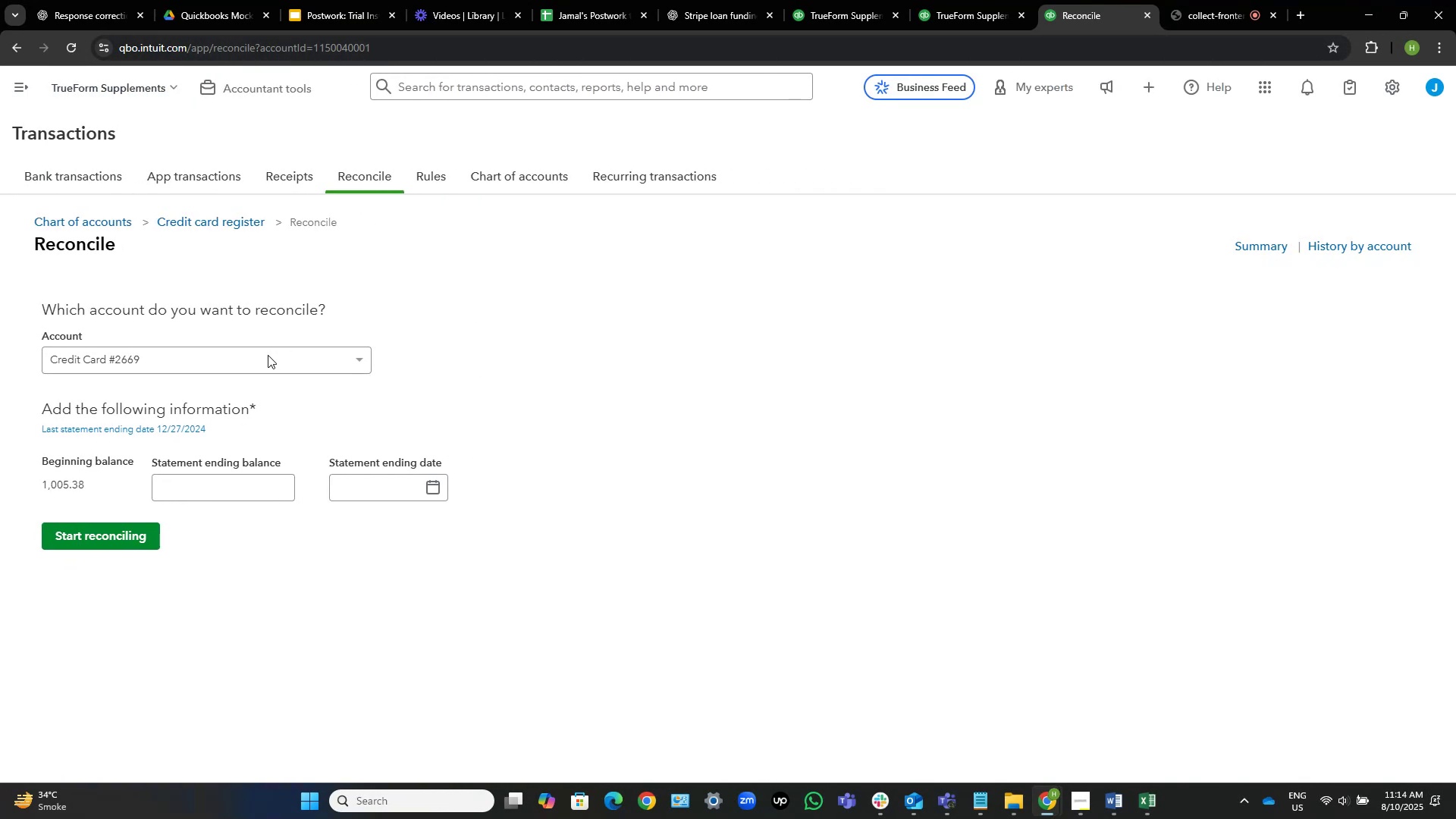 
left_click([265, 361])
 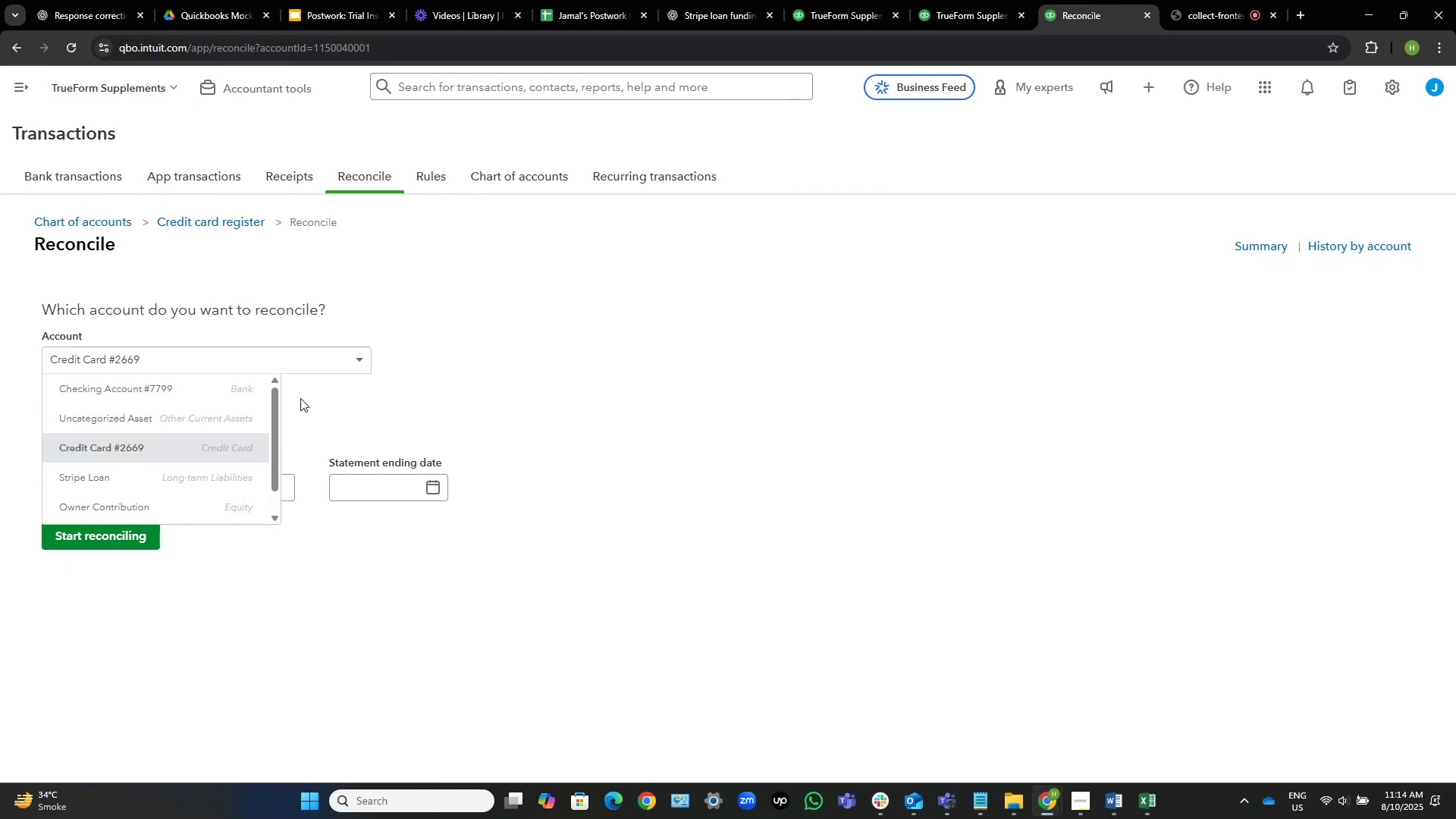 
scroll: coordinate [197, 438], scroll_direction: up, amount: 4.0
 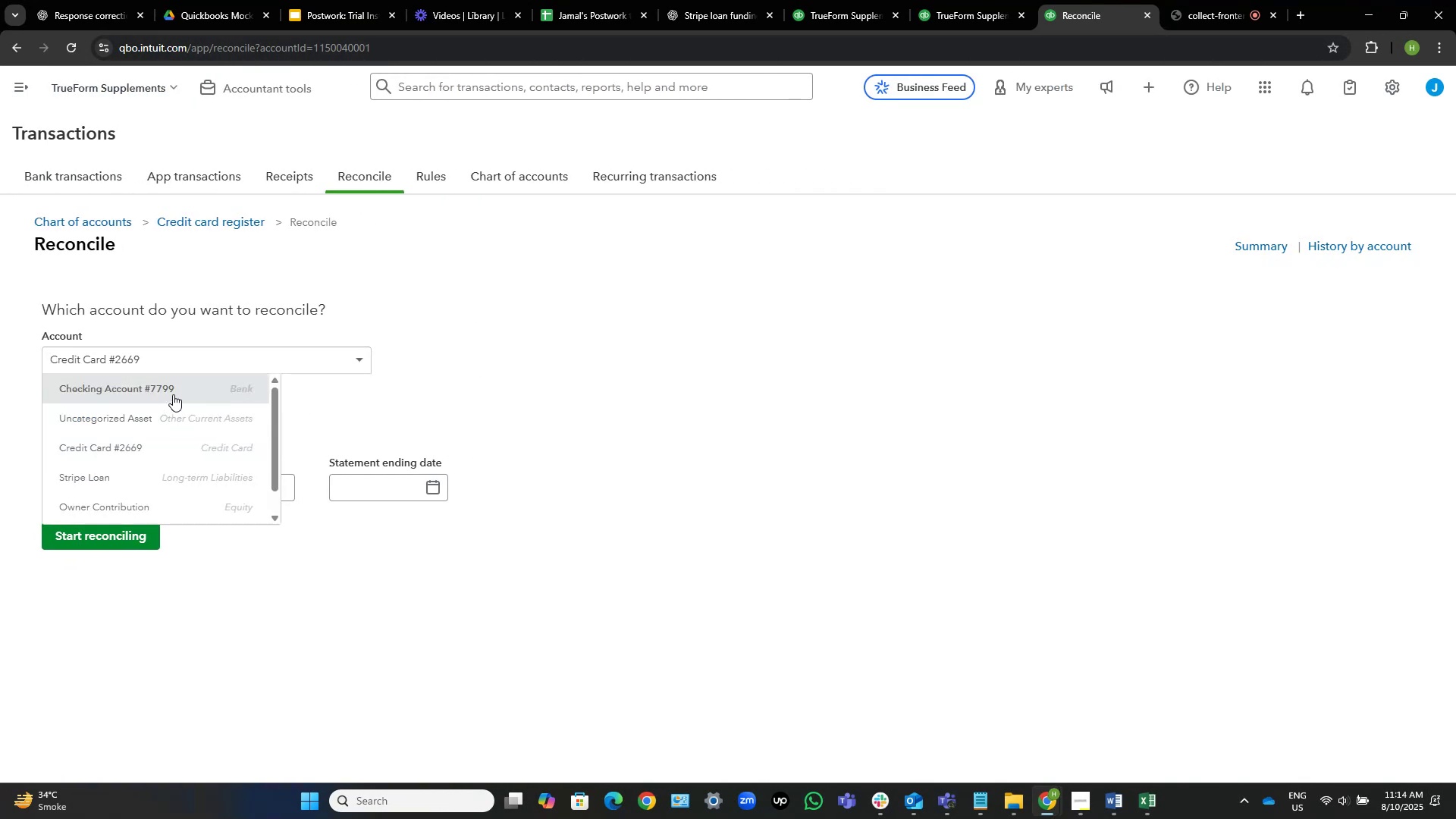 
left_click([173, 394])
 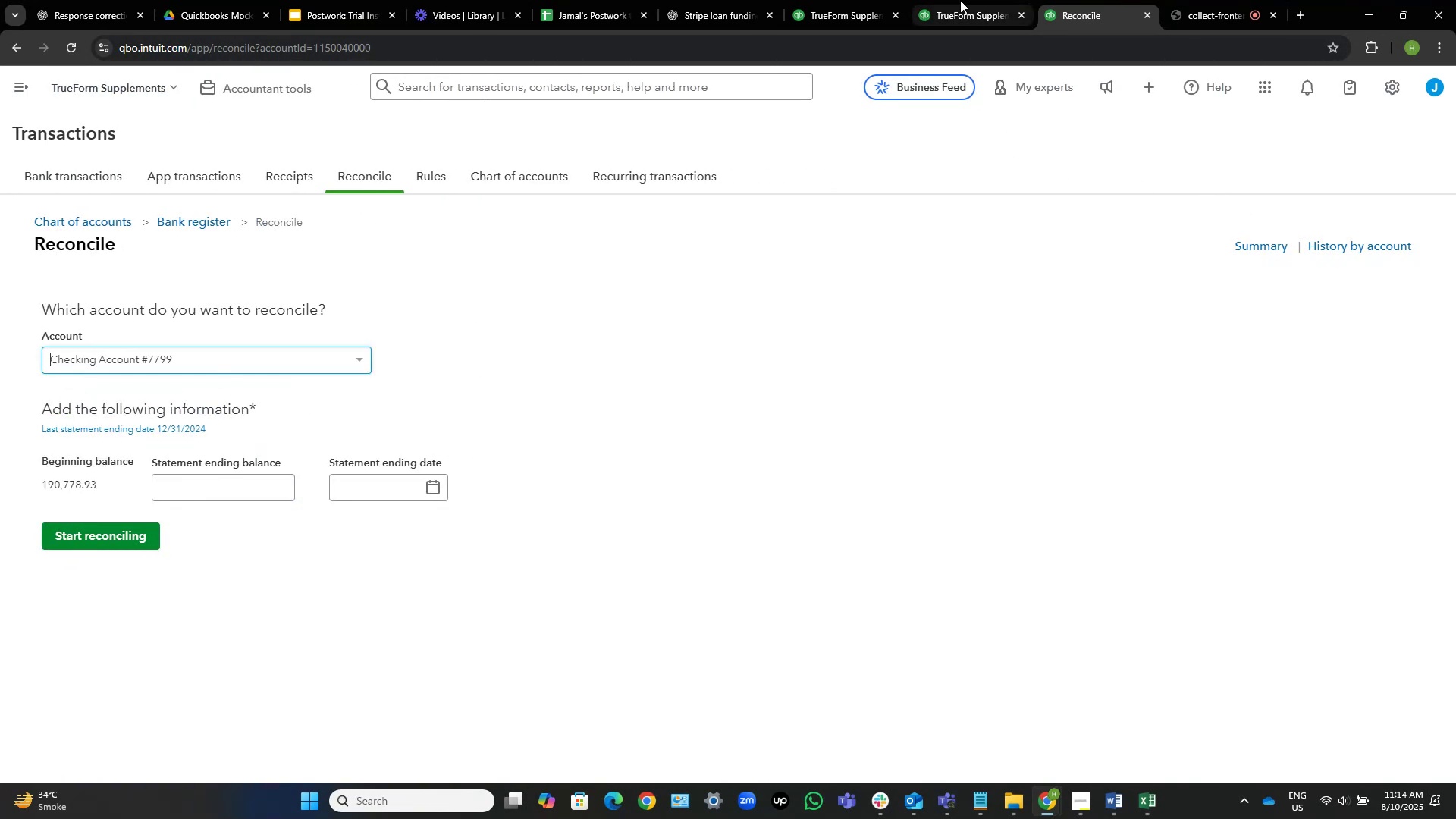 
left_click([960, 0])
 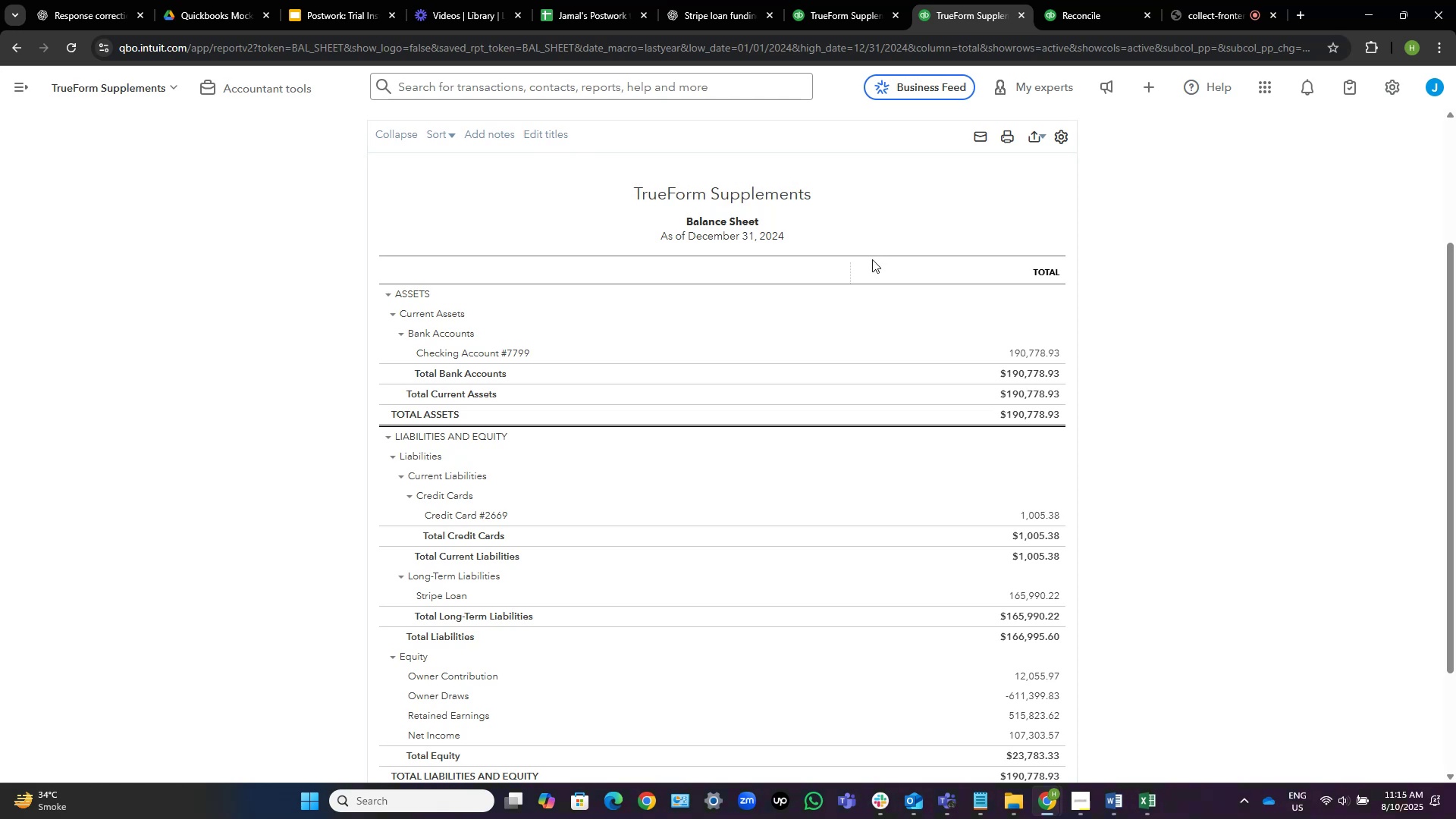 
wait(7.69)
 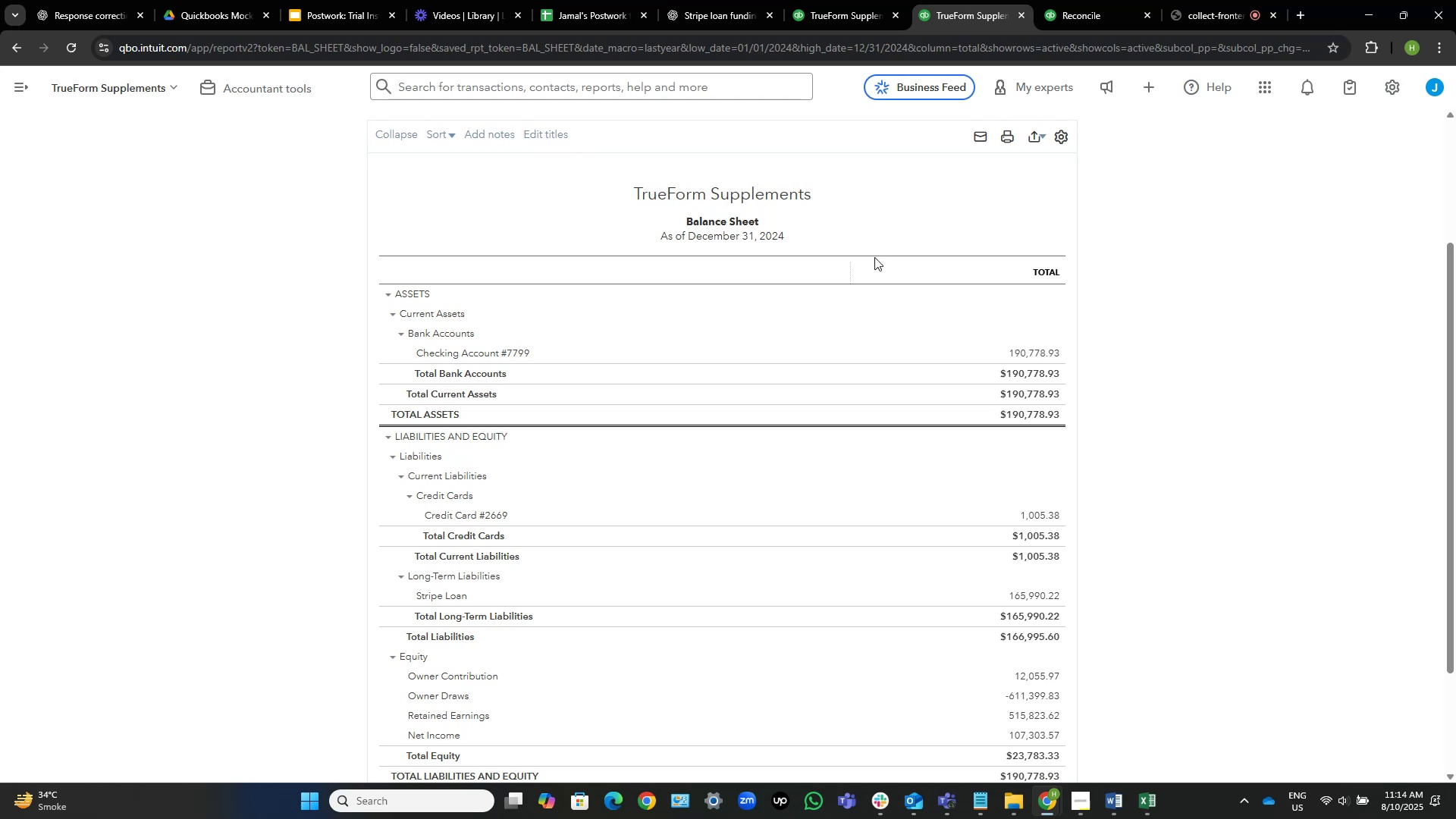 
left_click([1148, 800])
 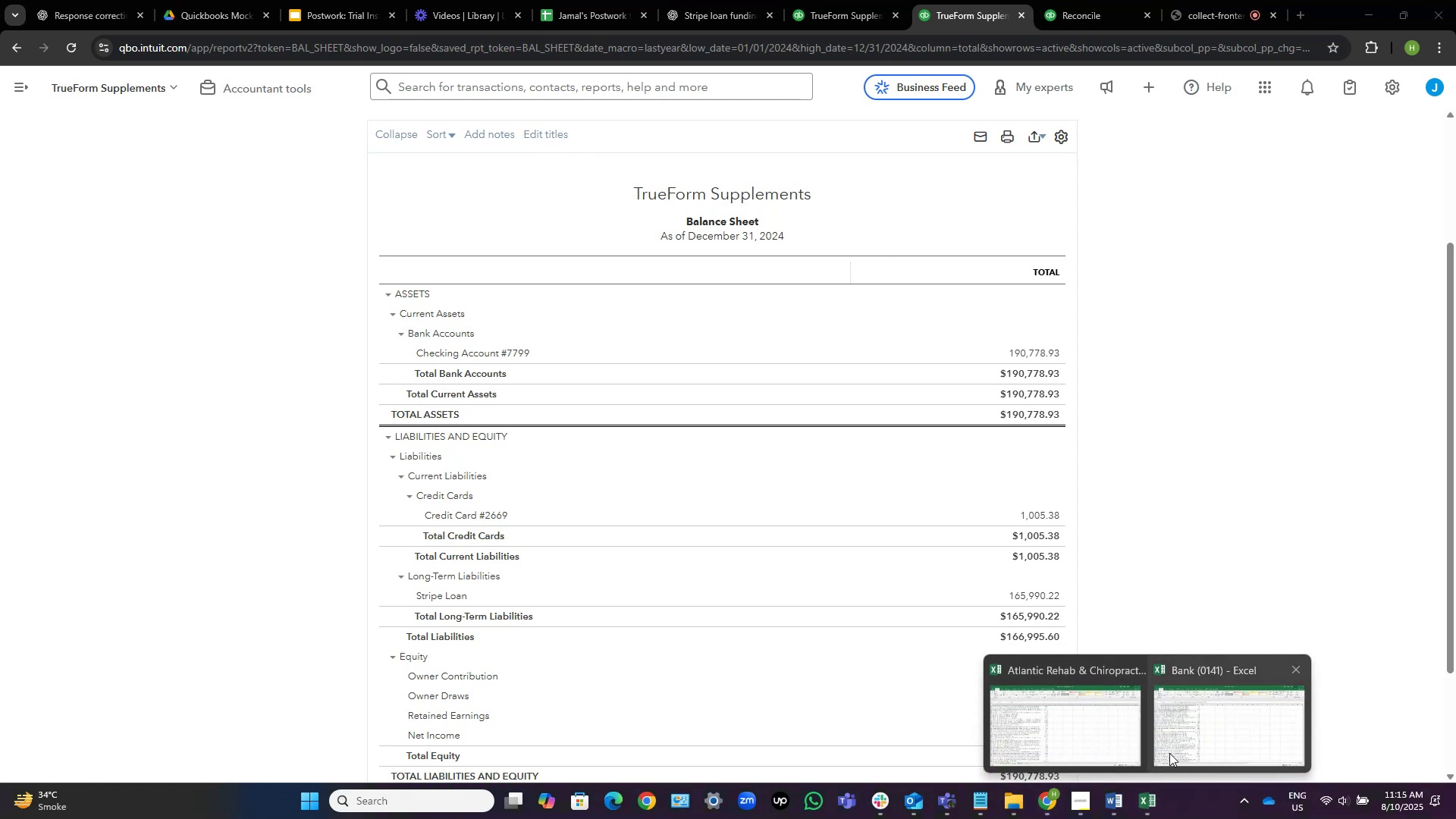 
left_click([1206, 729])
 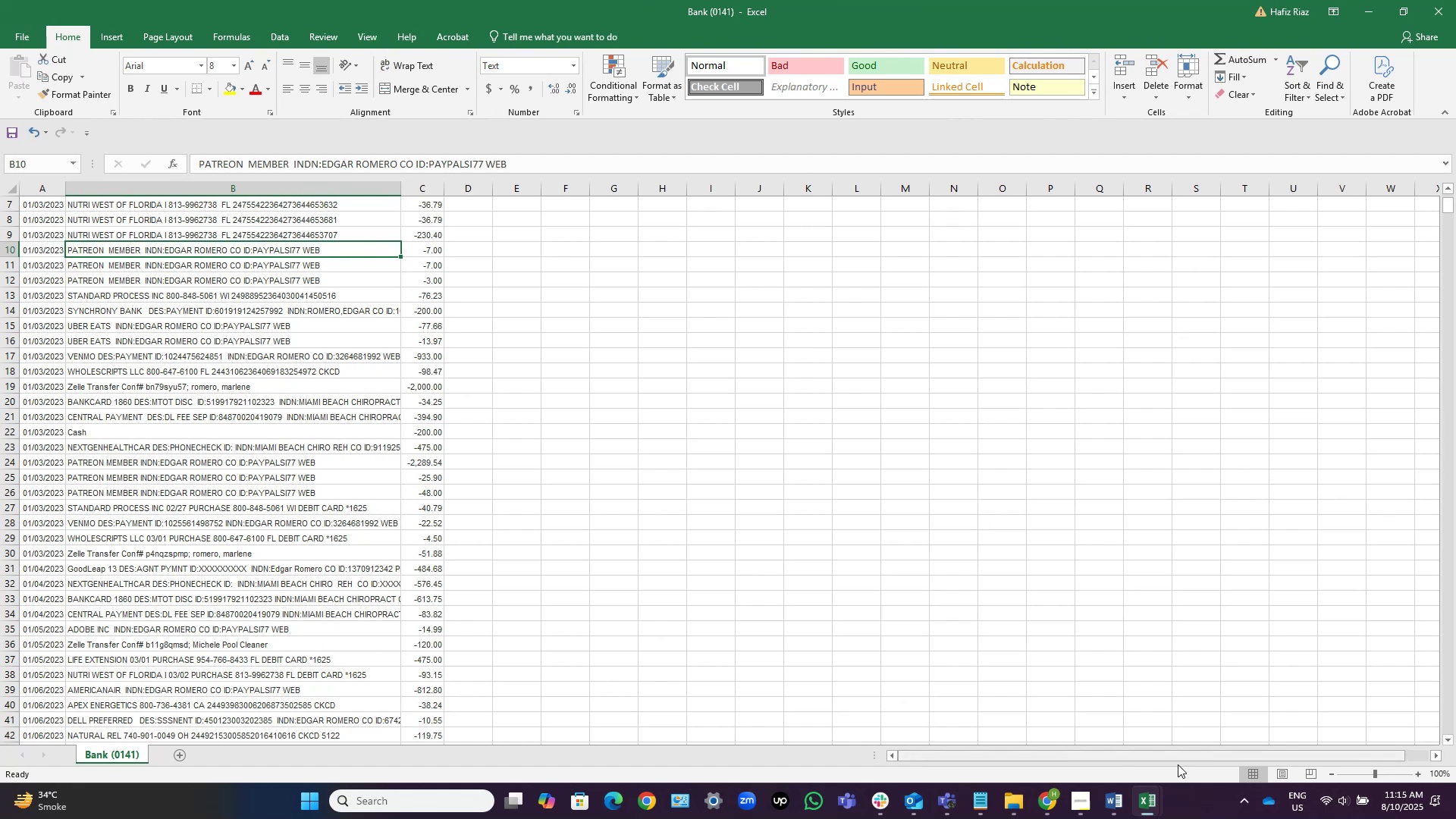 
left_click([1157, 805])
 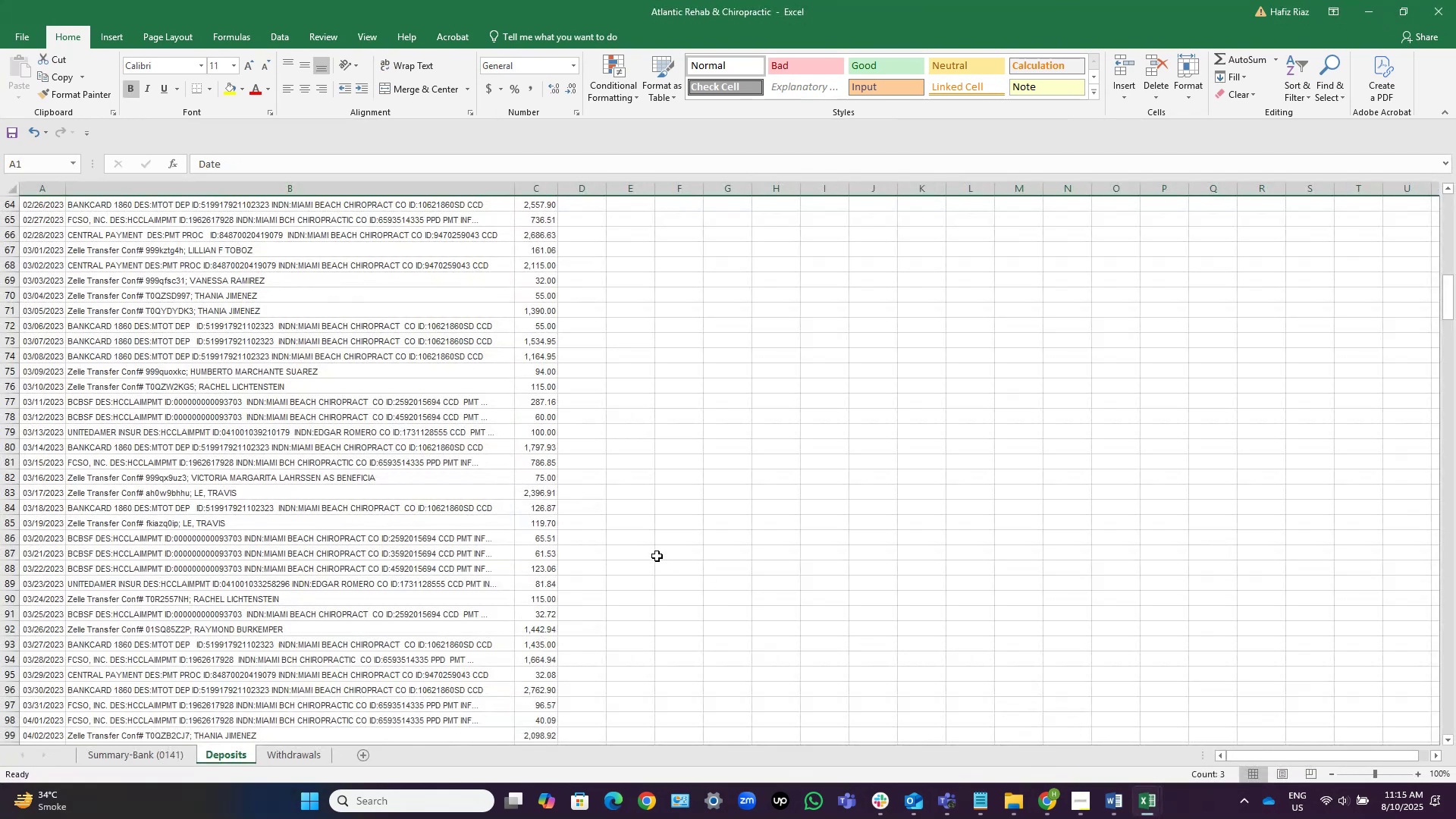 
left_click([340, 470])
 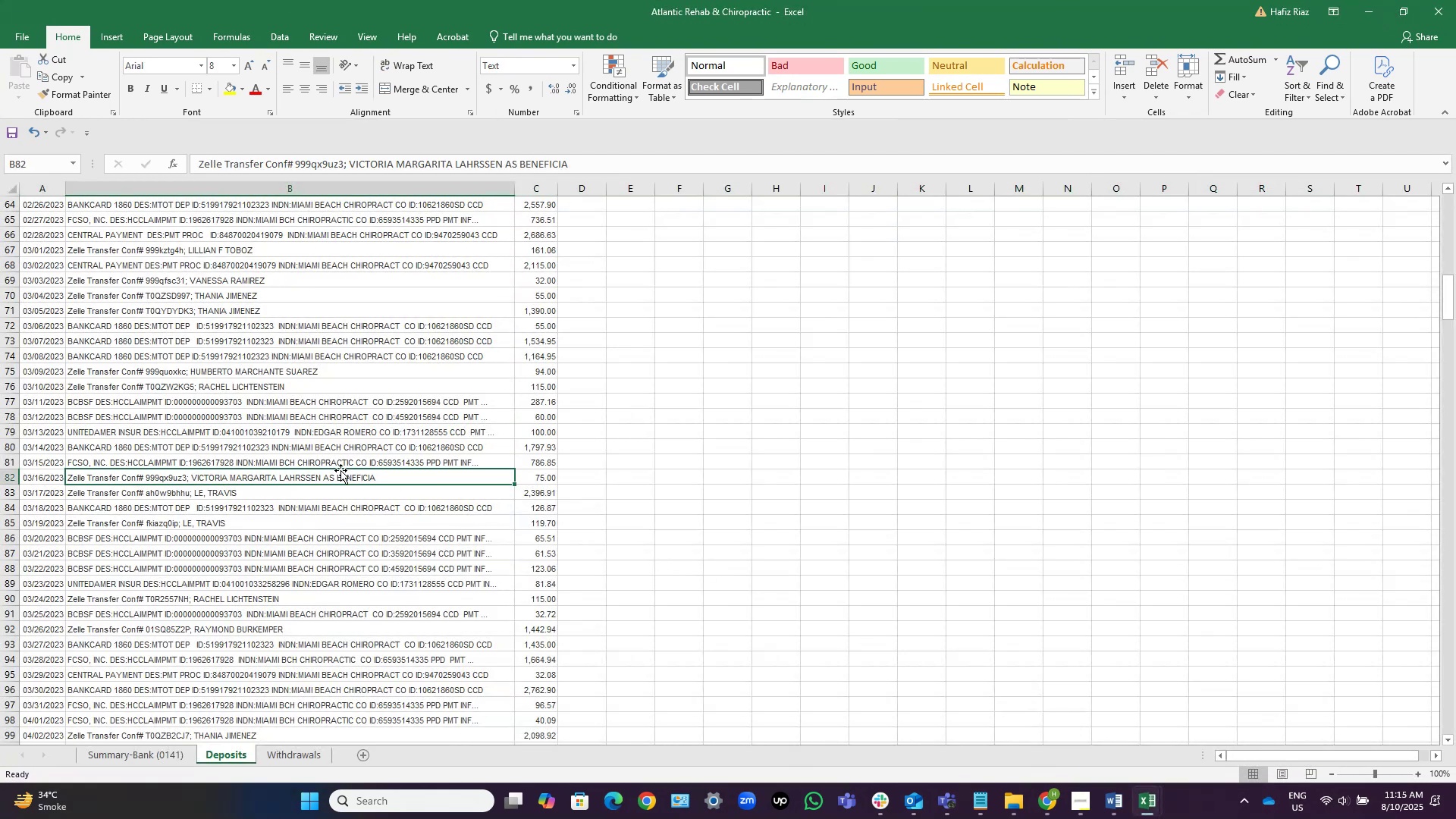 
key(Control+ArrowUp)
 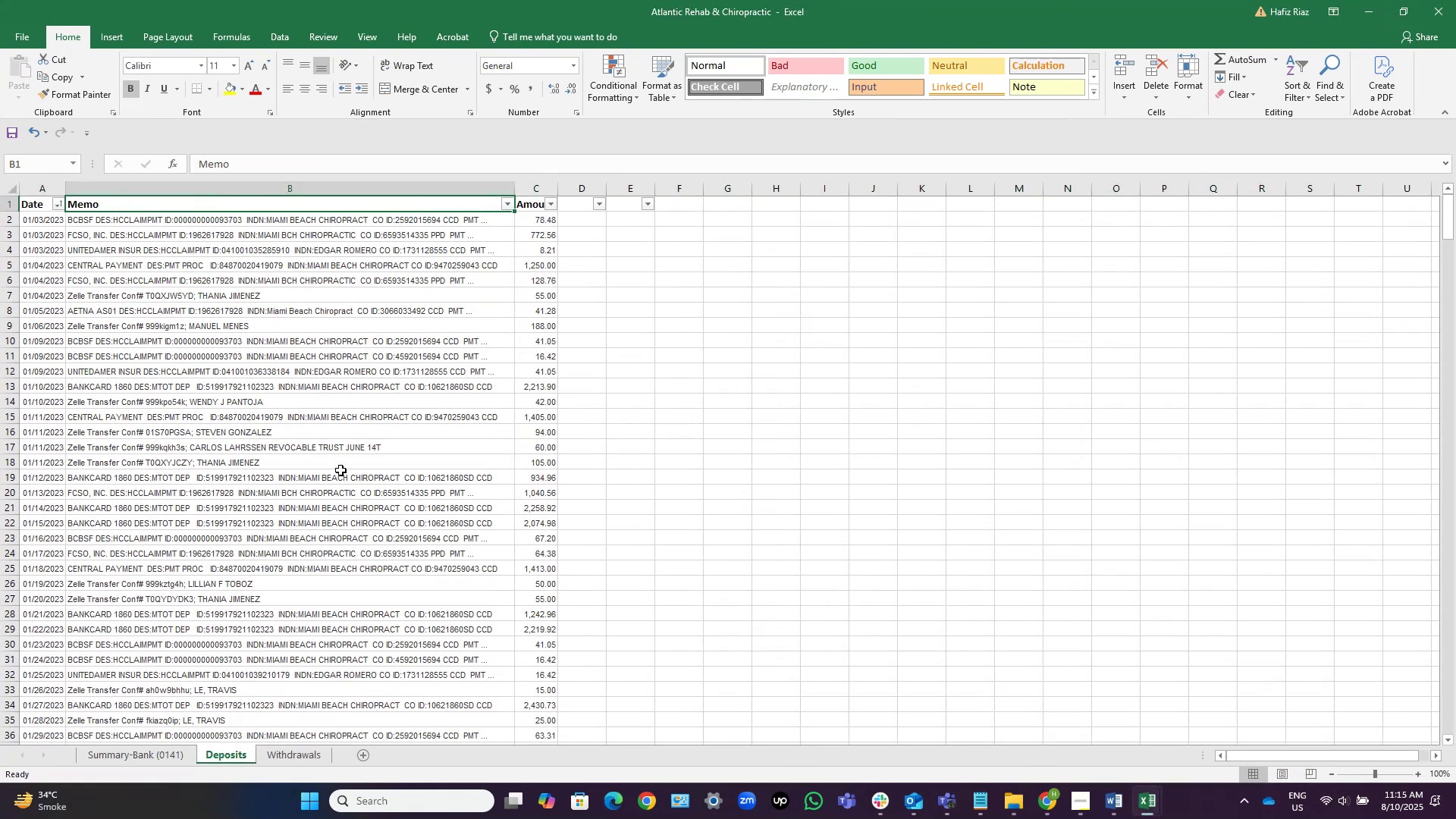 
key(ArrowDown)
 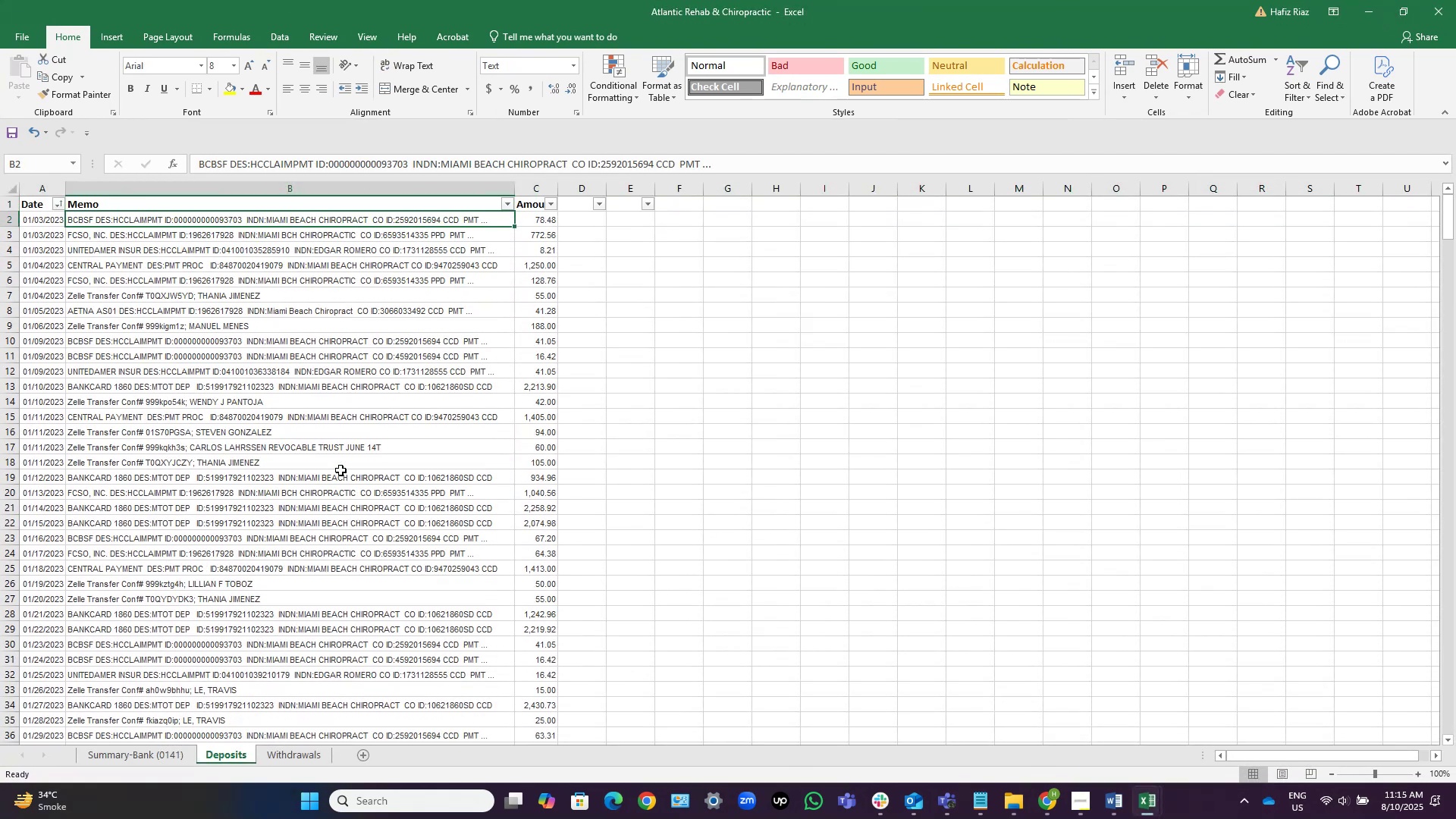 
key(ArrowLeft)
 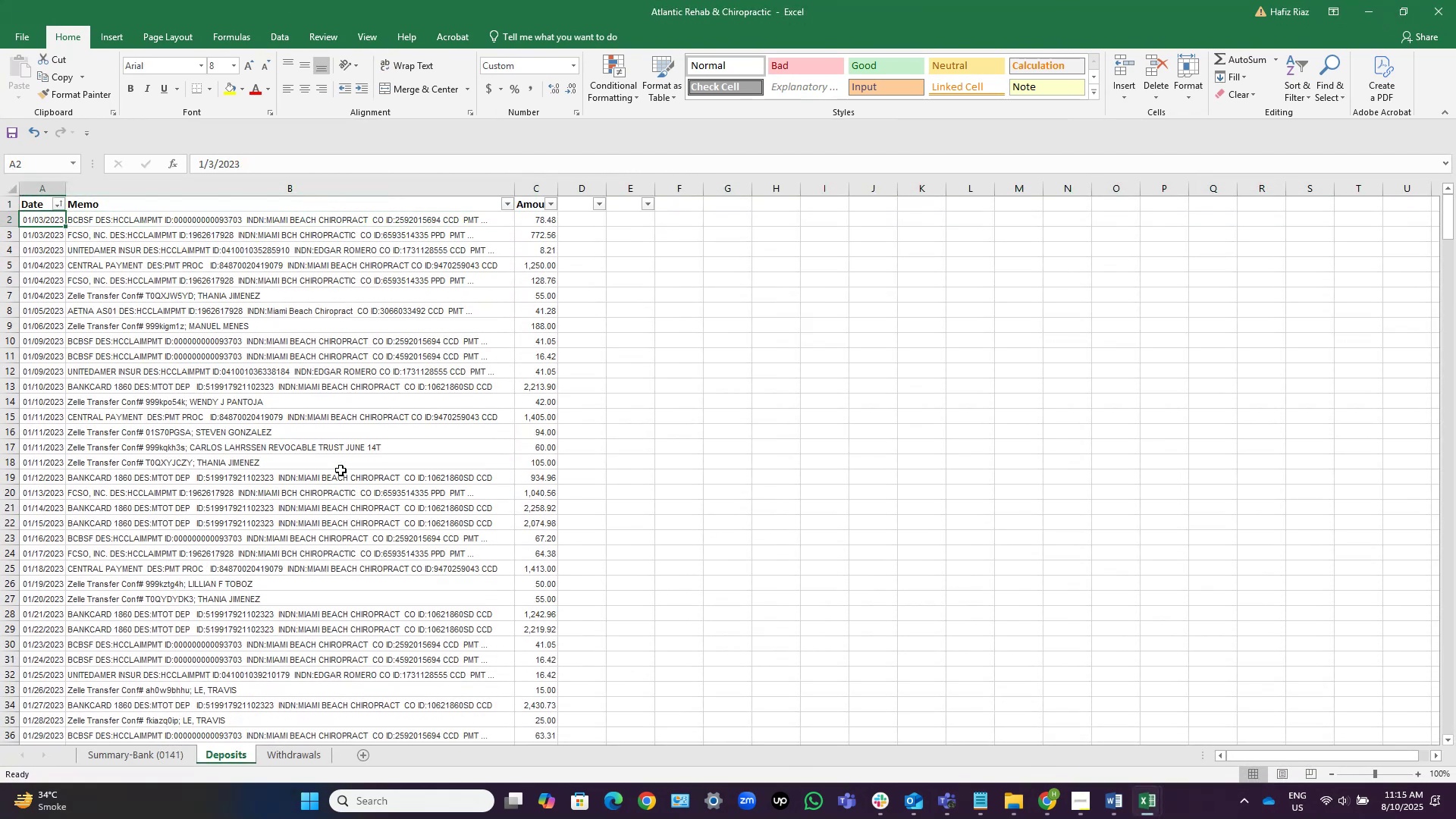 
key(Control+Shift+ArrowRight)
 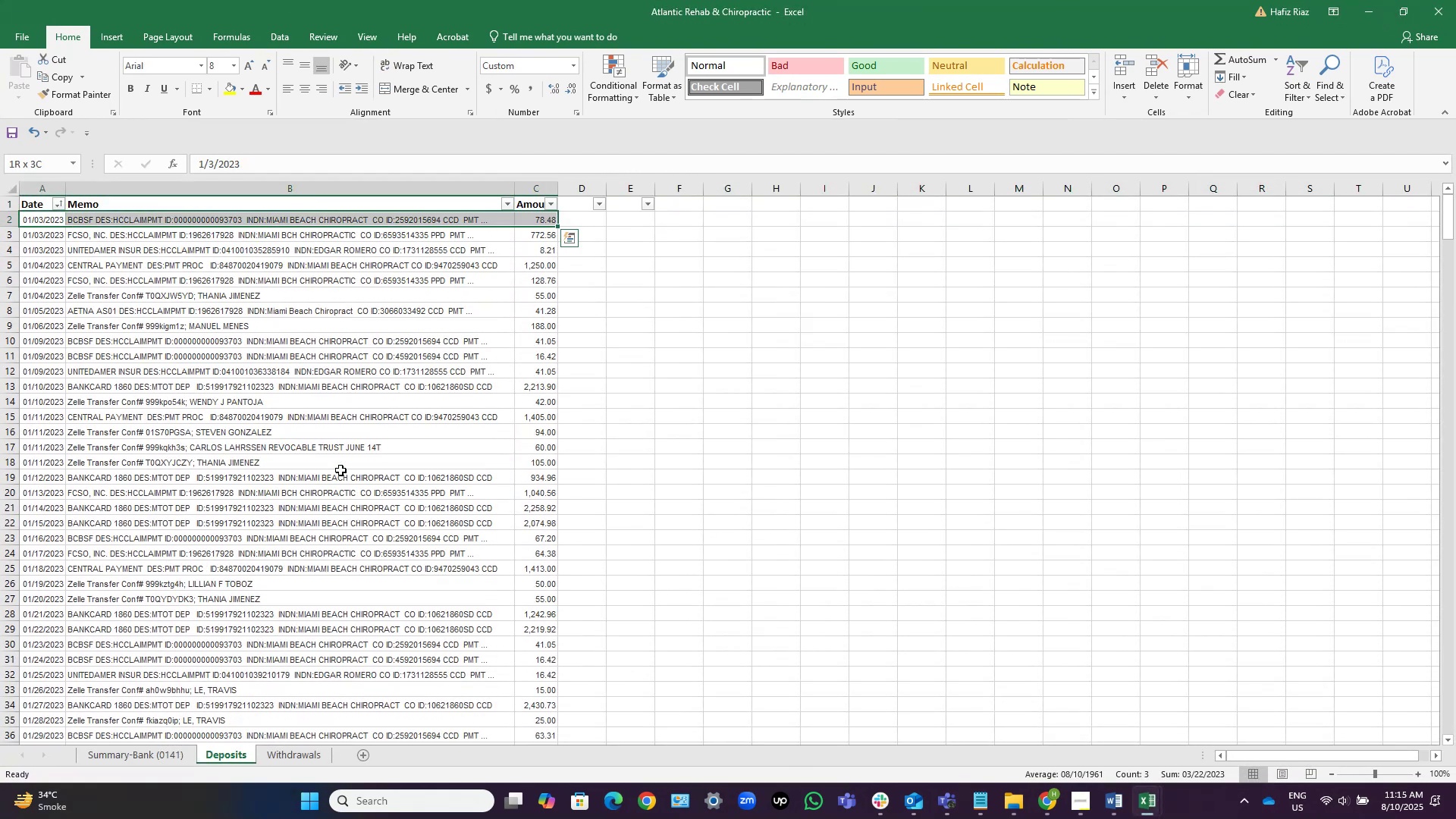 
key(Control+Shift+ArrowDown)
 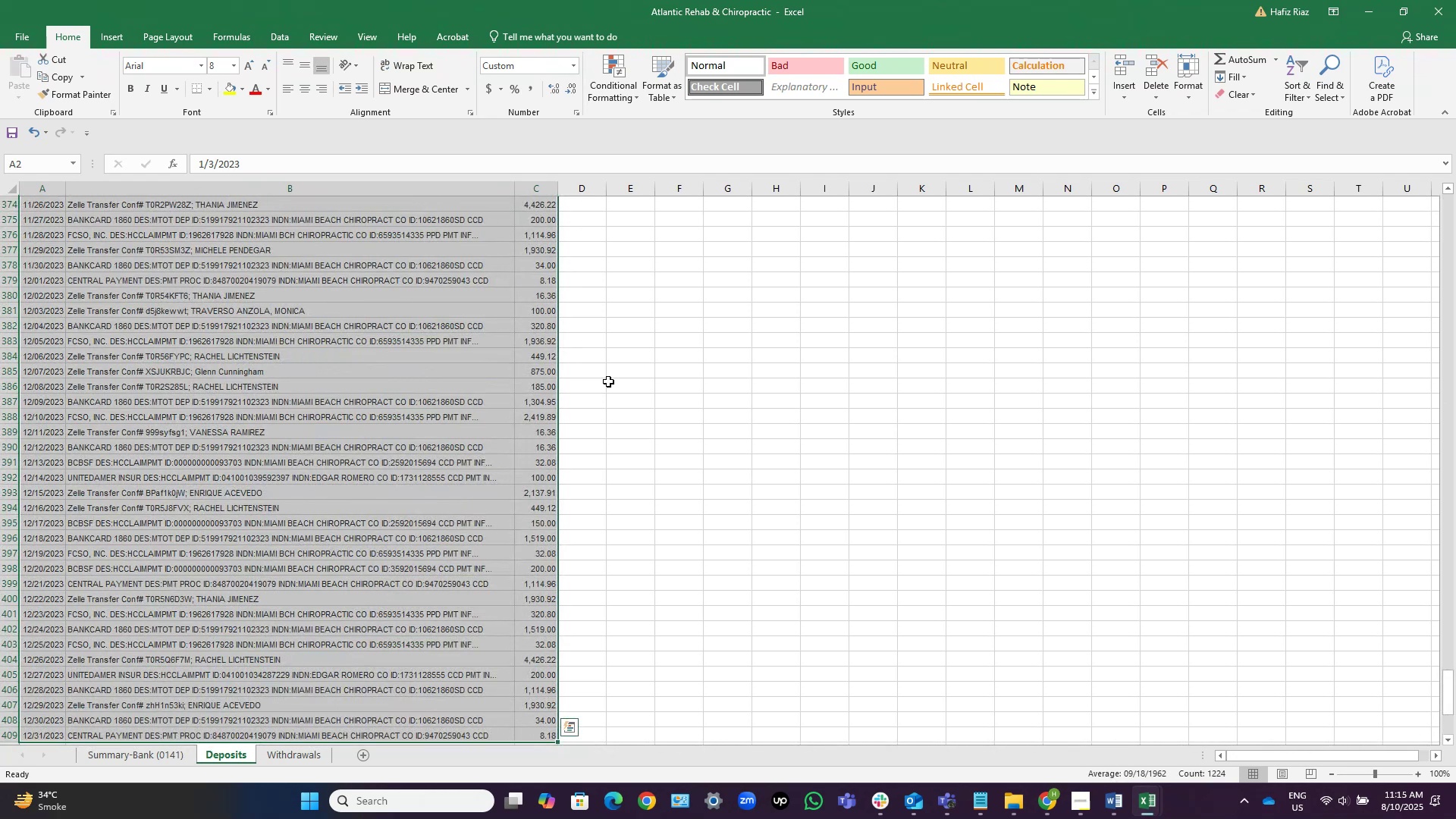 
wait(6.95)
 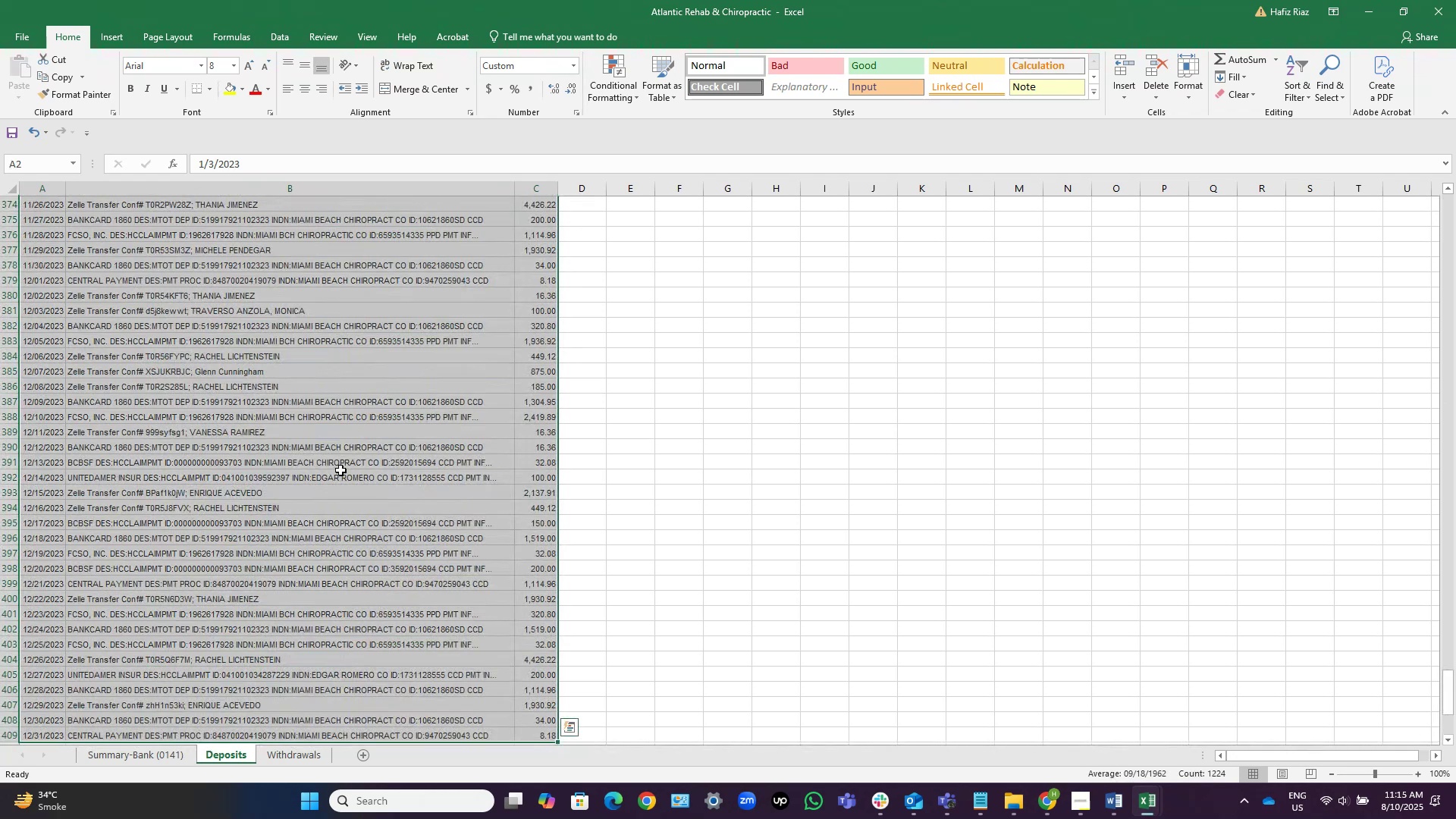 
key(Control+C)
 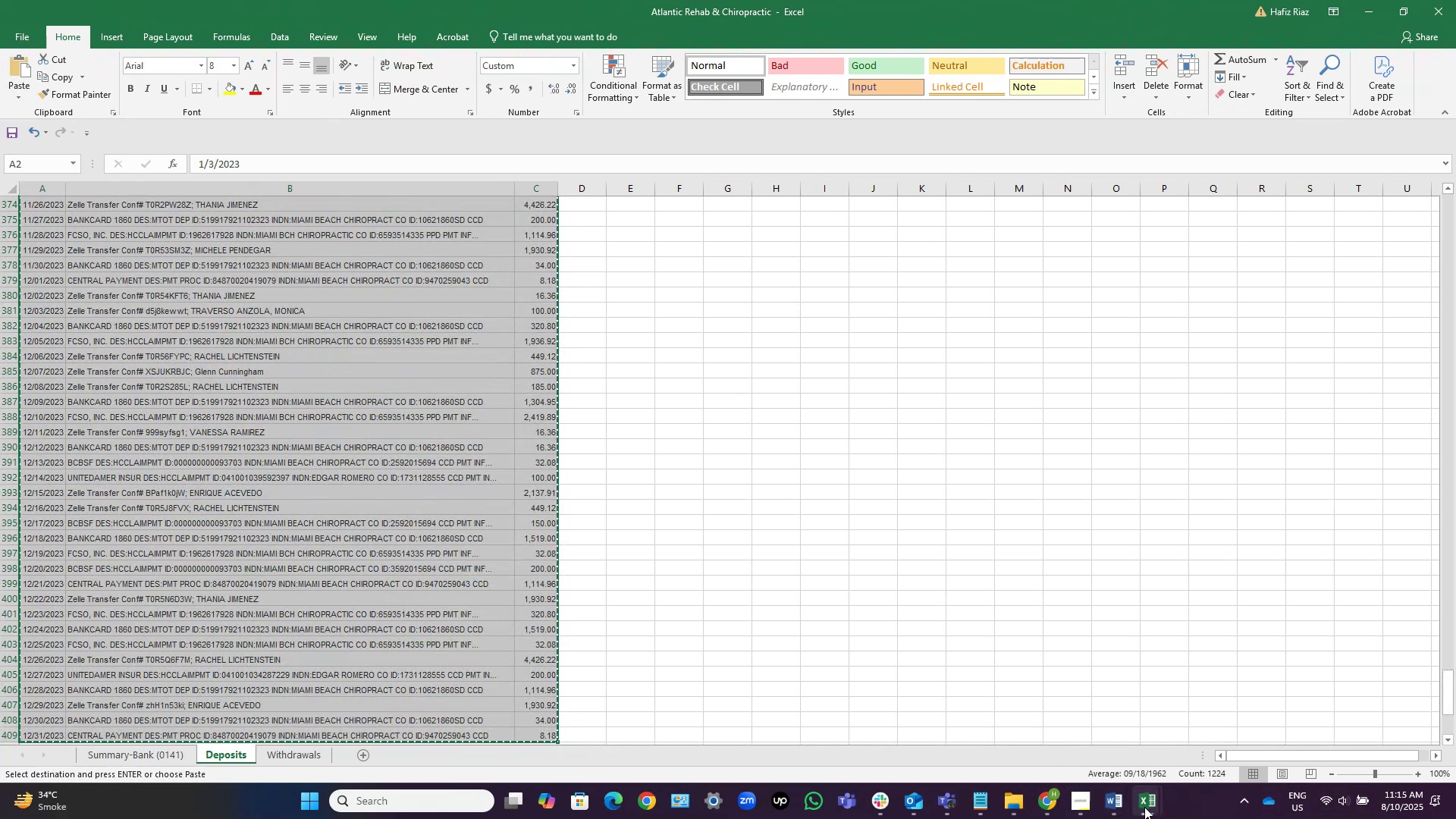 
left_click([1219, 732])
 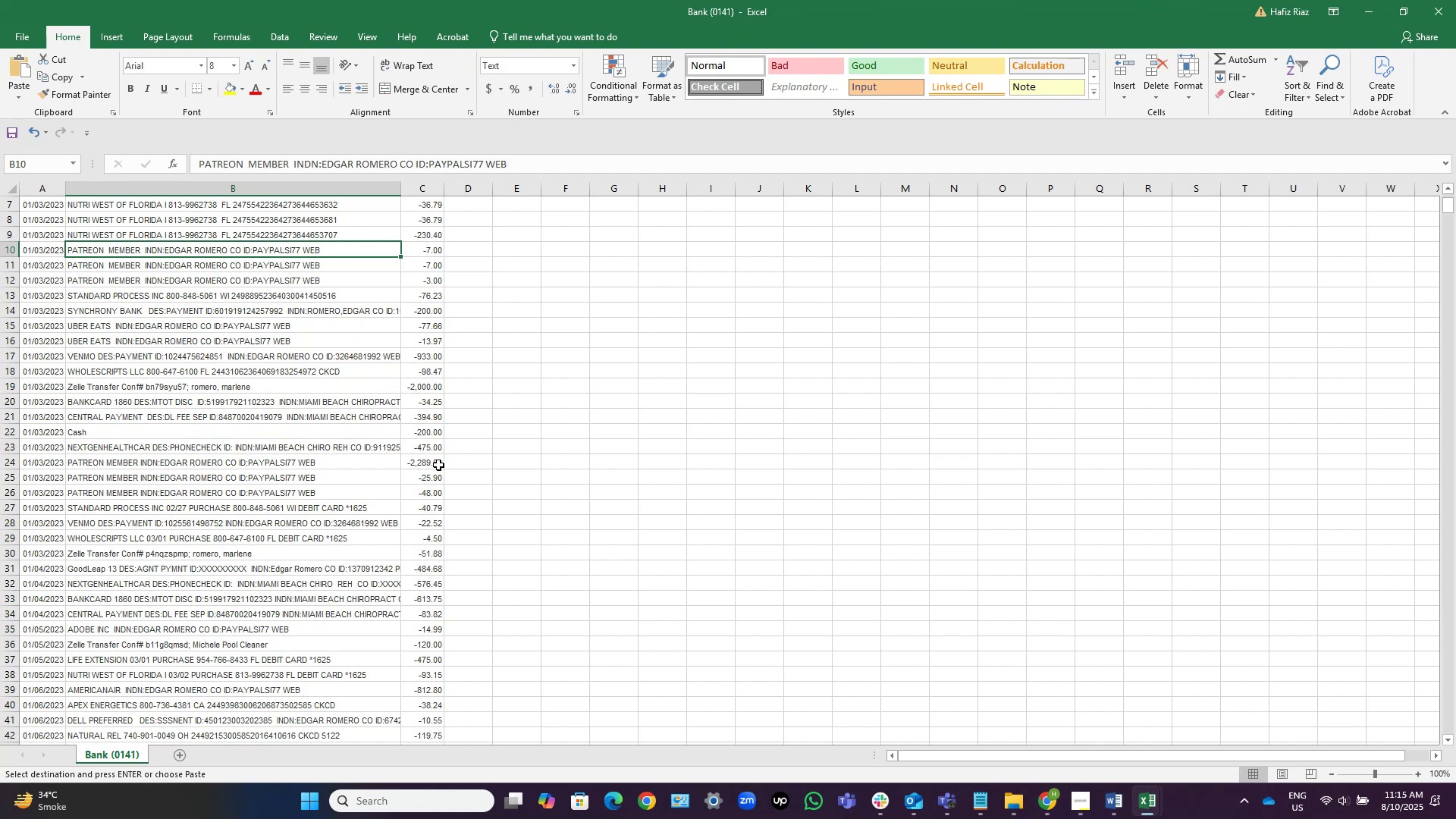 
key(Control+ArrowDown)
 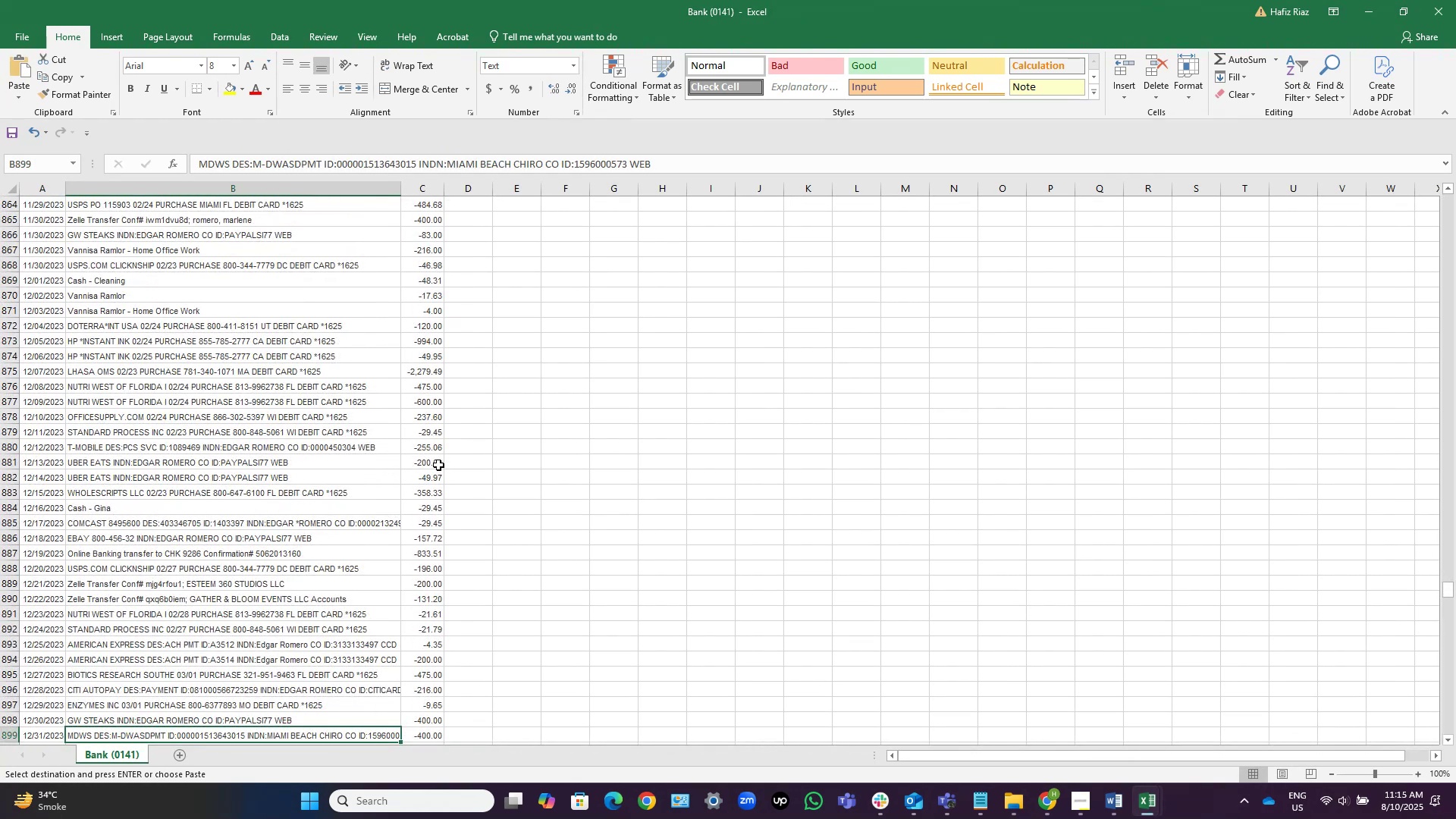 
key(ArrowDown)
 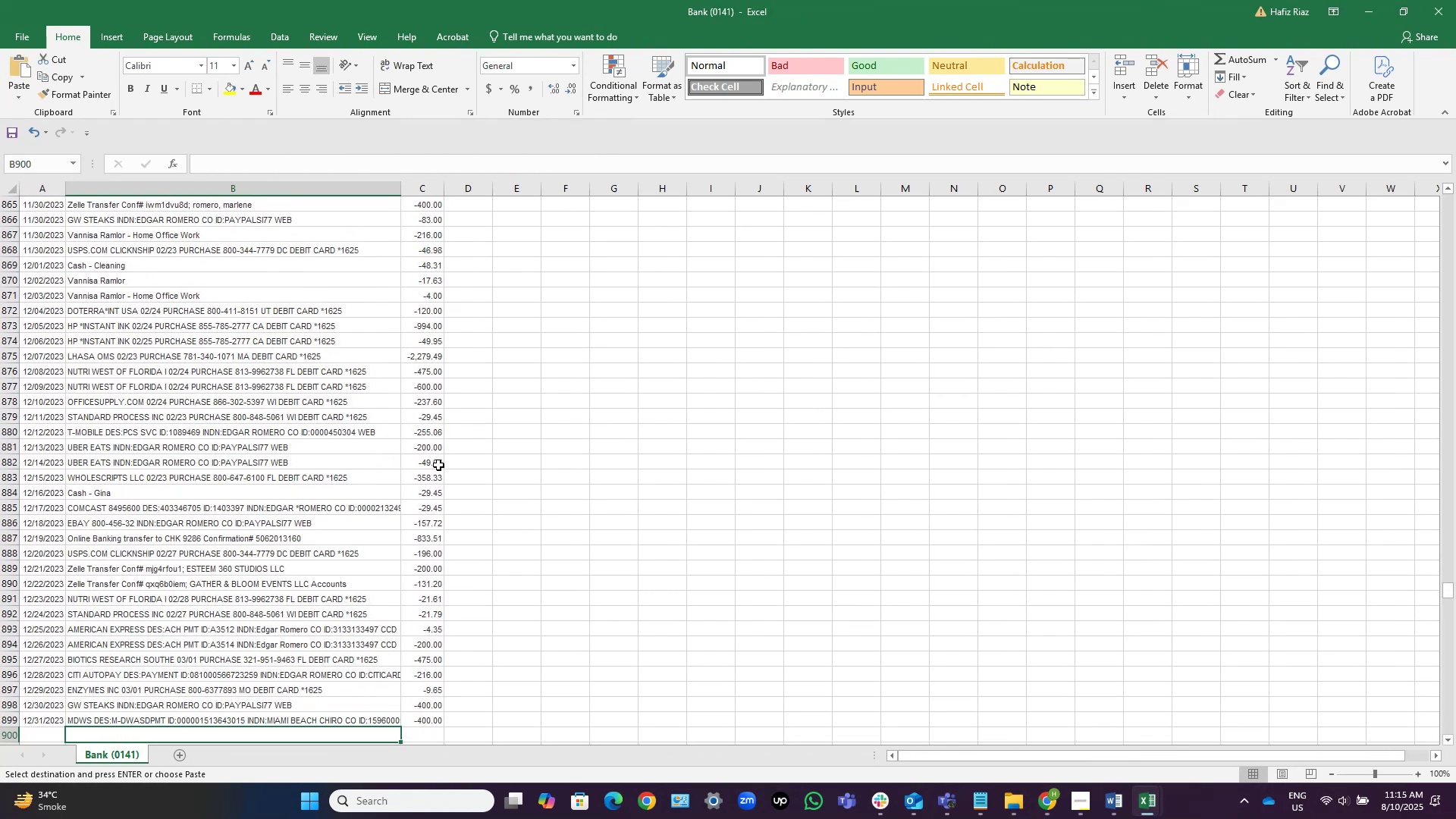 
key(ArrowLeft)
 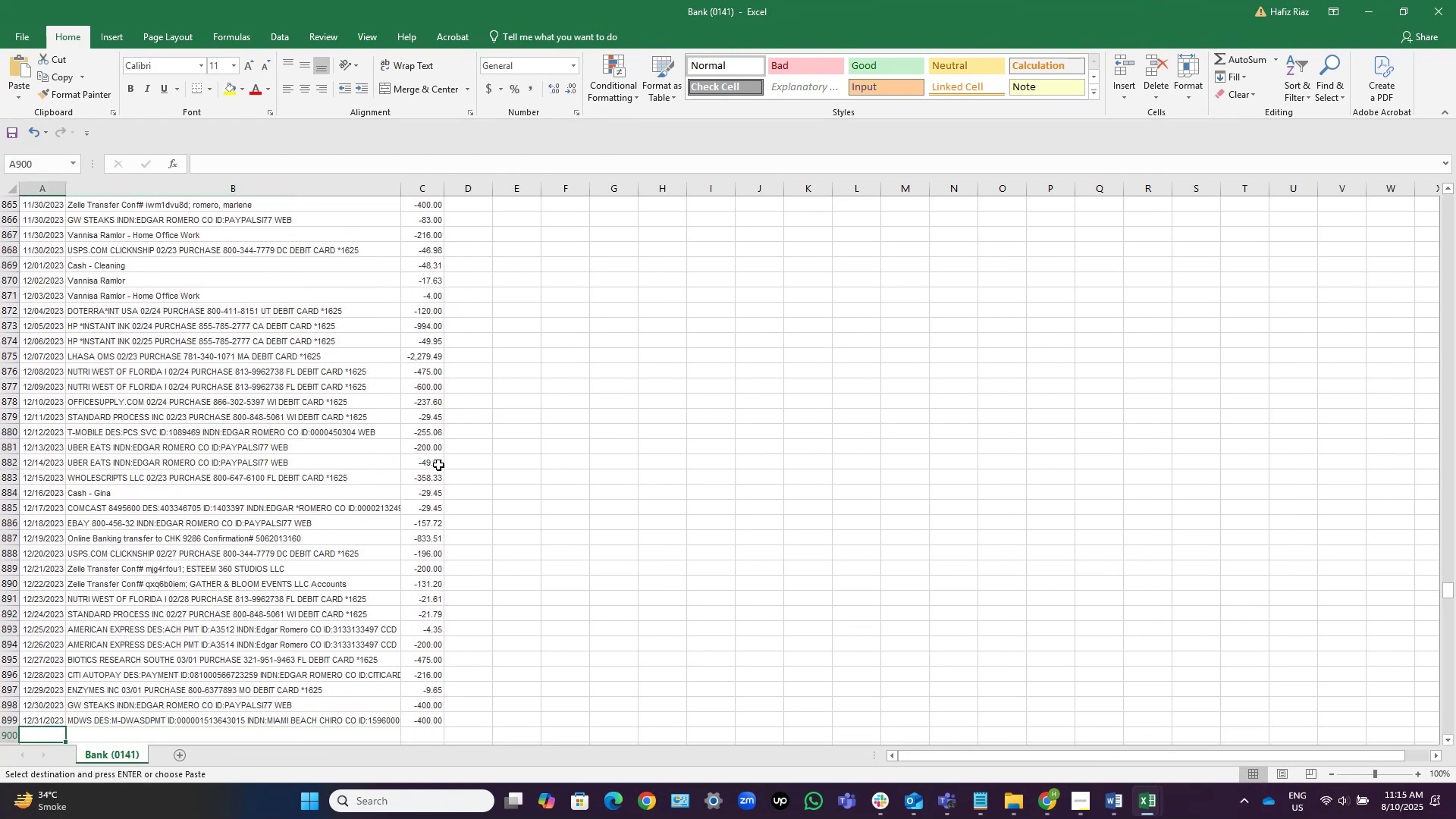 
key(Control+V)
 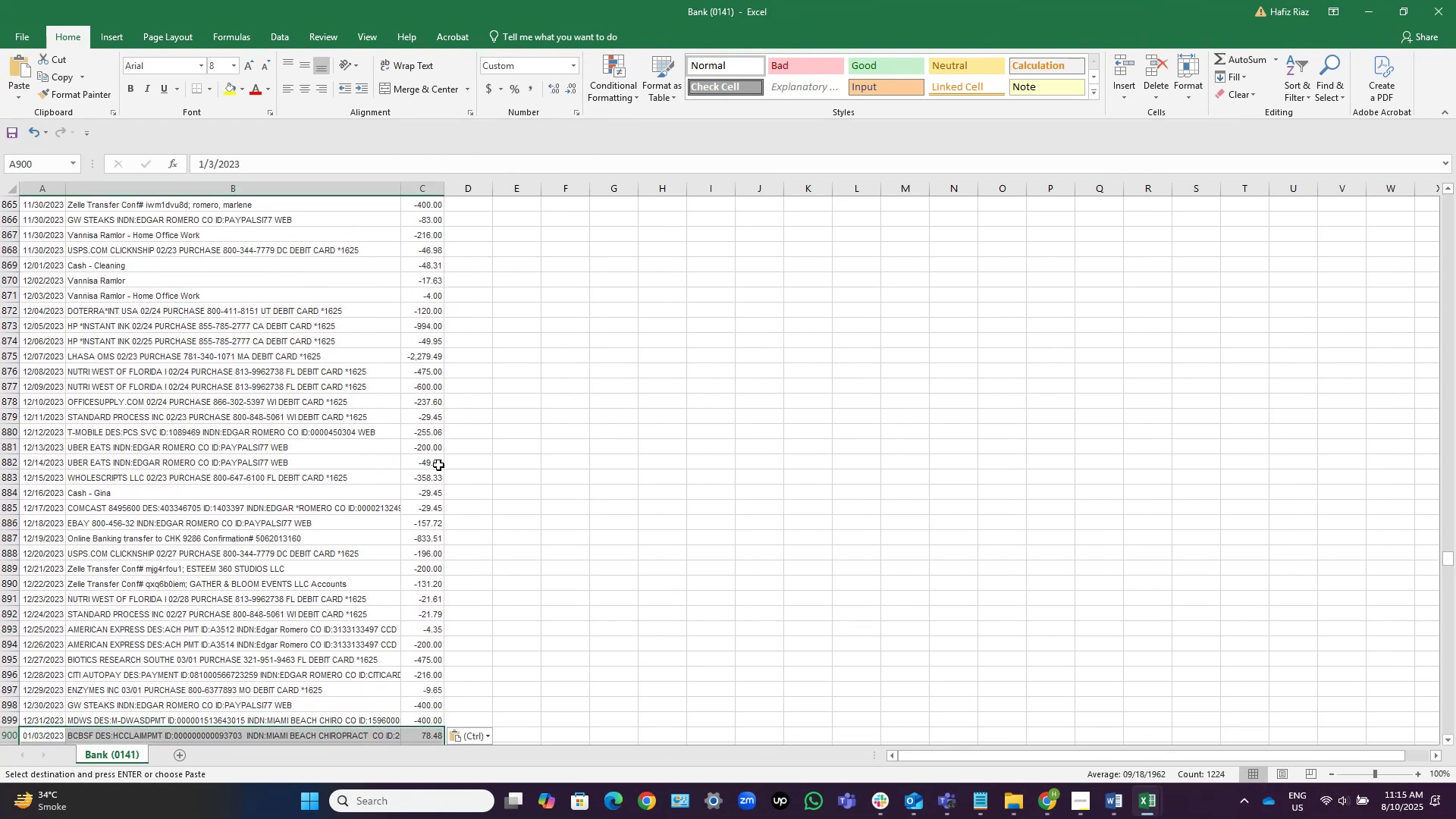 
key(ArrowDown)
 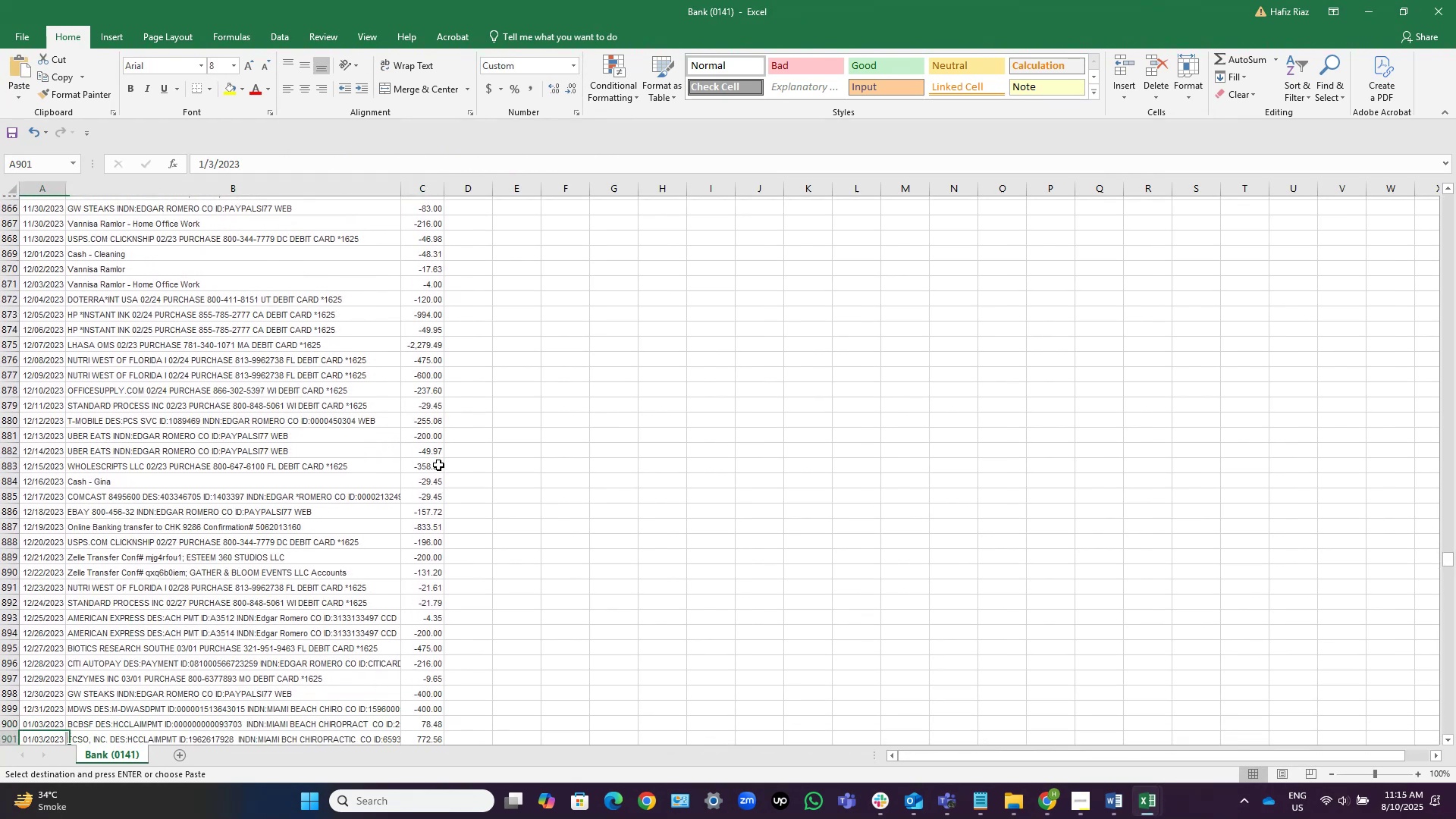 
key(Control+ArrowDown)
 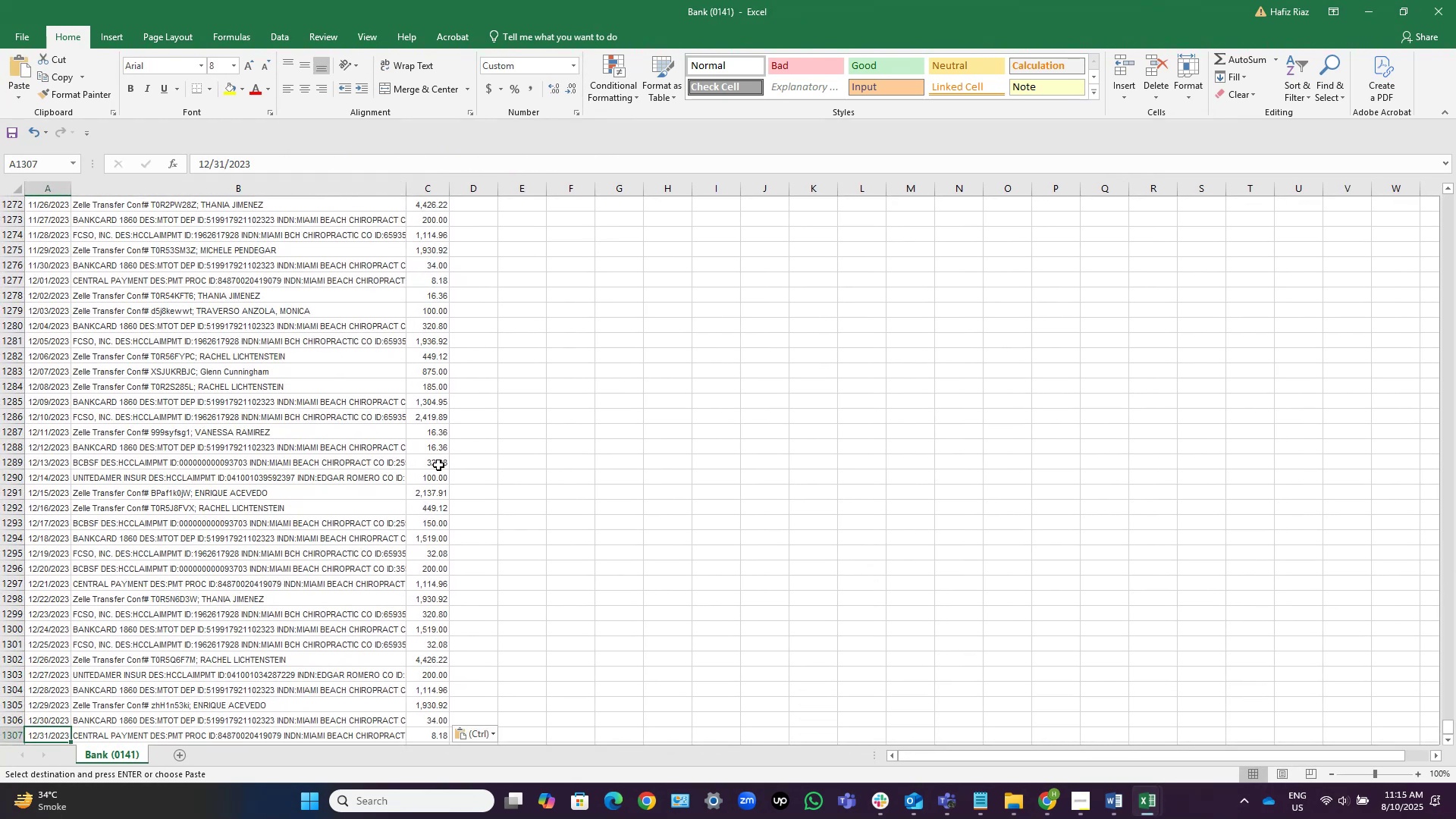 
key(ArrowRight)
 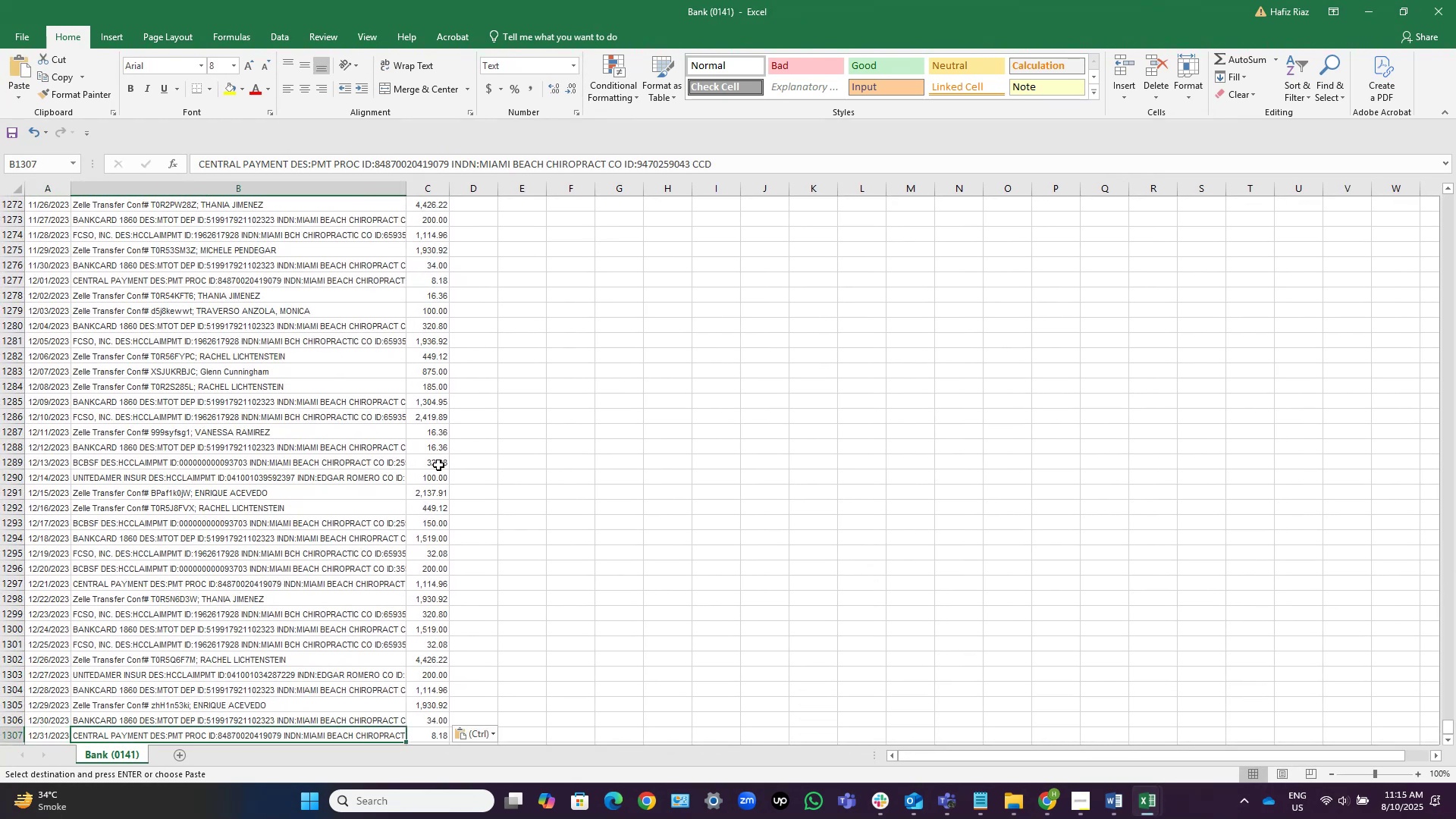 
key(ArrowDown)
 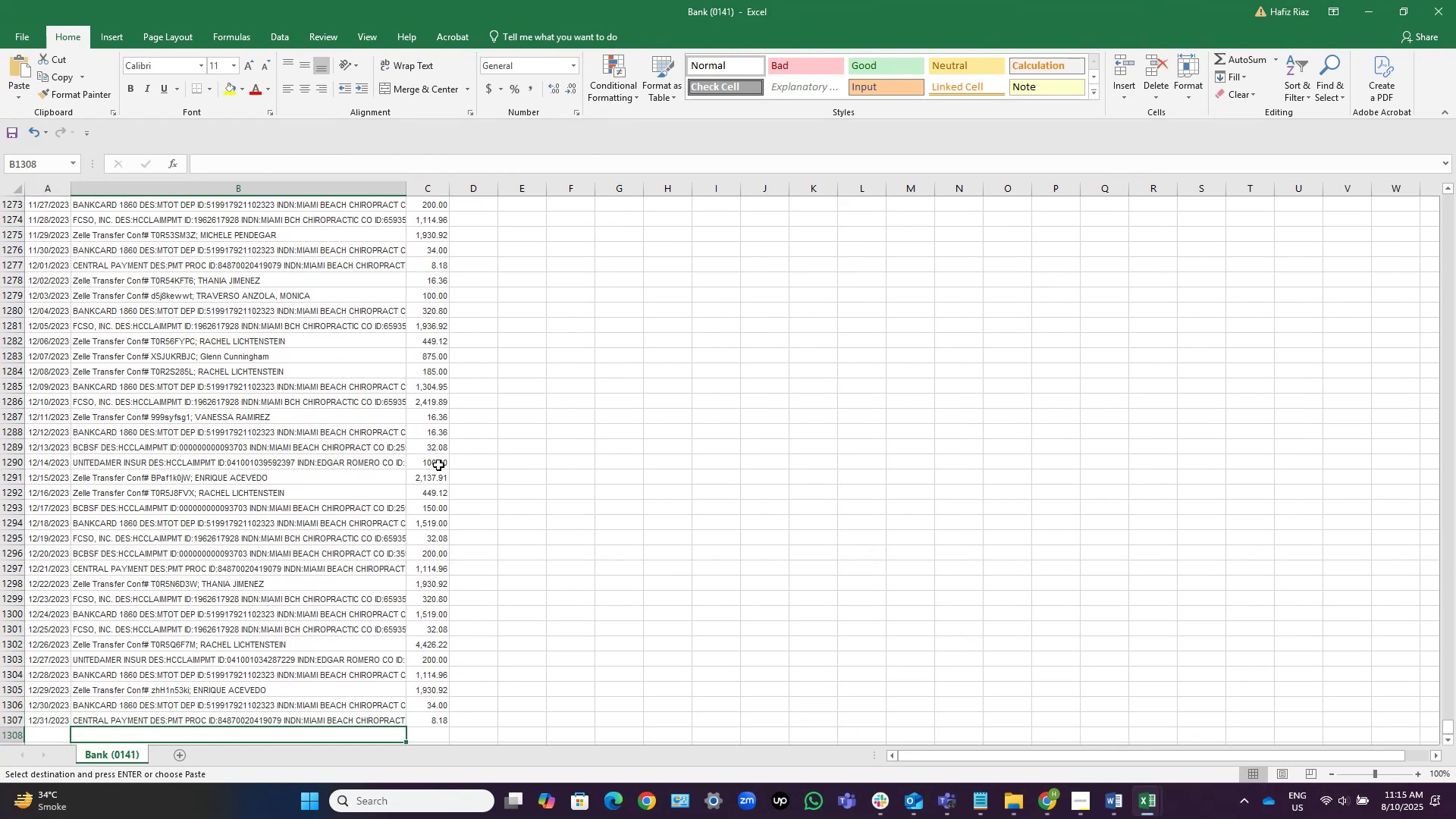 
key(ArrowUp)
 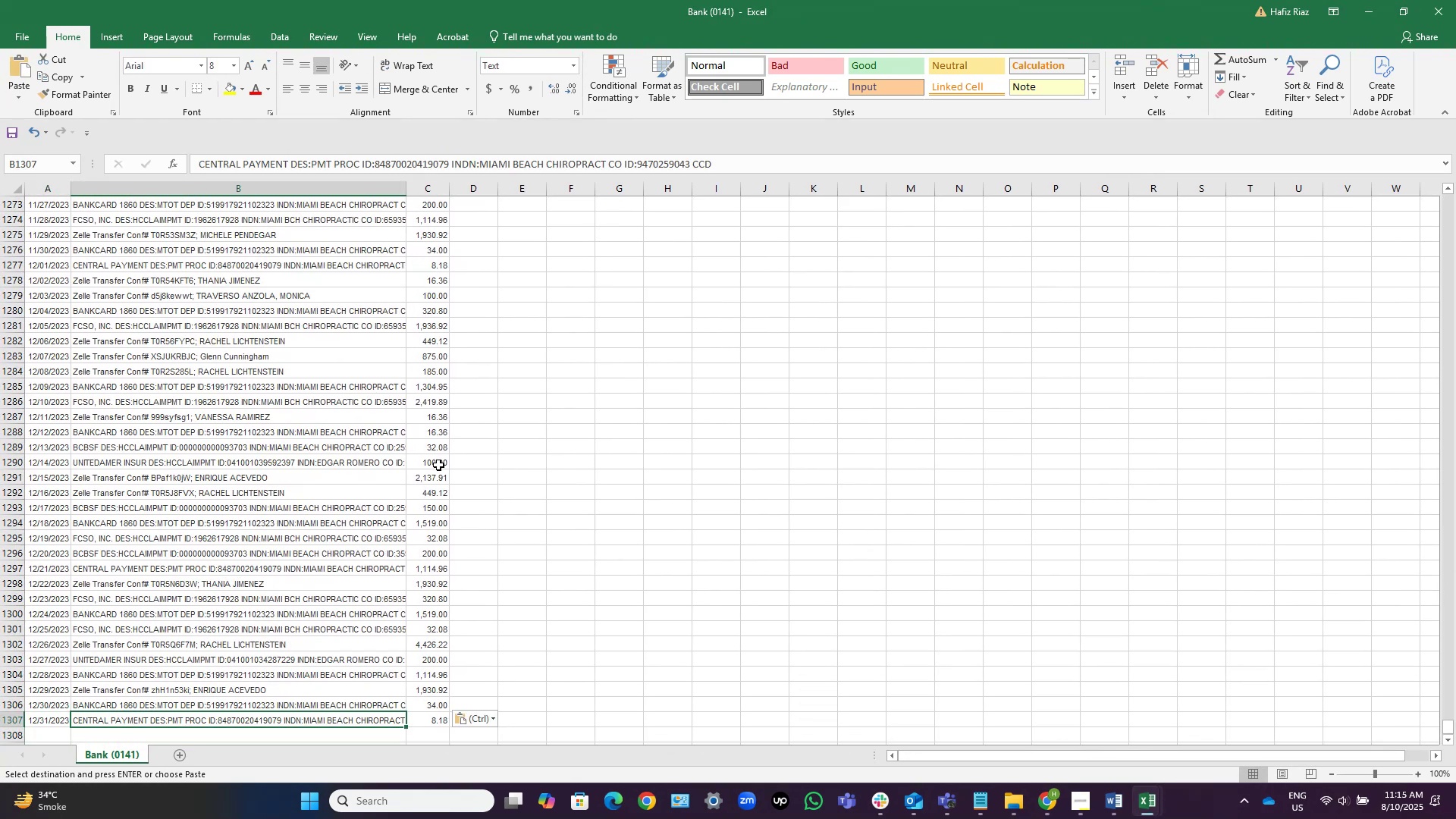 
key(Control+Shift+ArrowUp)
 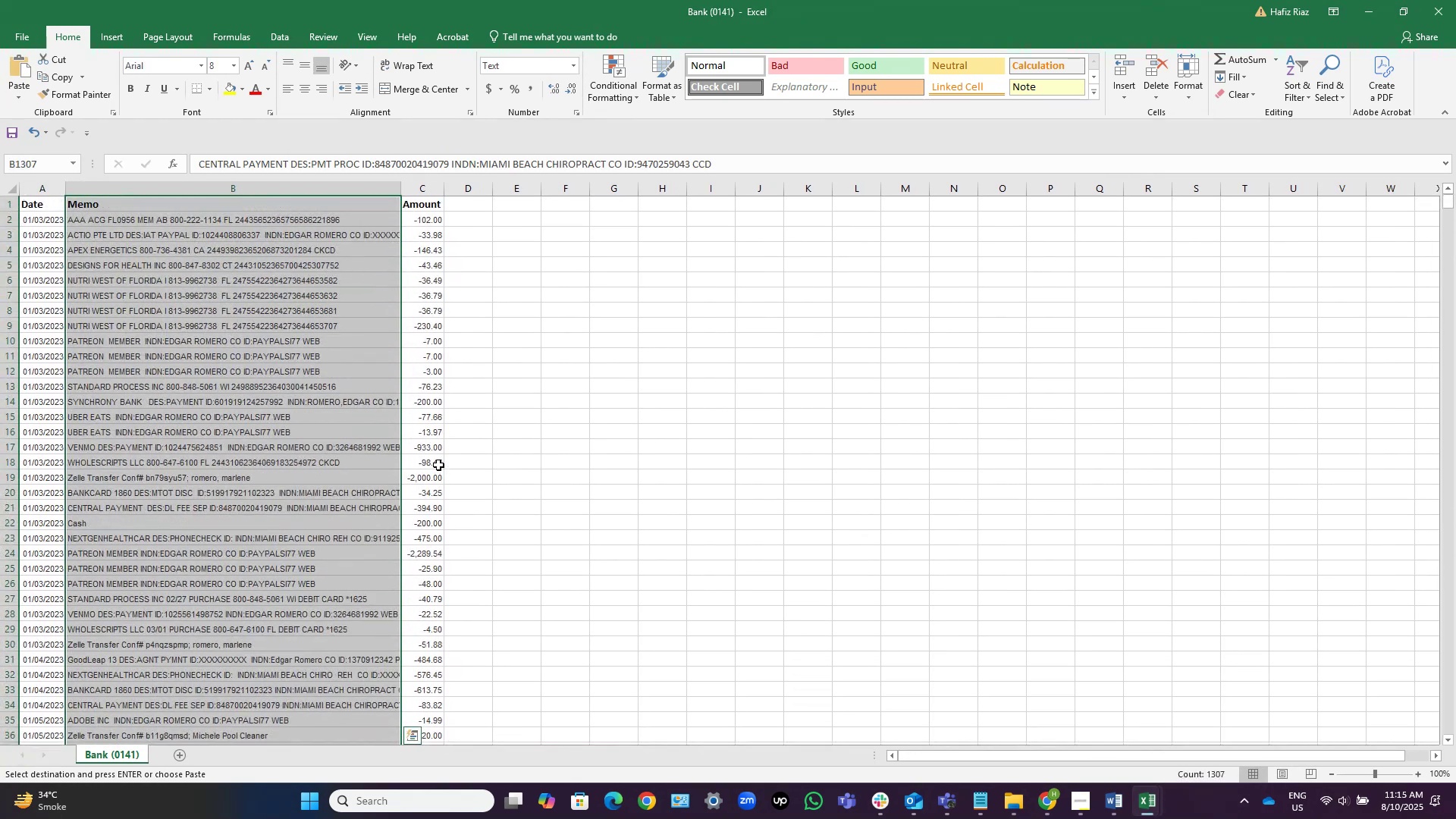 
key(Shift+ArrowDown)
 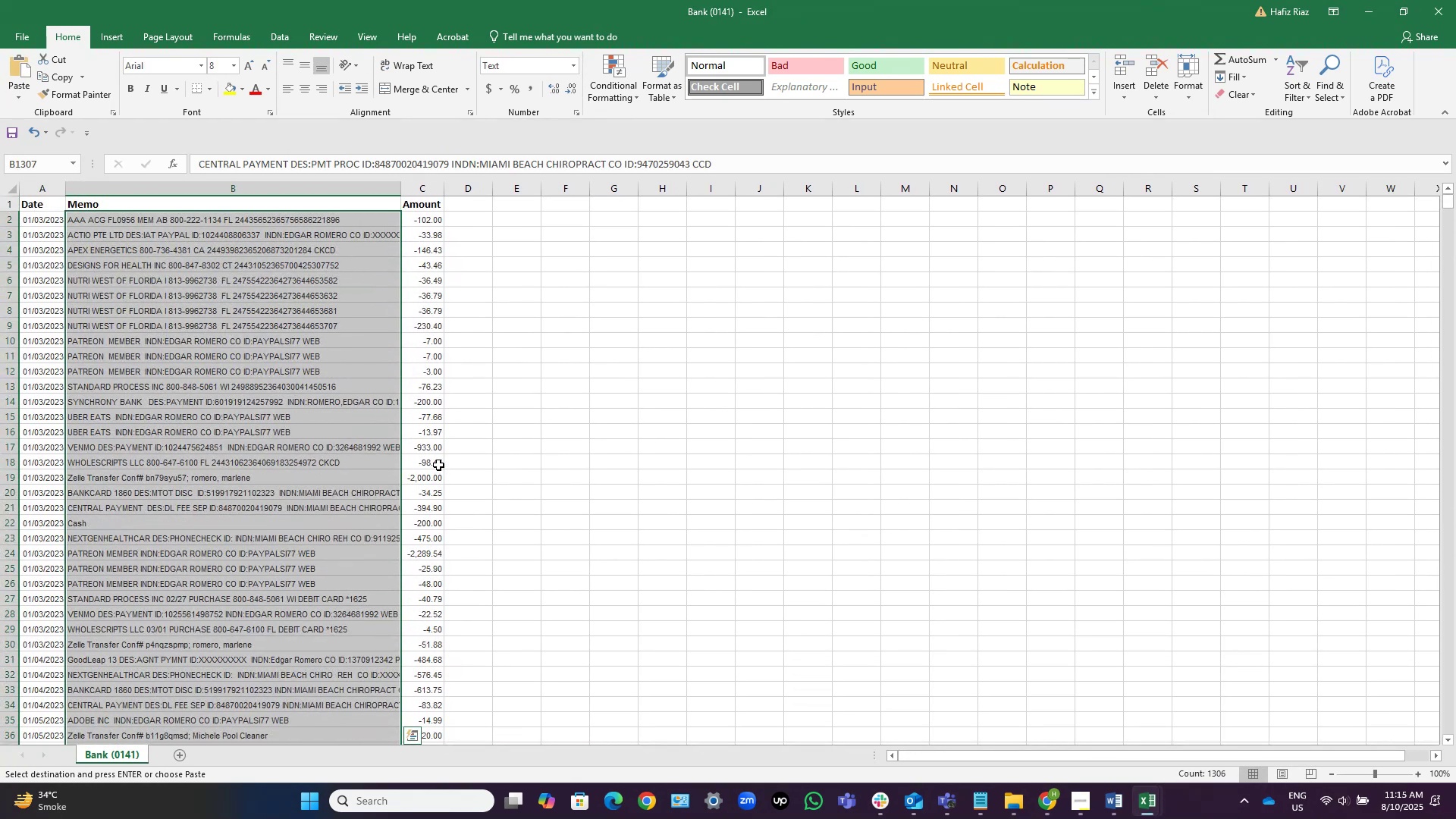 
key(ArrowUp)
 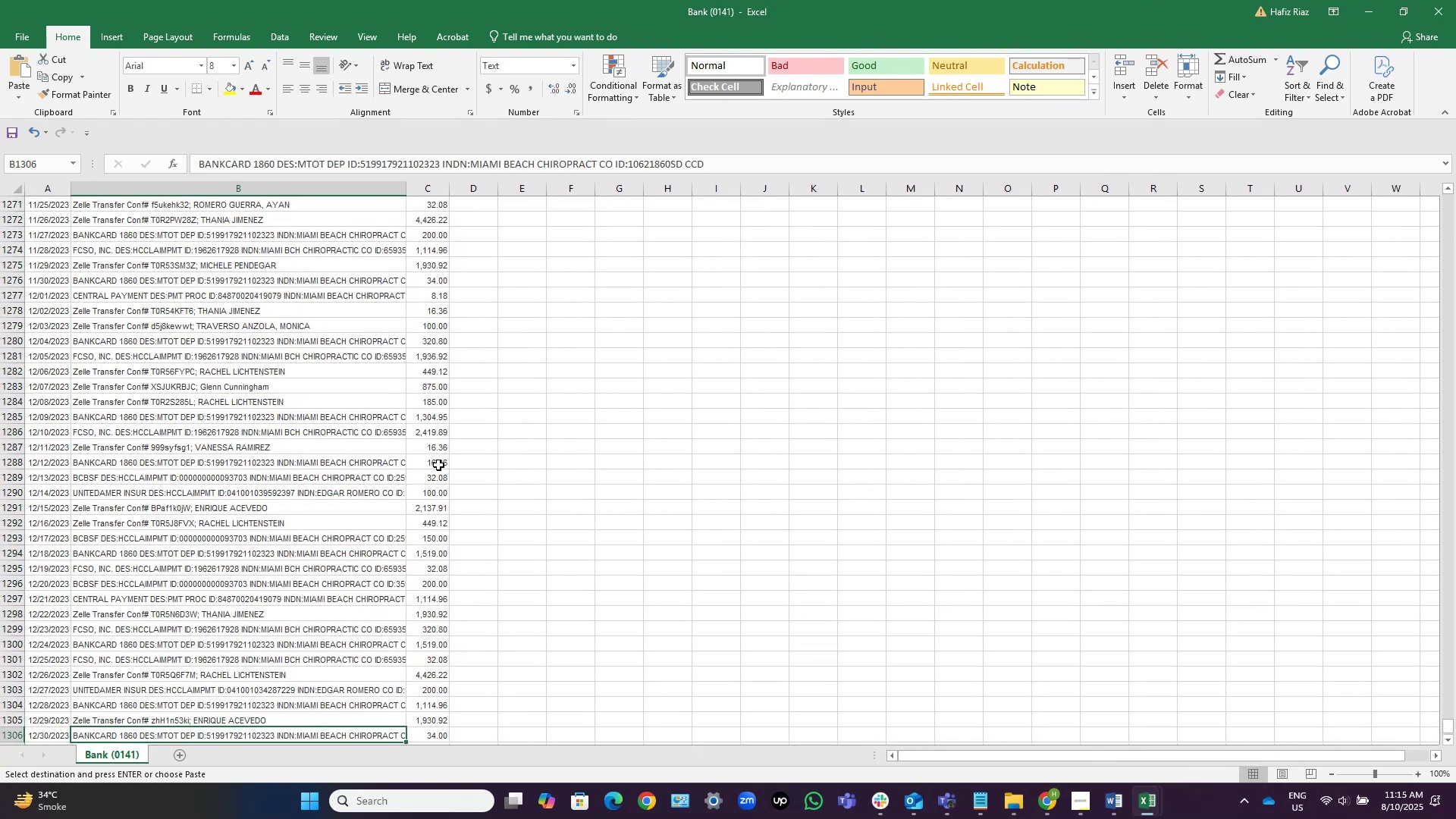 
key(Control+ArrowUp)
 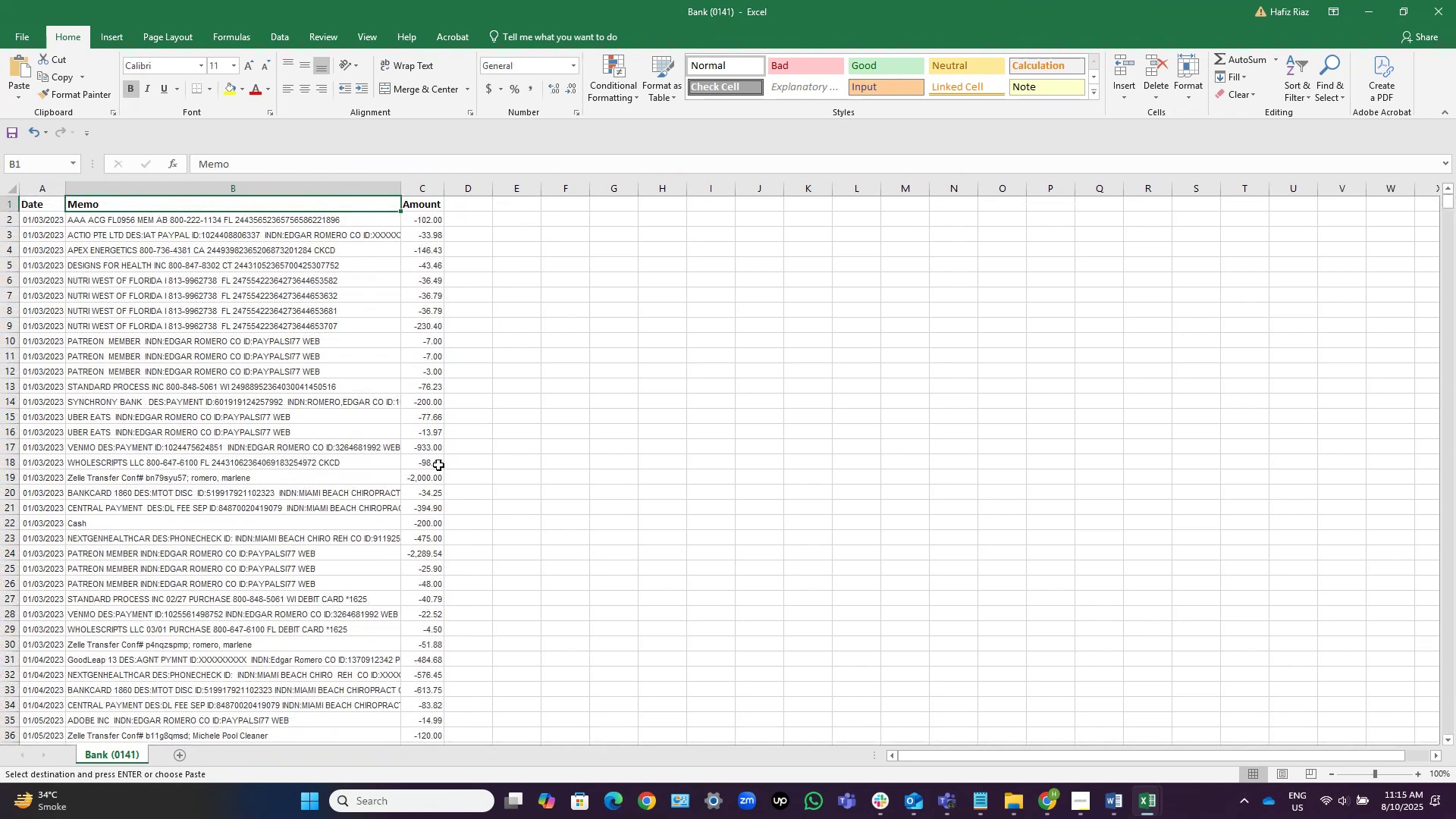 
key(ArrowDown)
 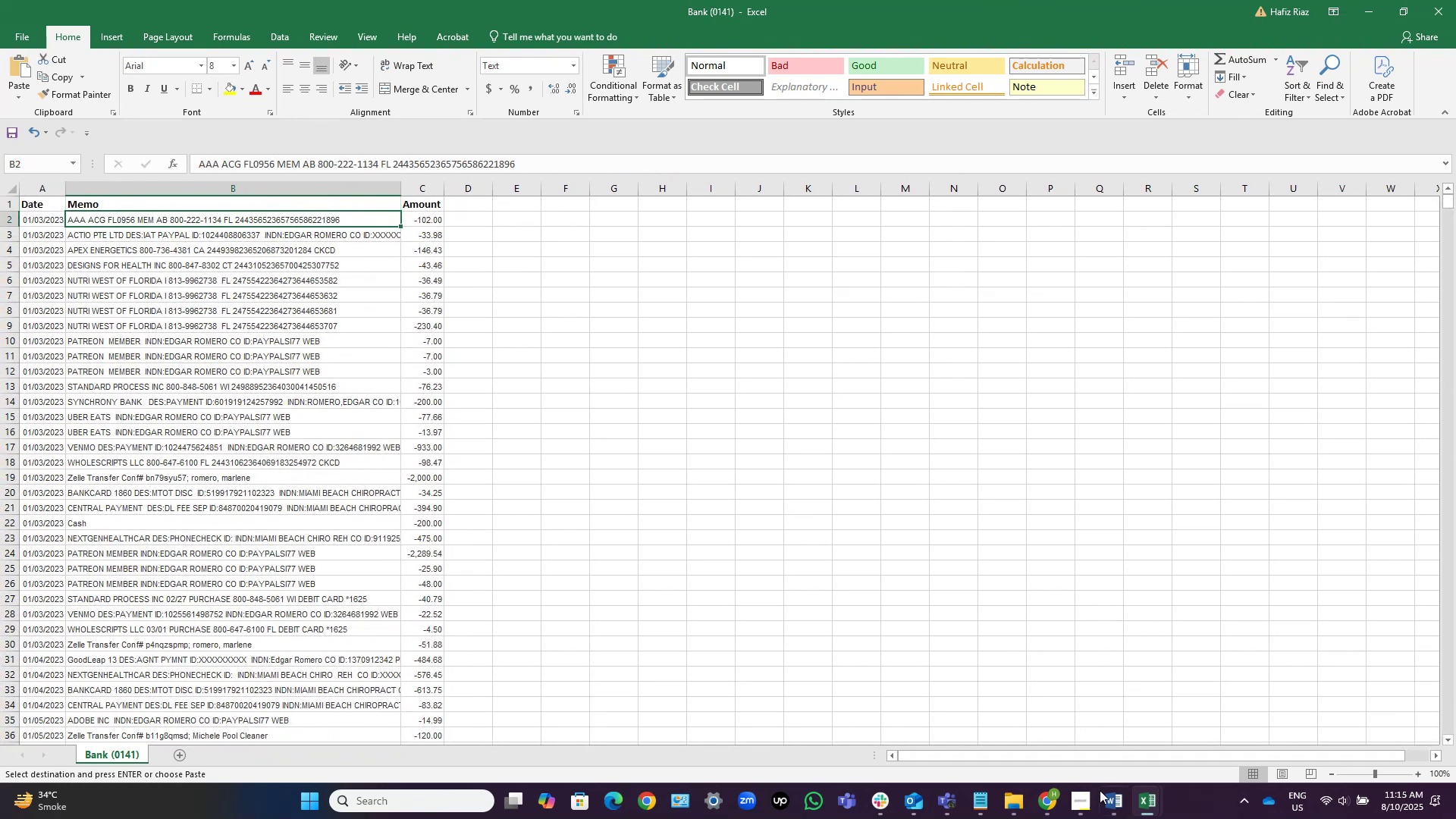 
left_click([1139, 808])
 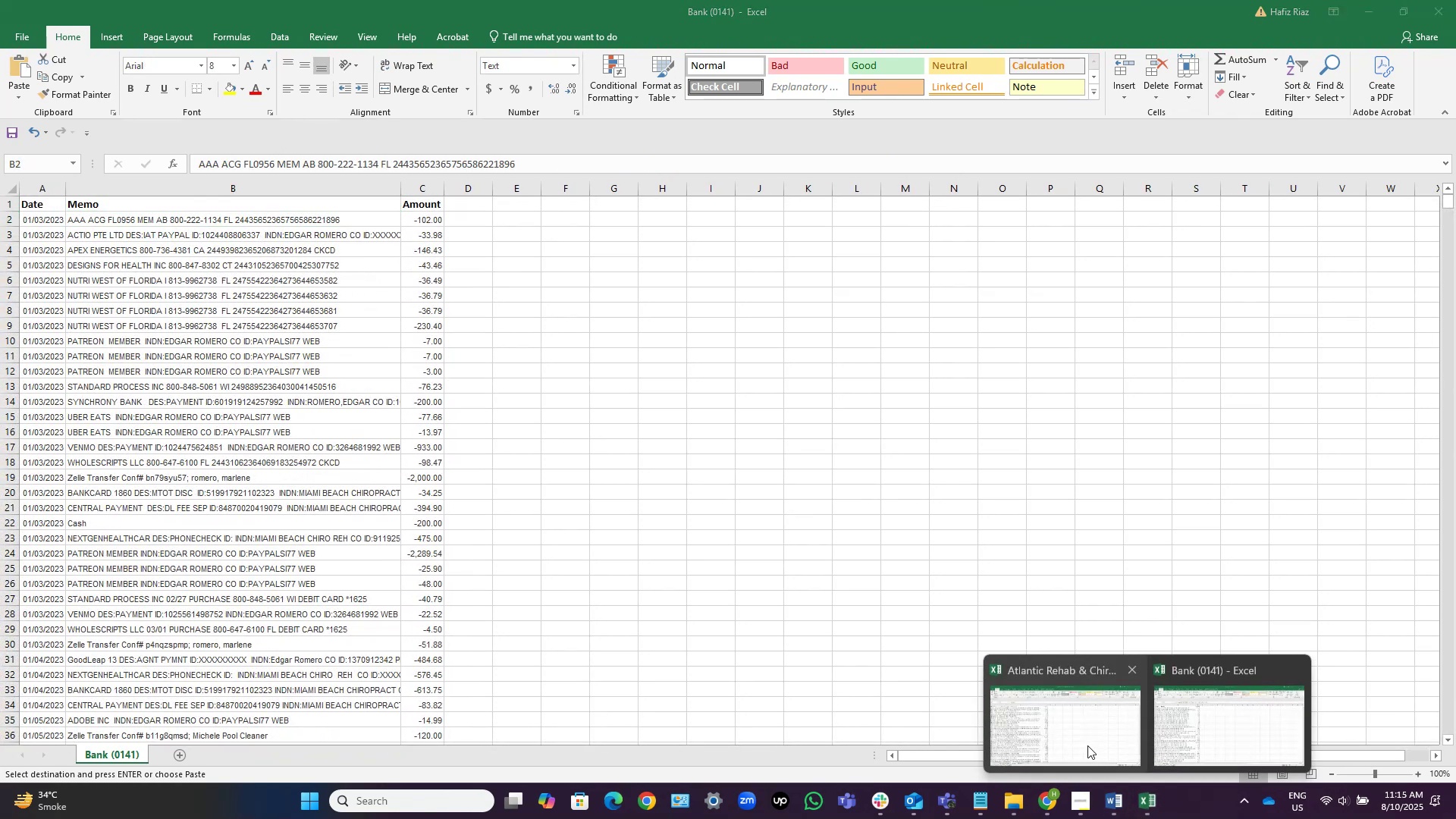 
left_click([1081, 745])
 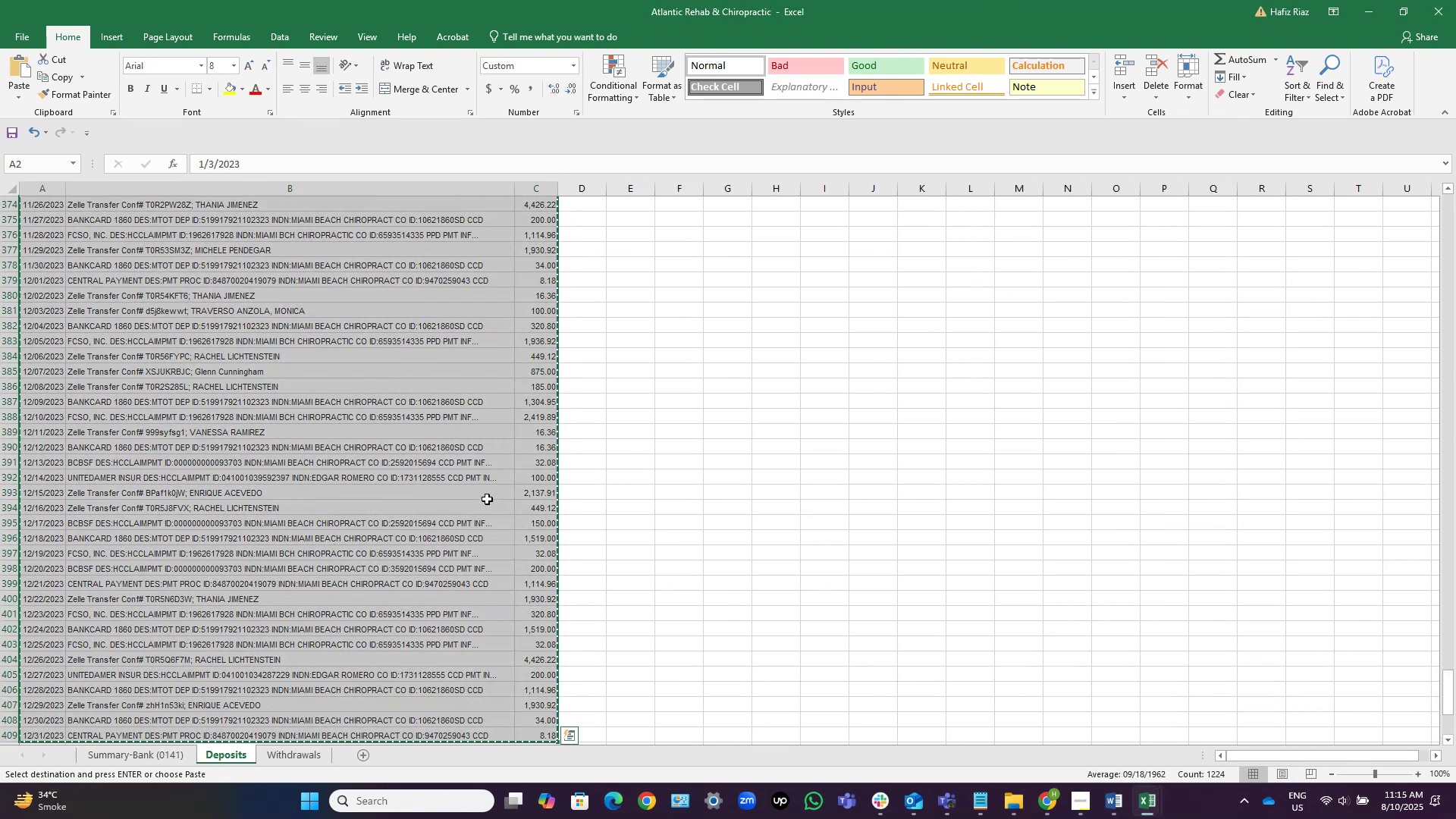 
key(Escape)
 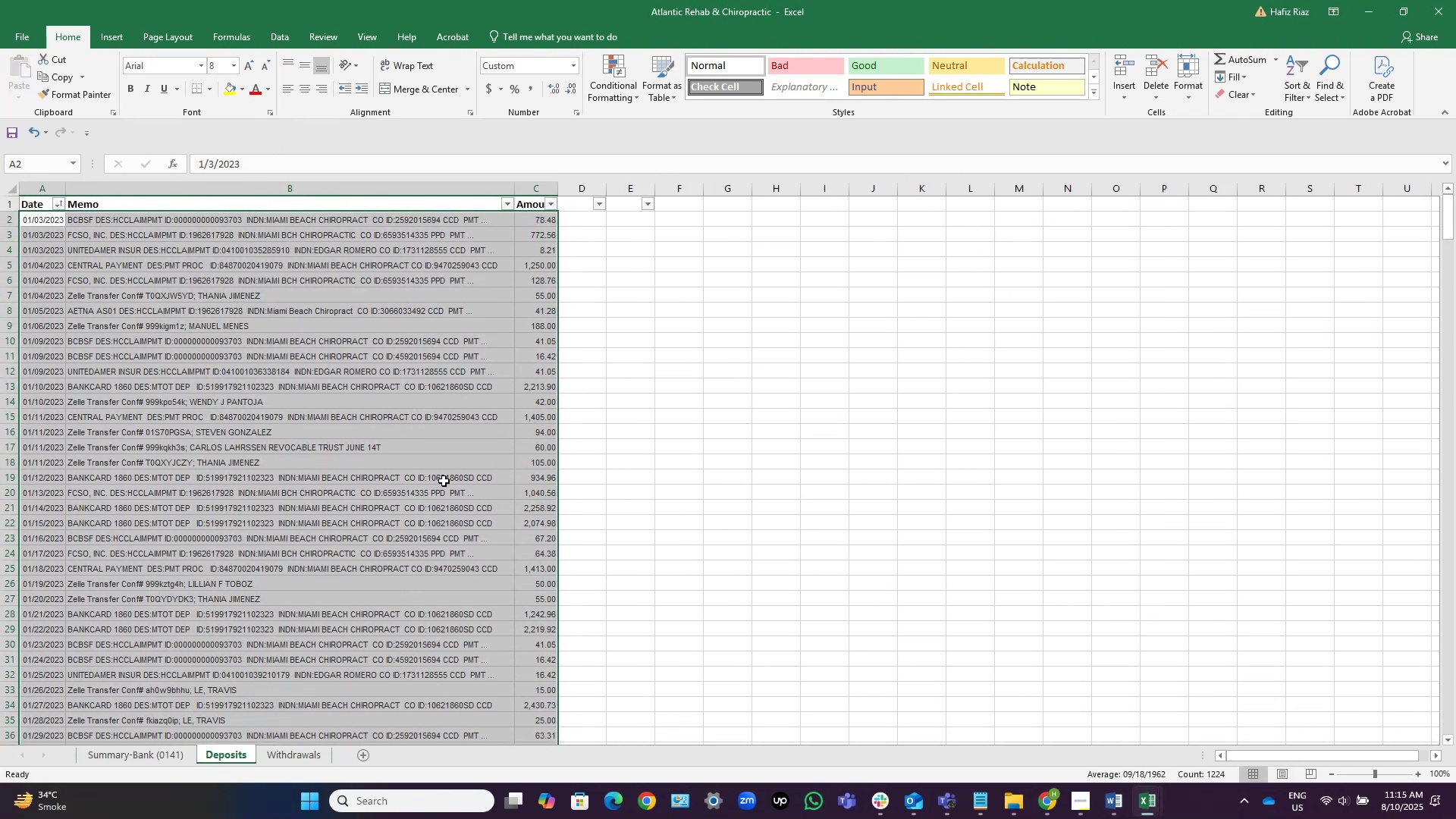 
scroll: coordinate [155, 271], scroll_direction: up, amount: 5.0
 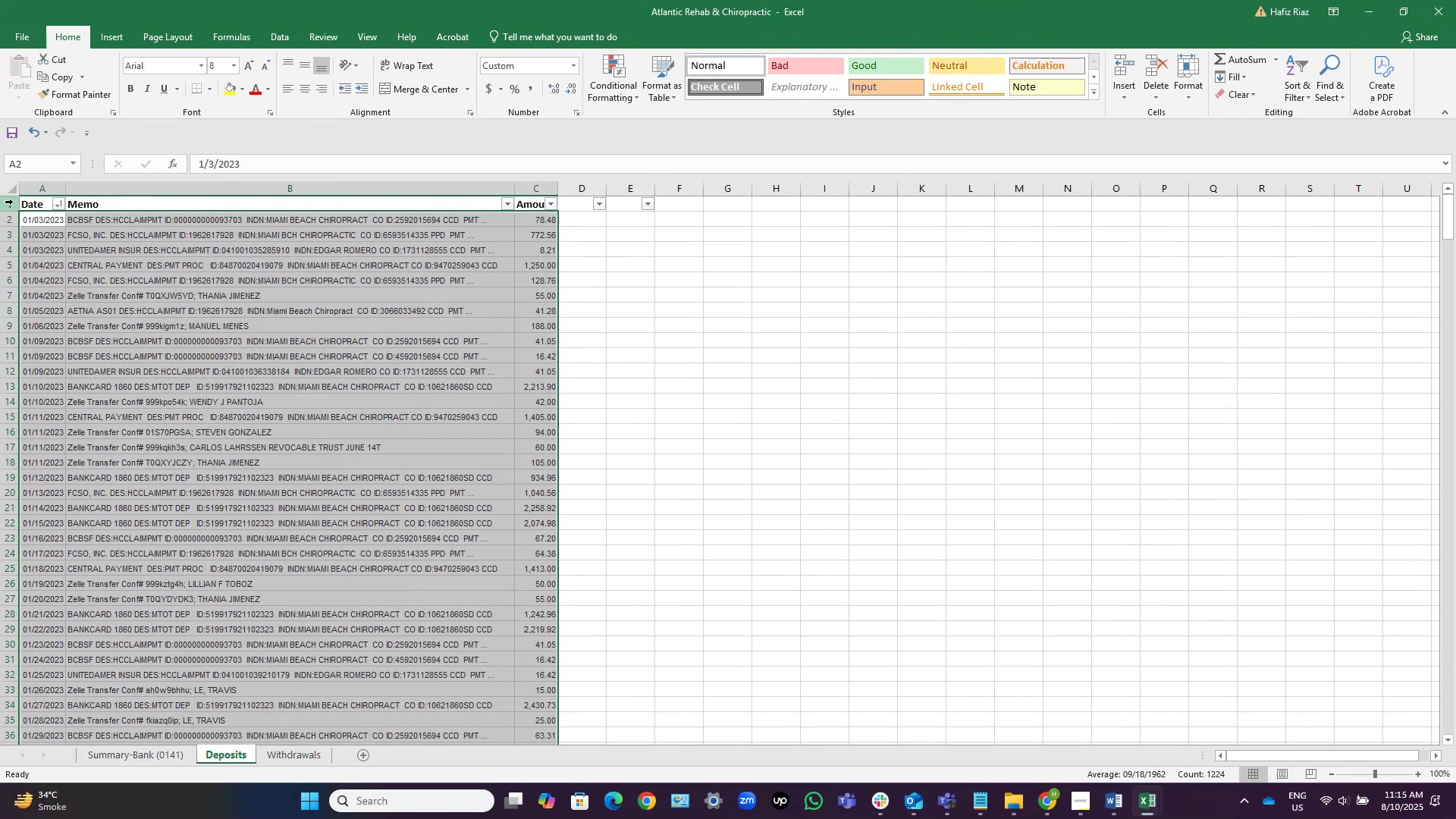 
left_click([14, 203])
 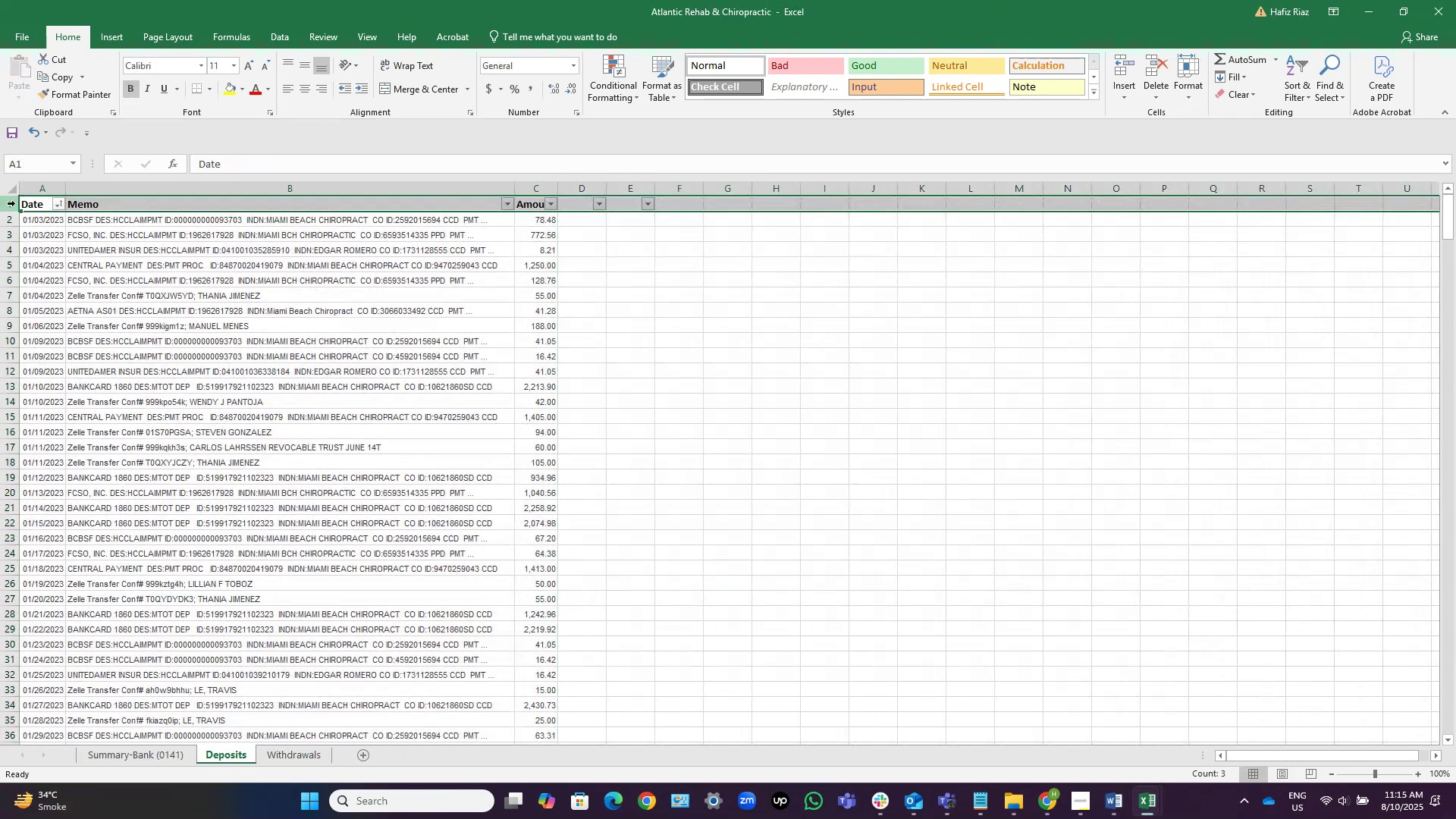 
key(Control+Shift+L)
 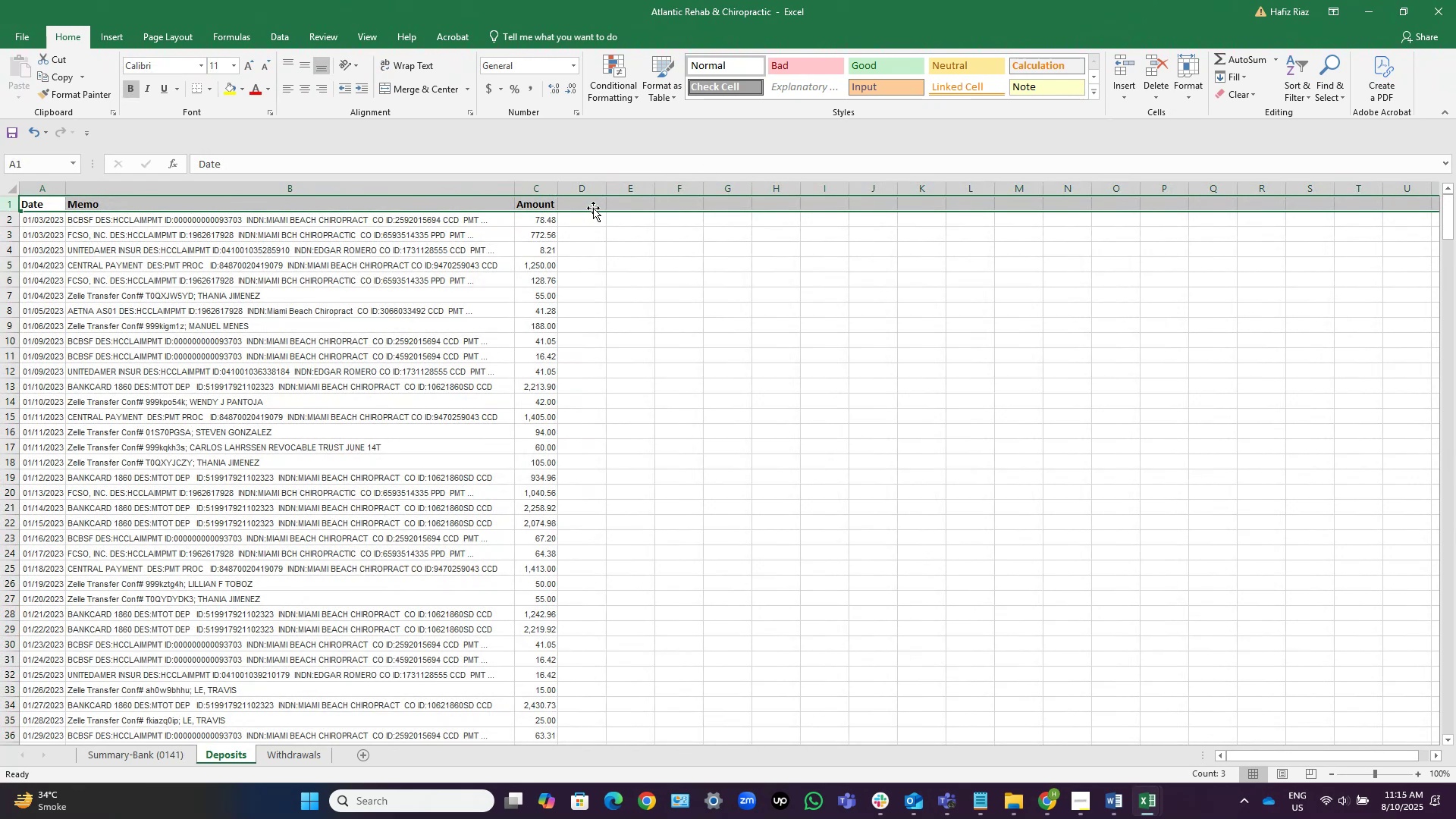 
left_click([588, 199])
 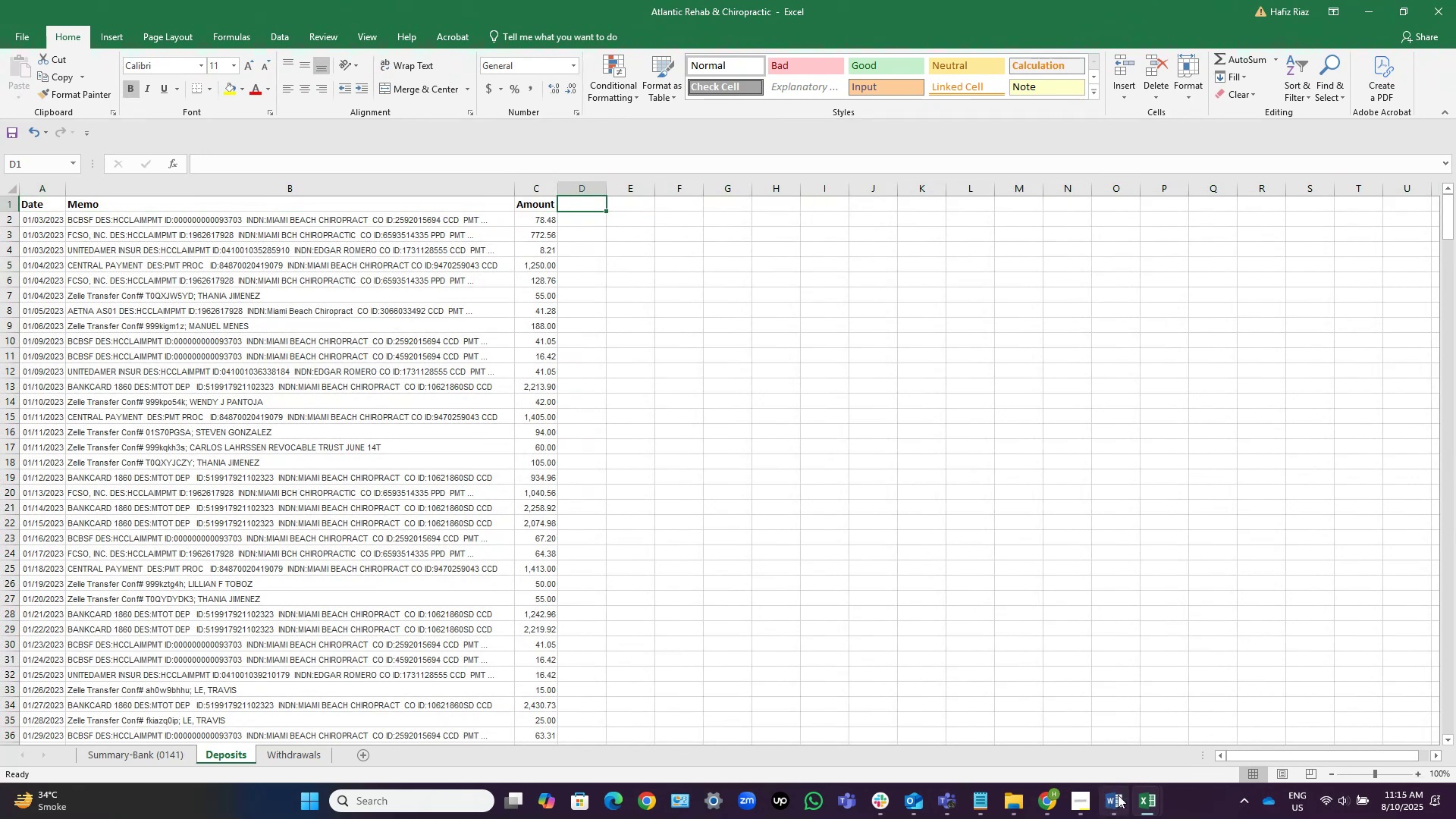 
left_click([1150, 795])
 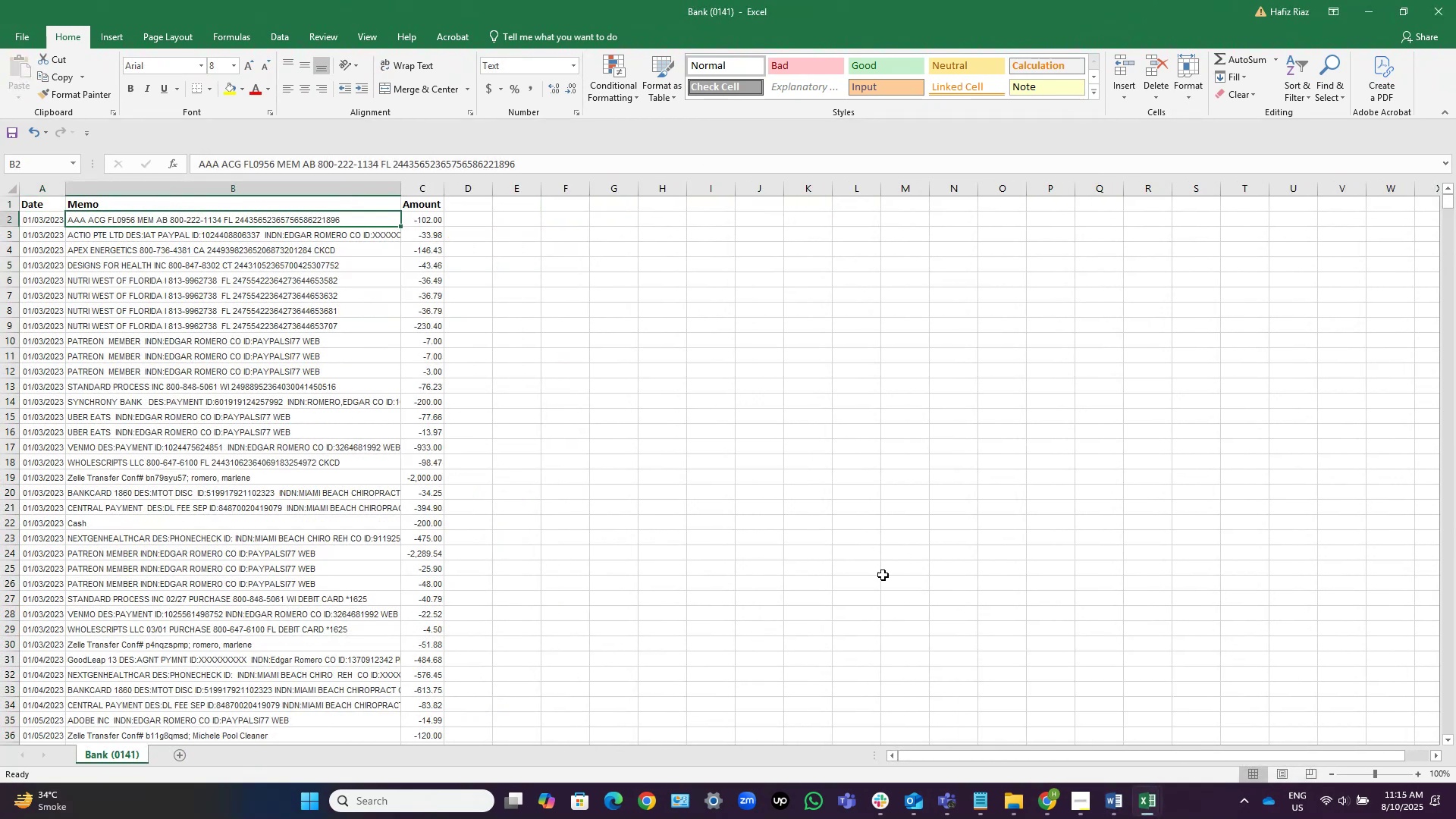 
scroll: coordinate [326, 347], scroll_direction: up, amount: 2.0
 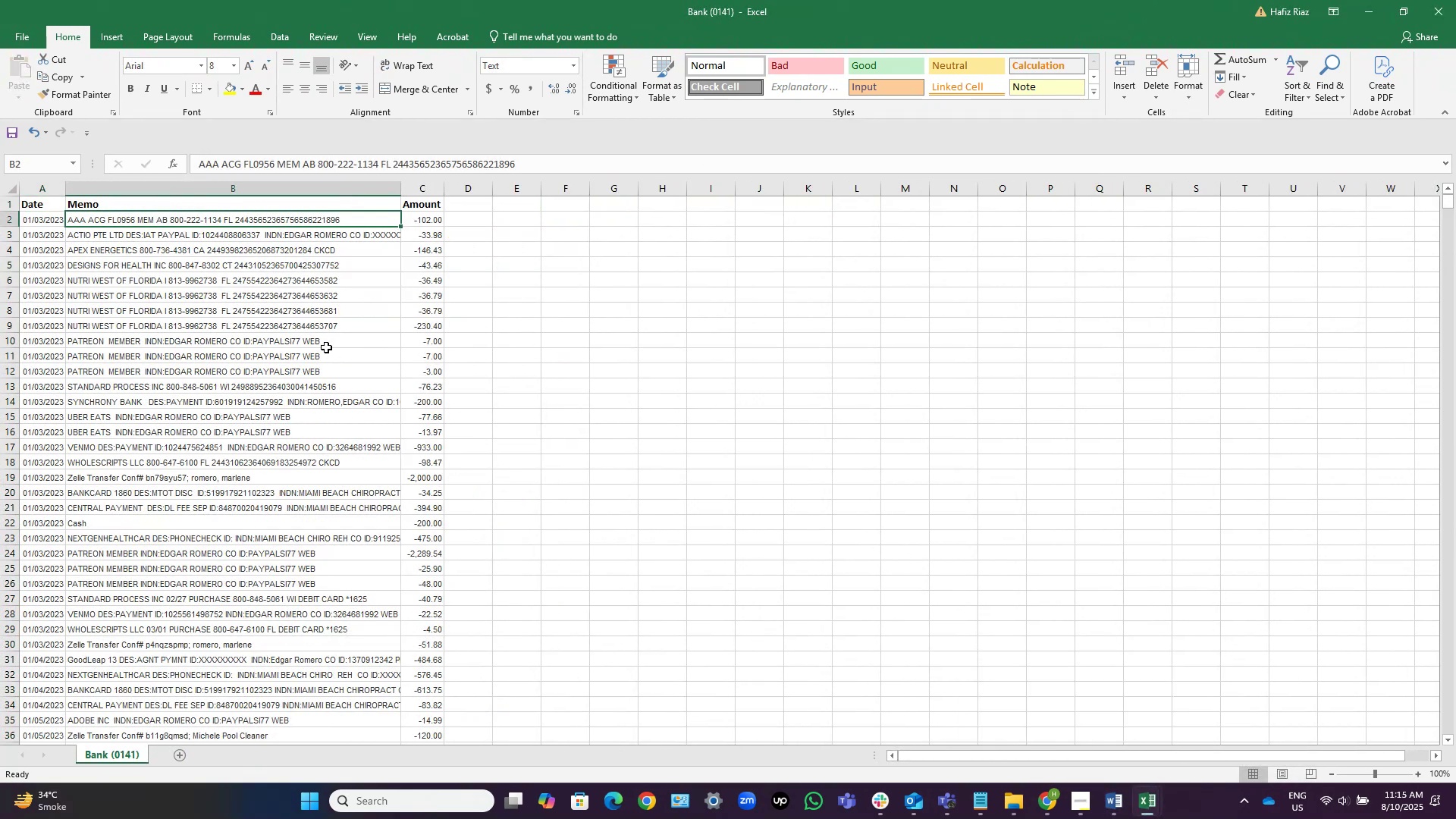 
scroll: coordinate [259, 460], scroll_direction: down, amount: 2.0
 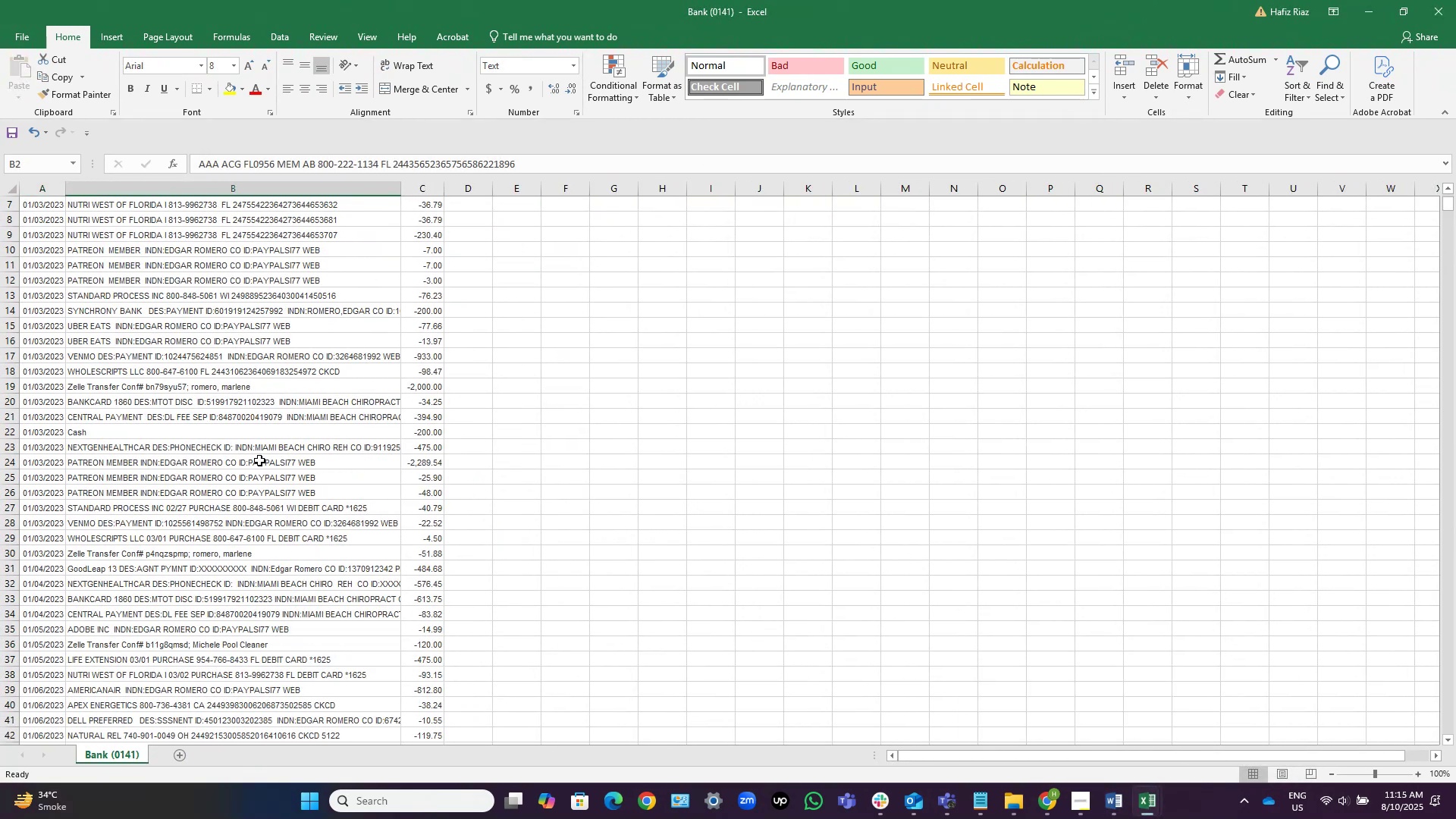 
scroll: coordinate [259, 460], scroll_direction: up, amount: 4.0
 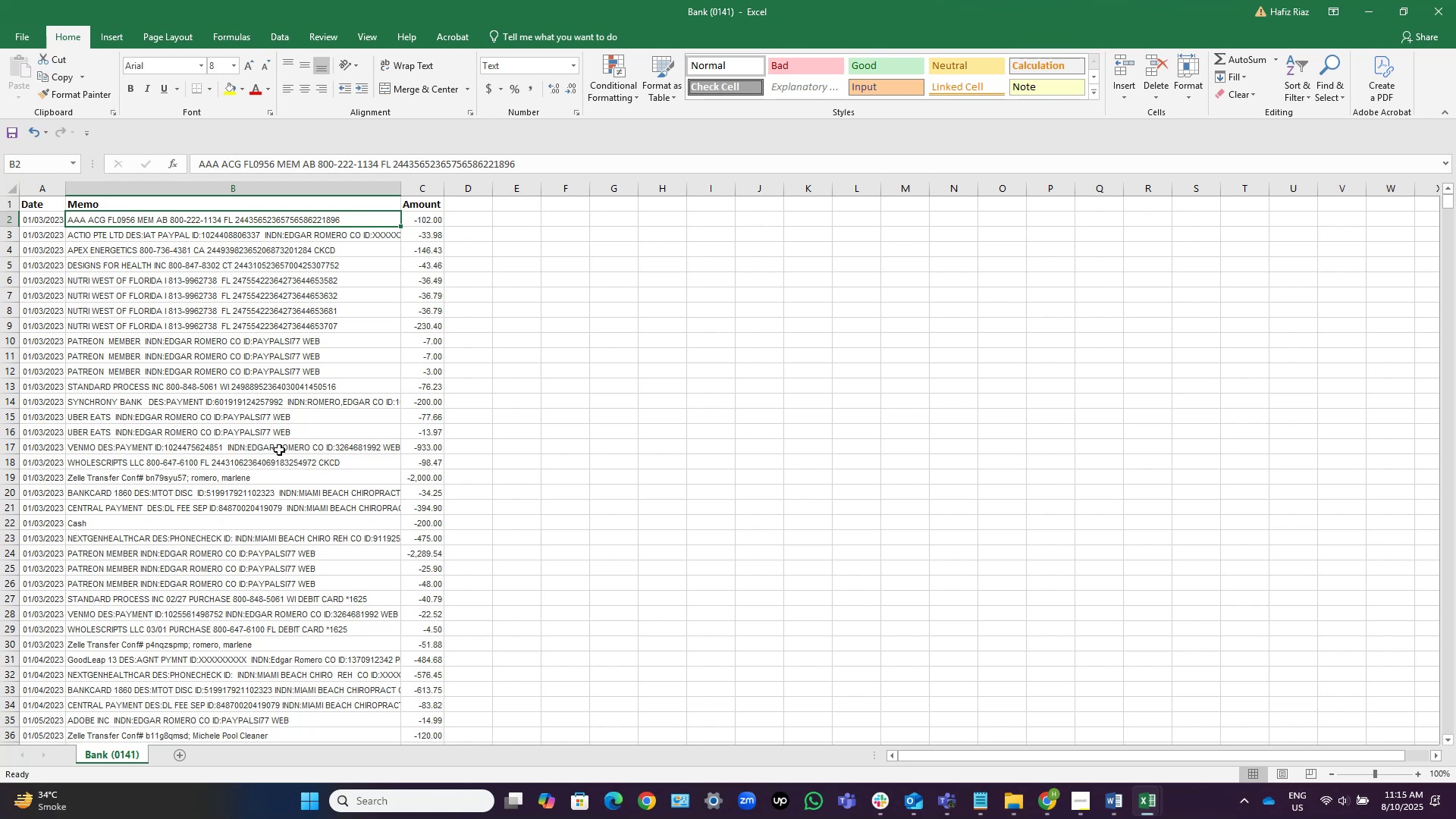 
scroll: coordinate [224, 415], scroll_direction: down, amount: 5.0
 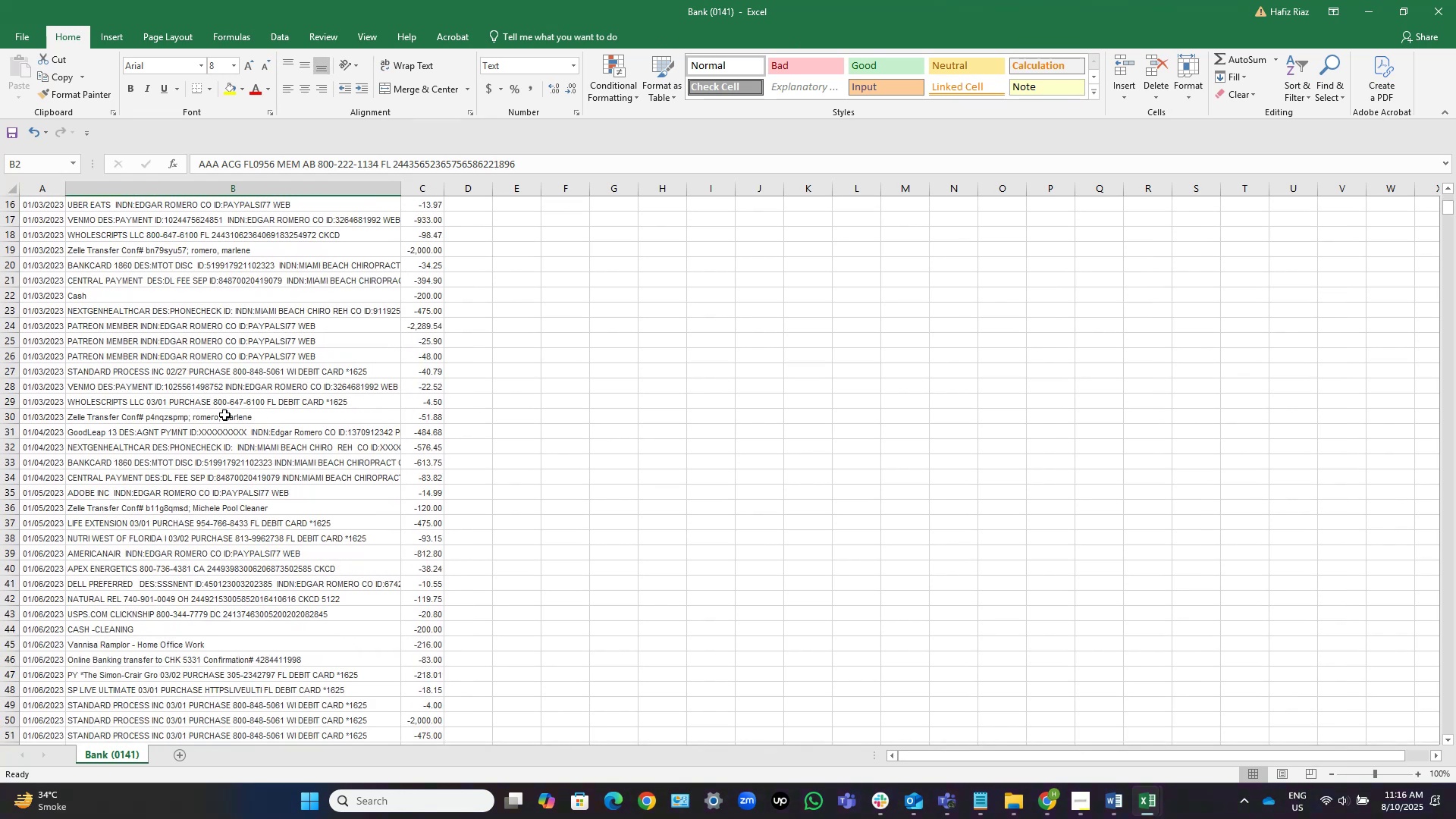 
scroll: coordinate [224, 415], scroll_direction: up, amount: 11.0
 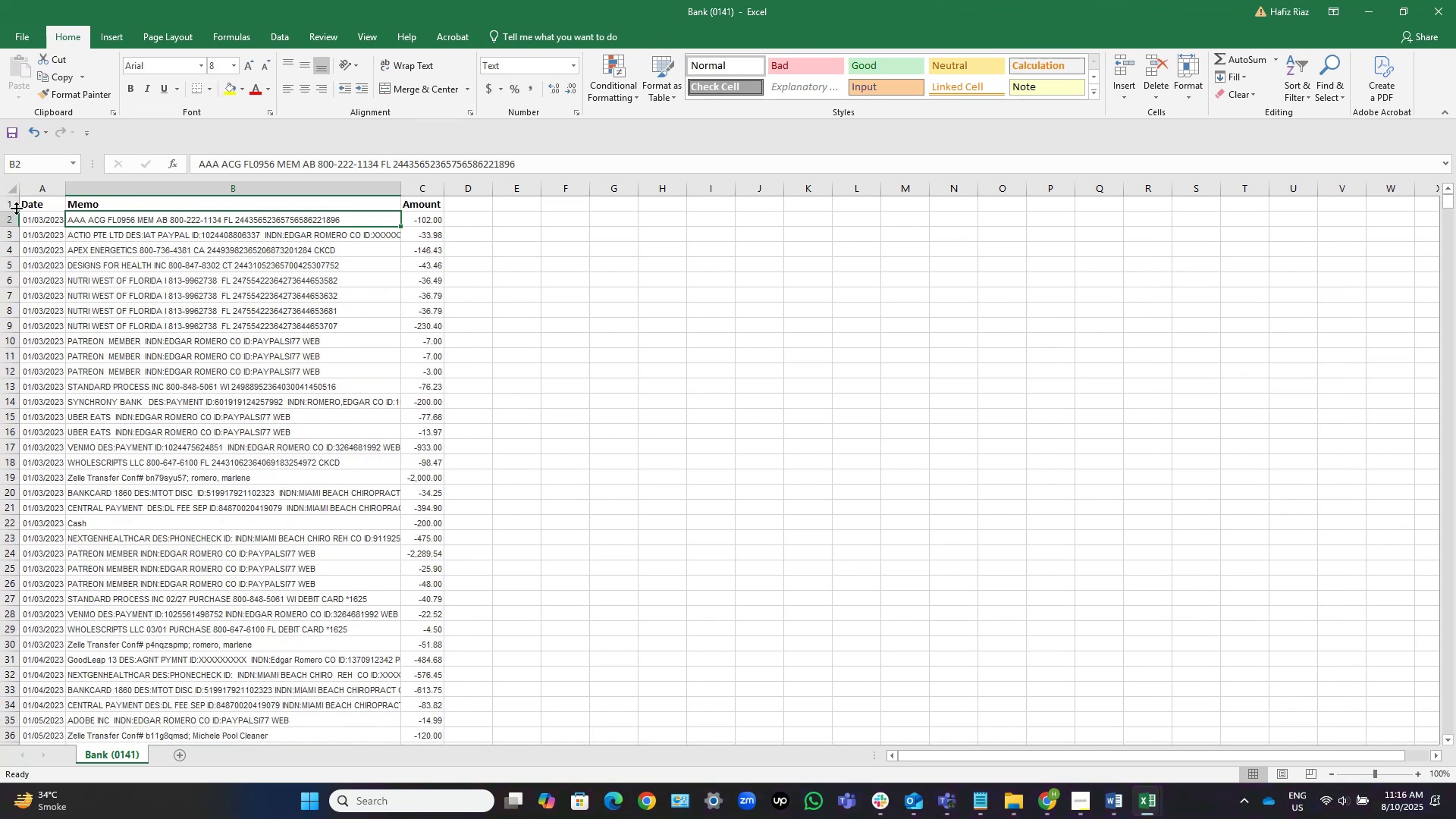 
left_click([12, 204])
 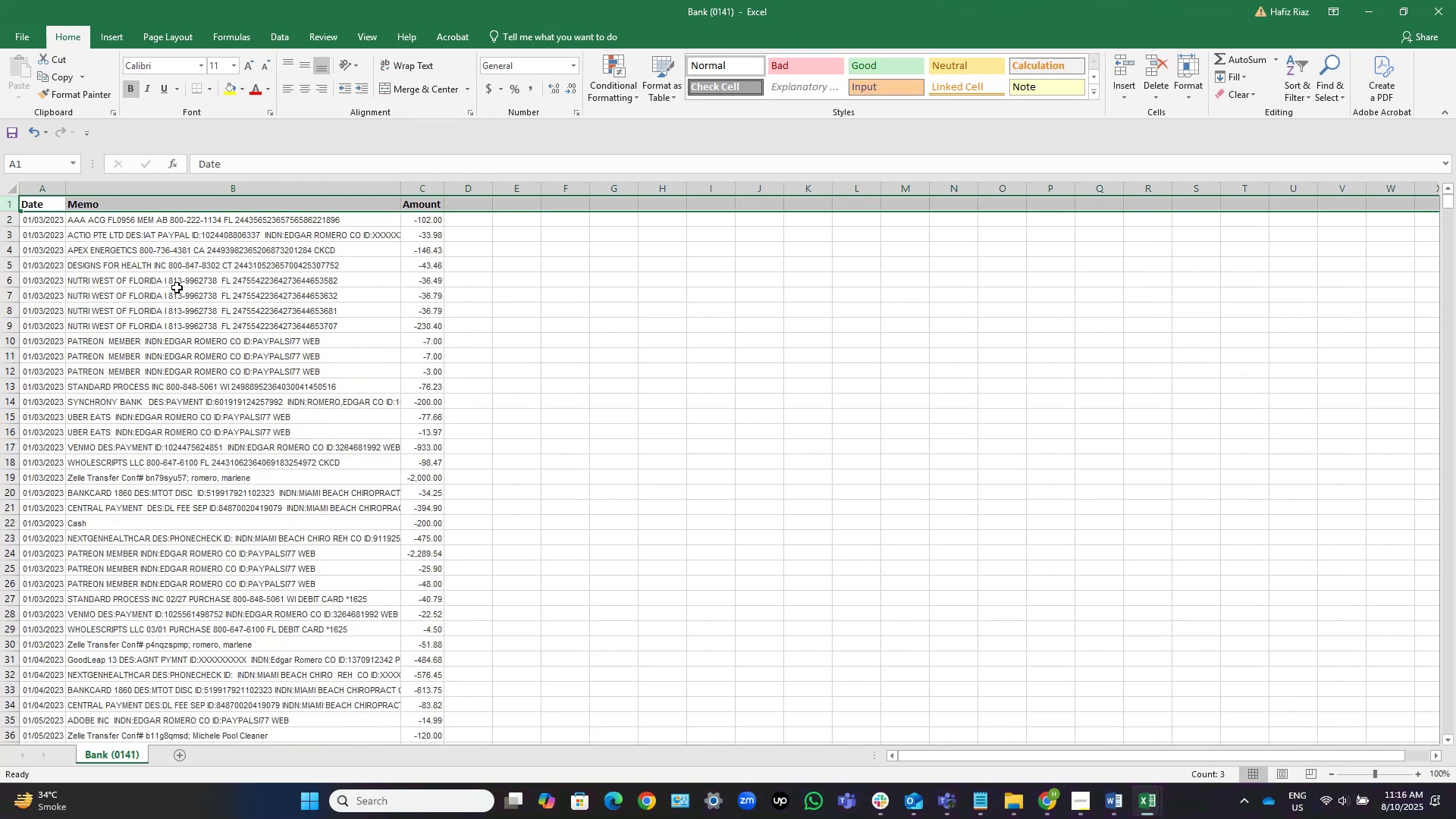 
left_click([140, 249])
 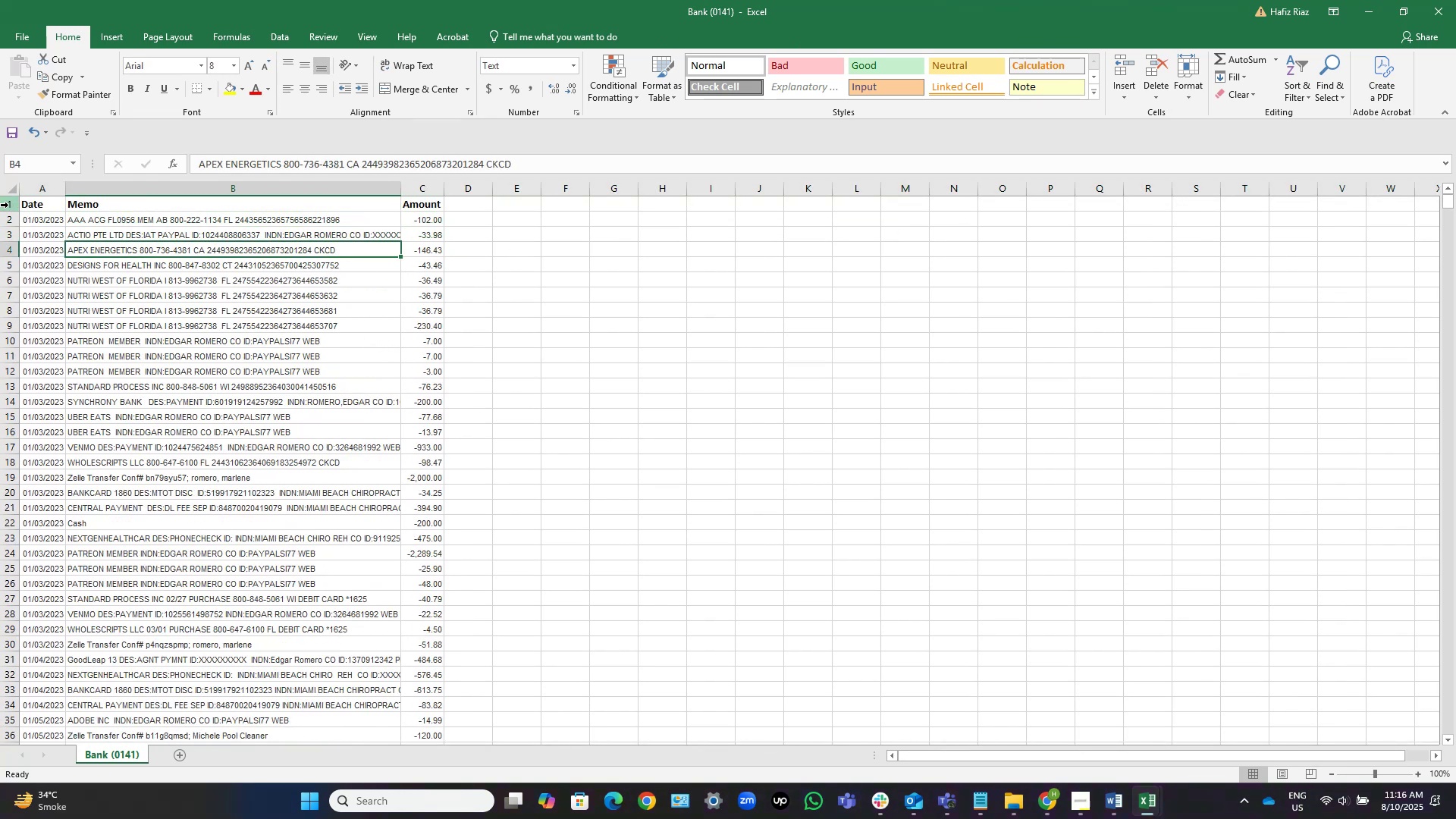 
left_click([3, 205])
 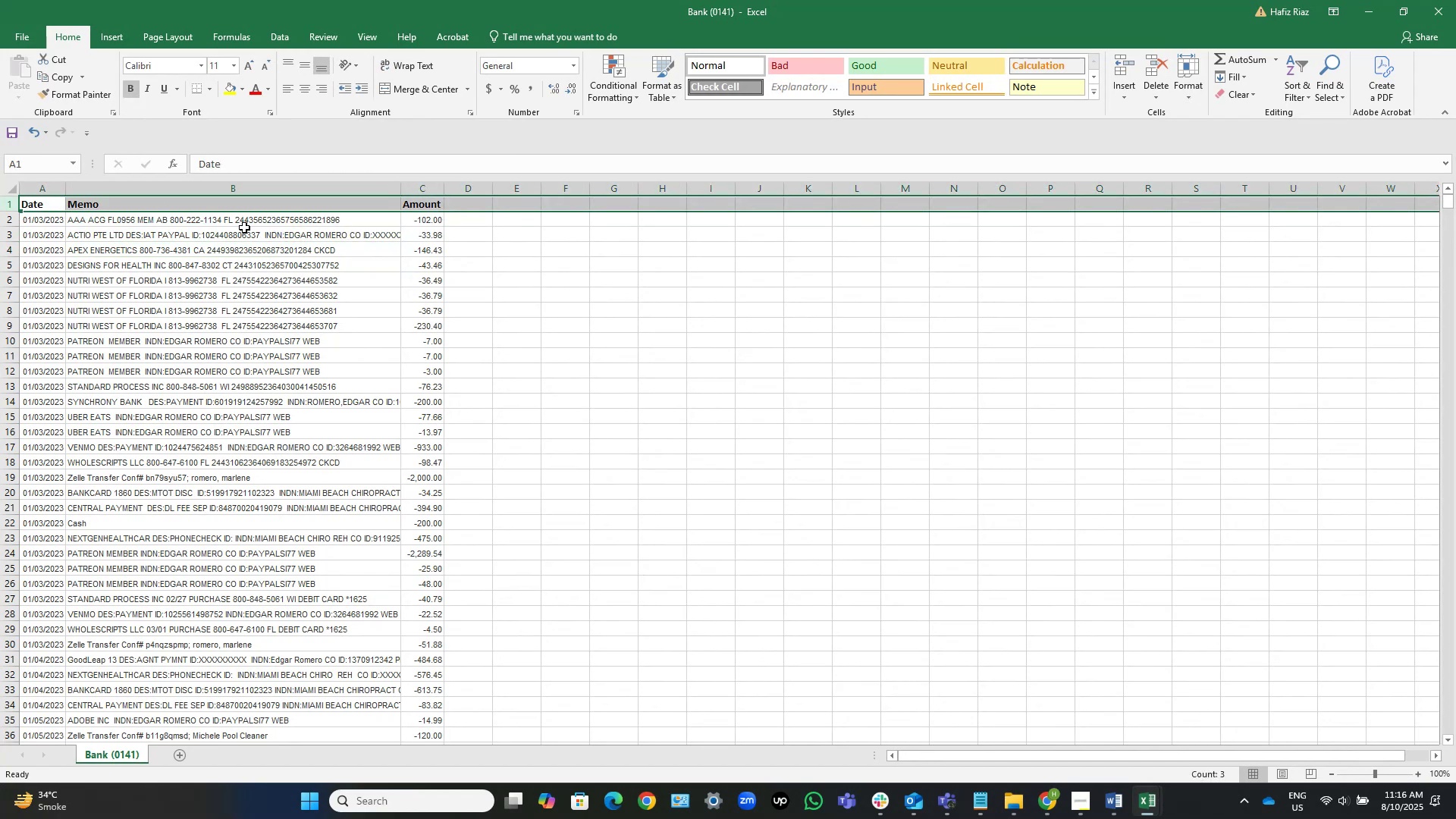 
key(Control+Shift+L)
 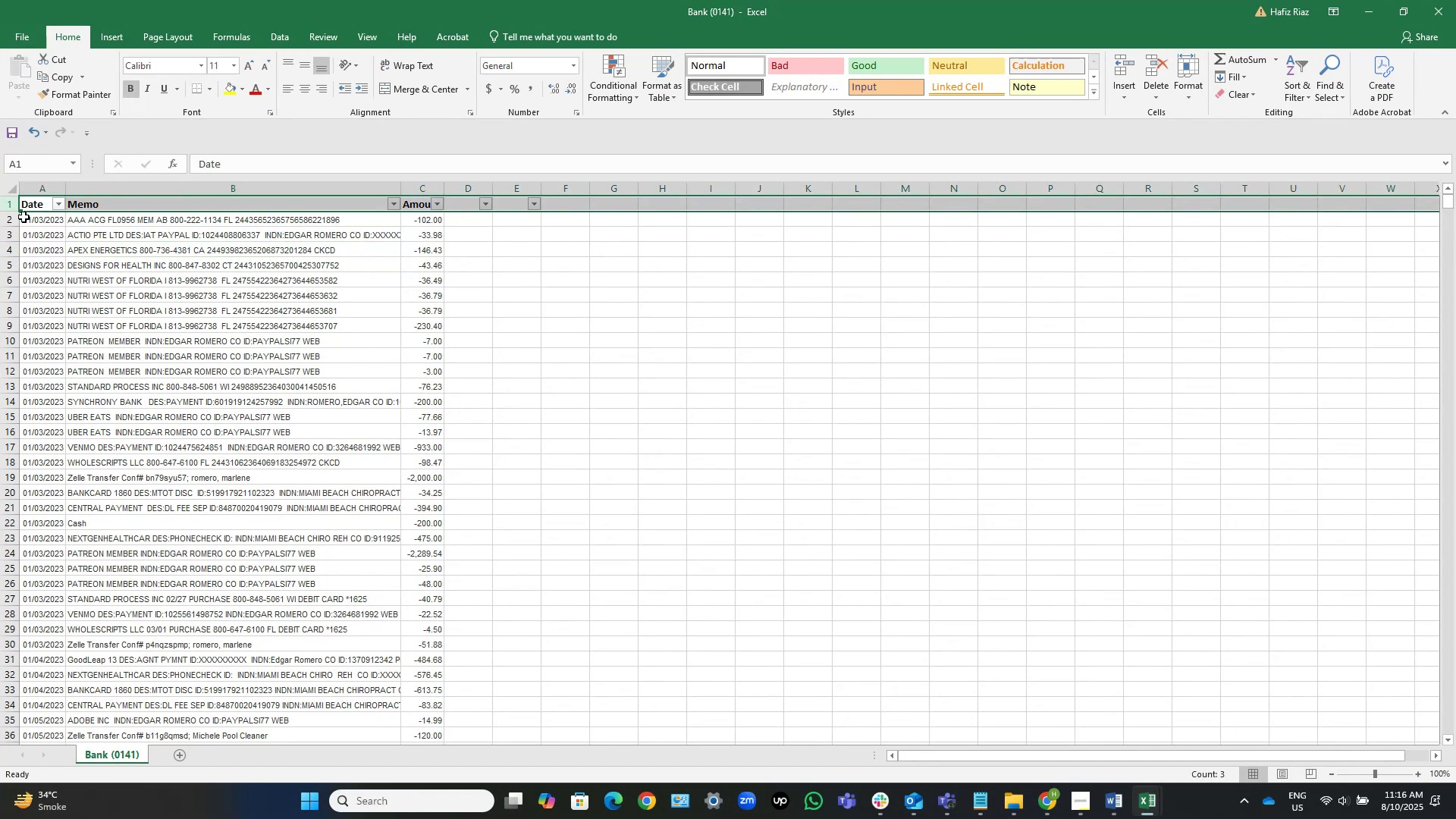 
left_click([56, 202])
 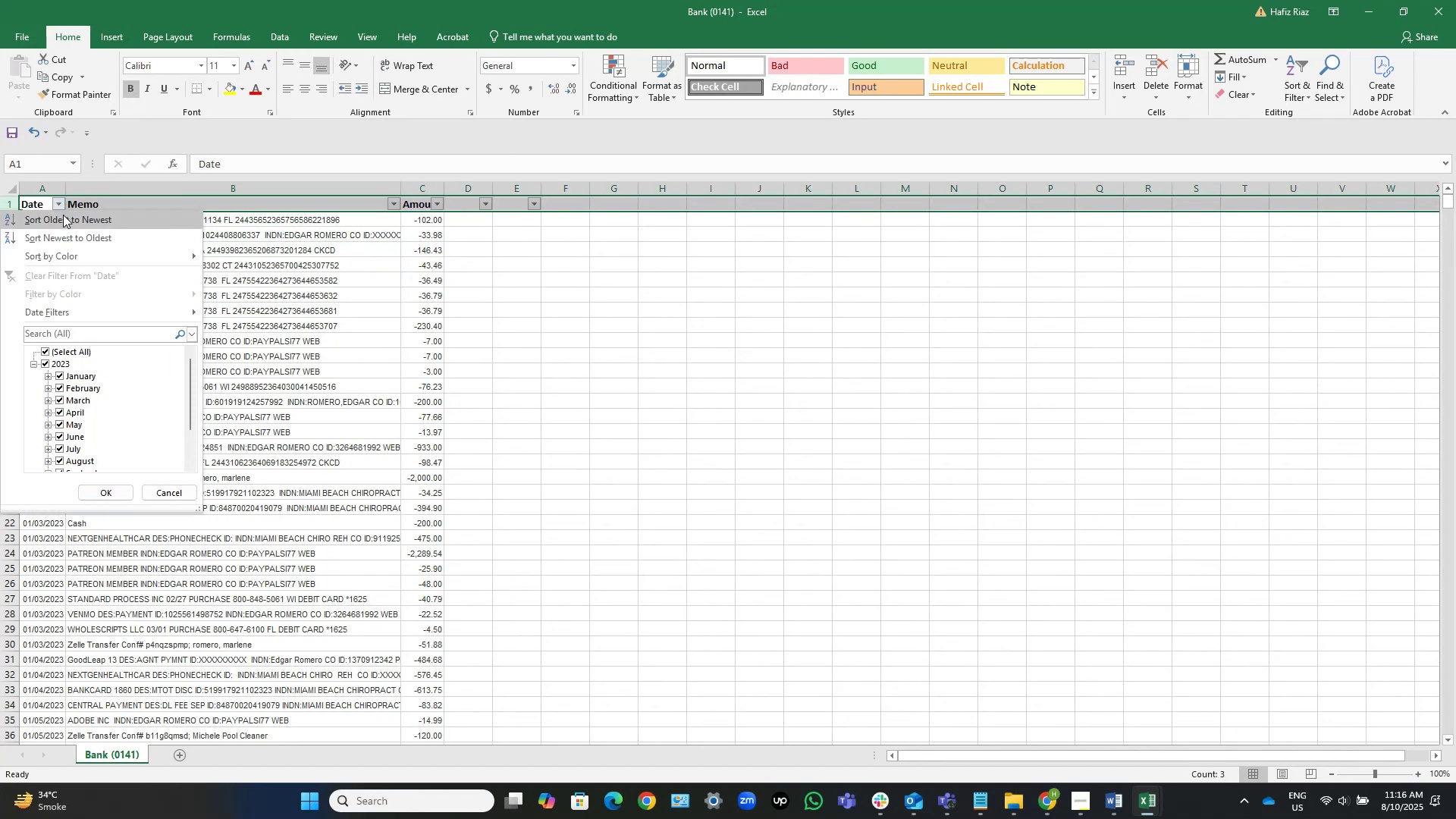 
left_click([63, 218])
 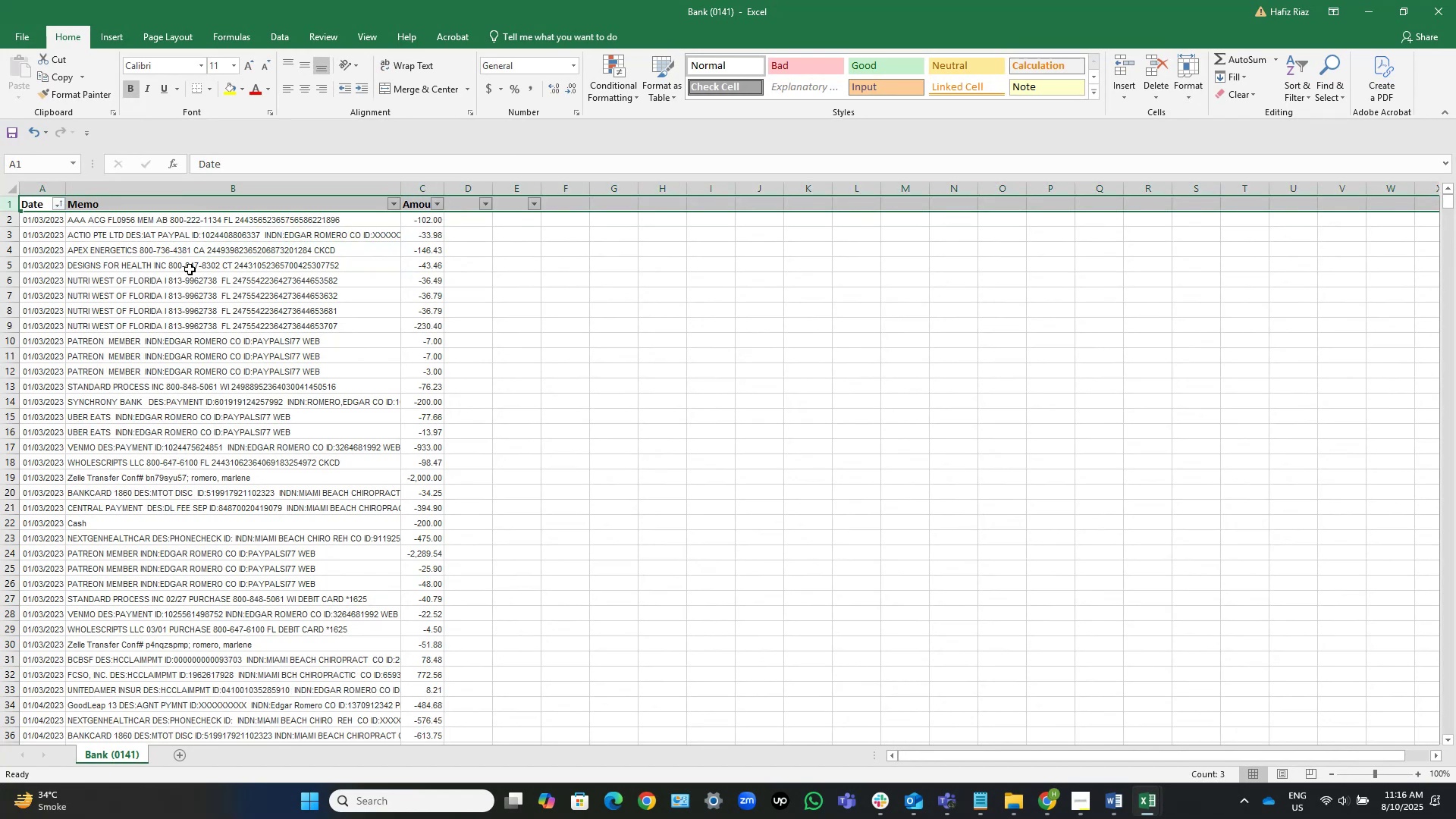 
left_click([164, 262])
 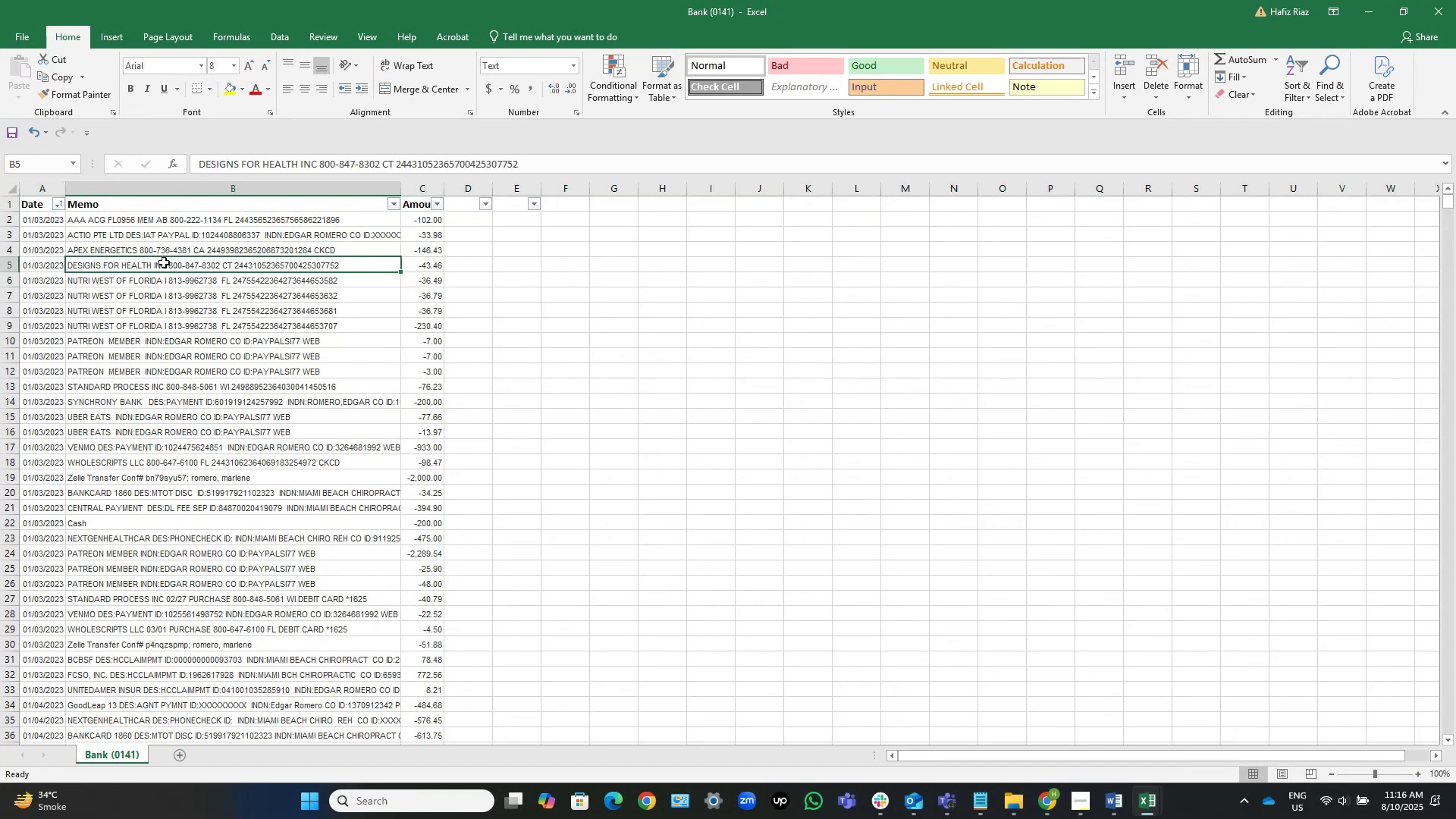 
key(Control+ArrowDown)
 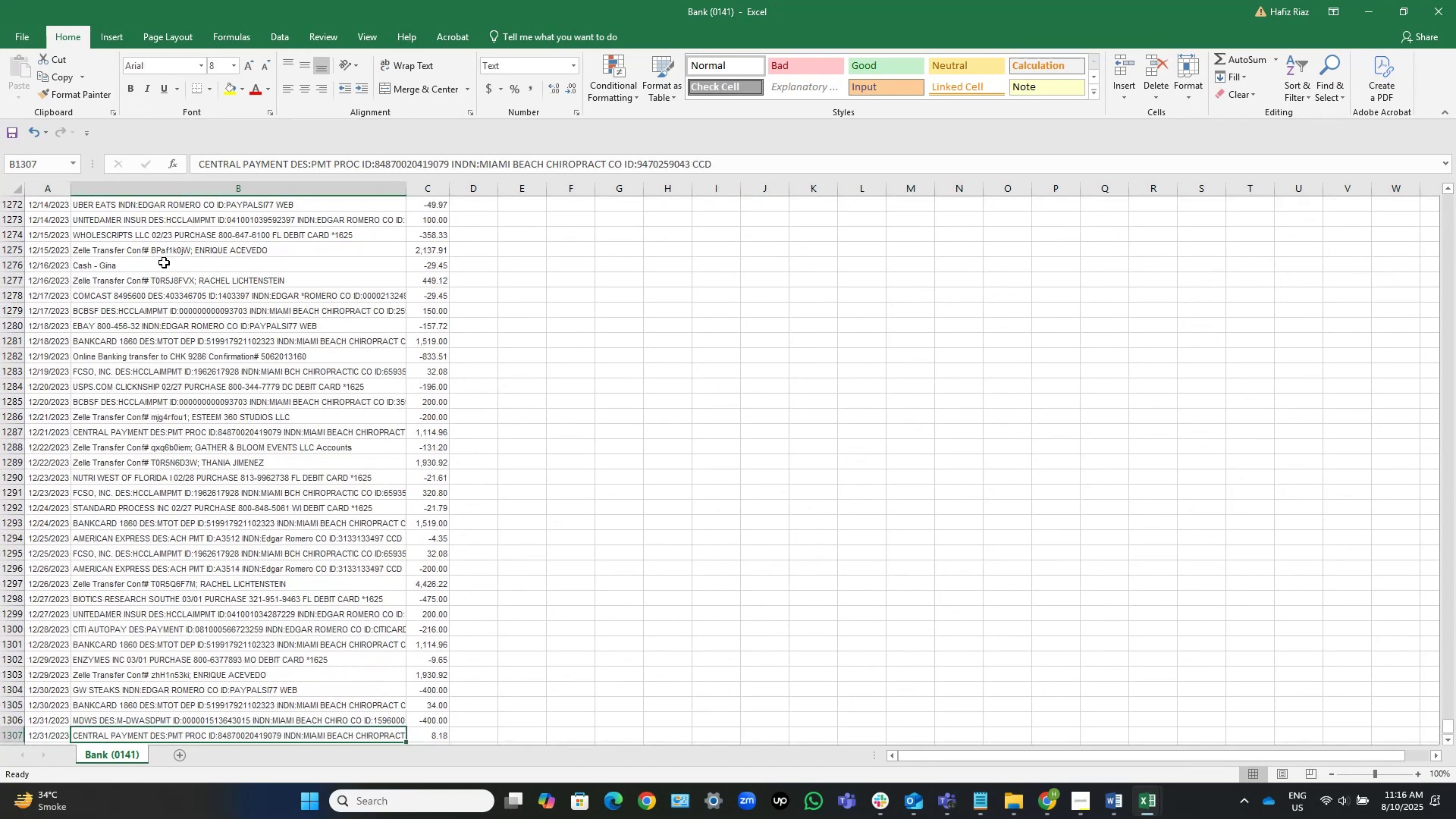 
key(ArrowDown)
 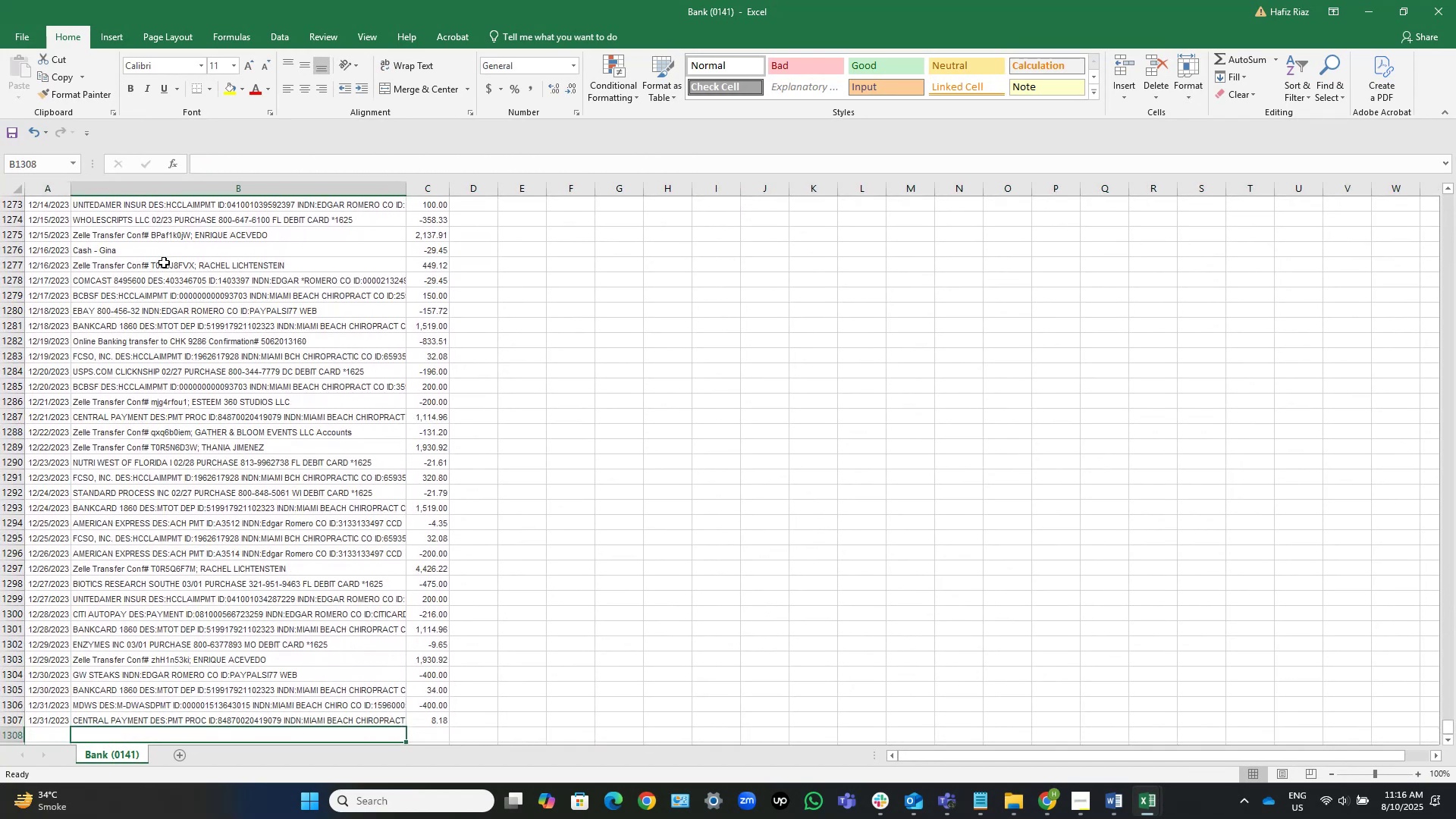 
key(ArrowUp)
 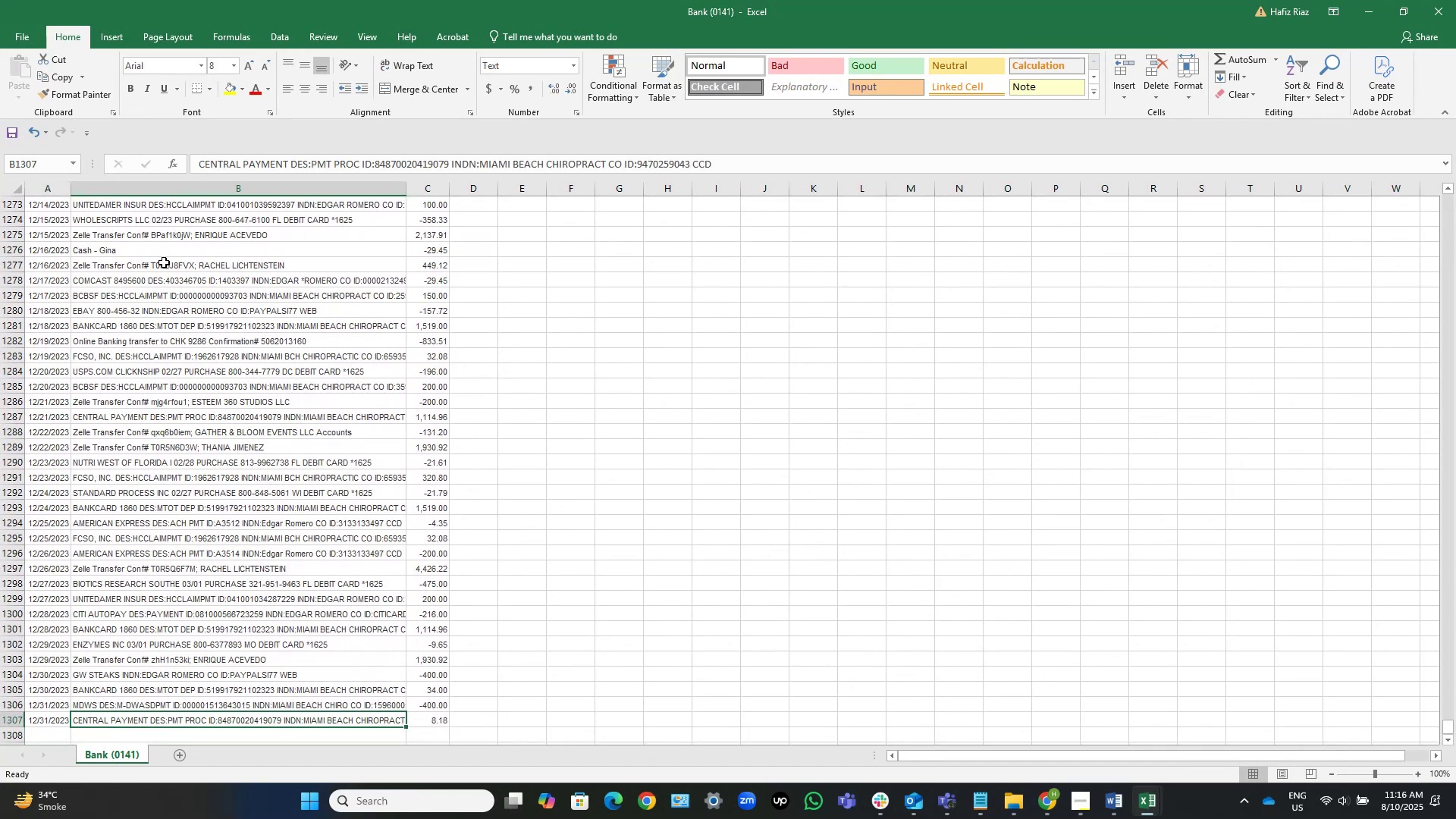 
hold_key(key=ControlLeft, duration=0.59)
 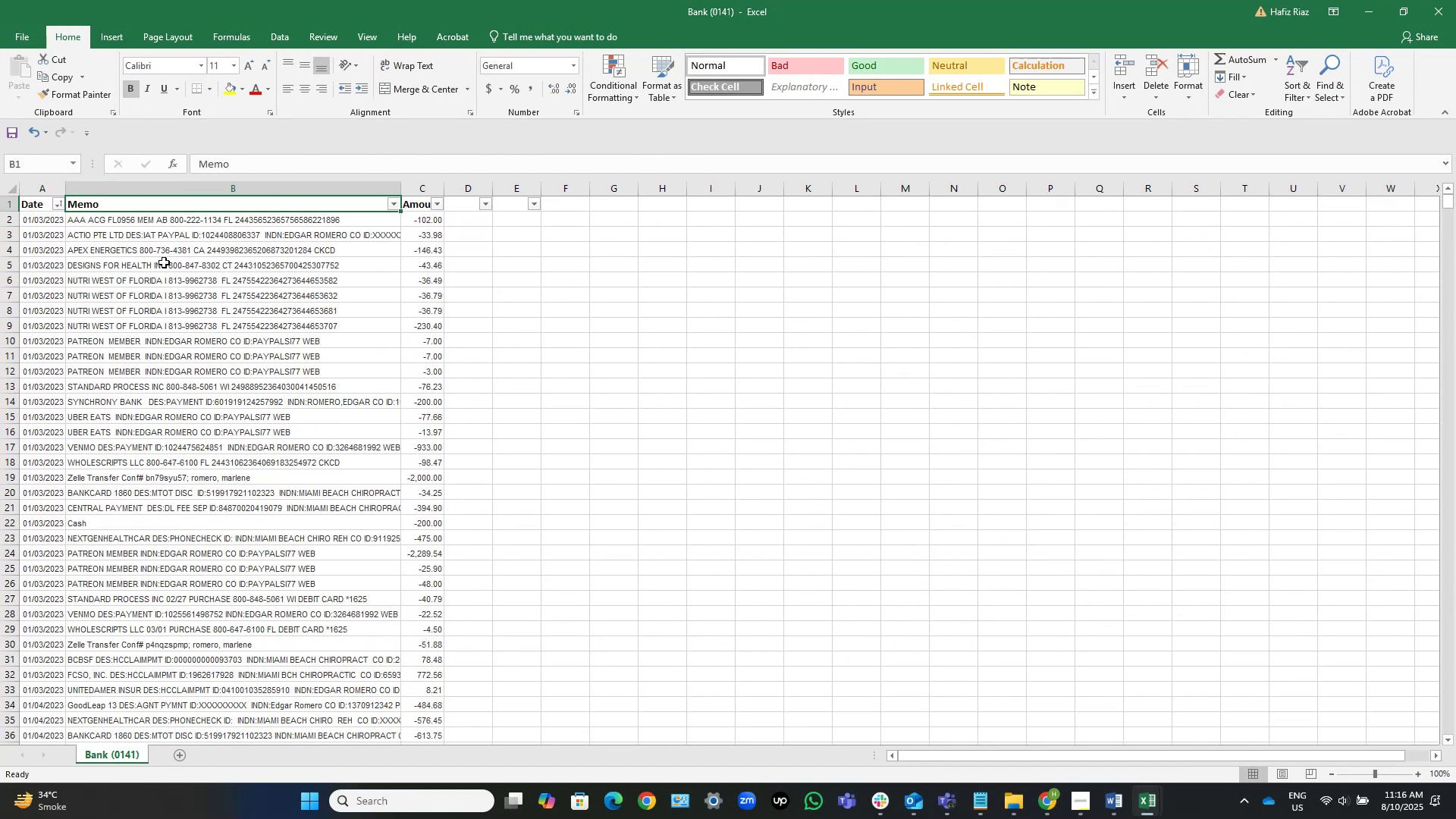 
hold_key(key=ArrowUp, duration=0.38)
 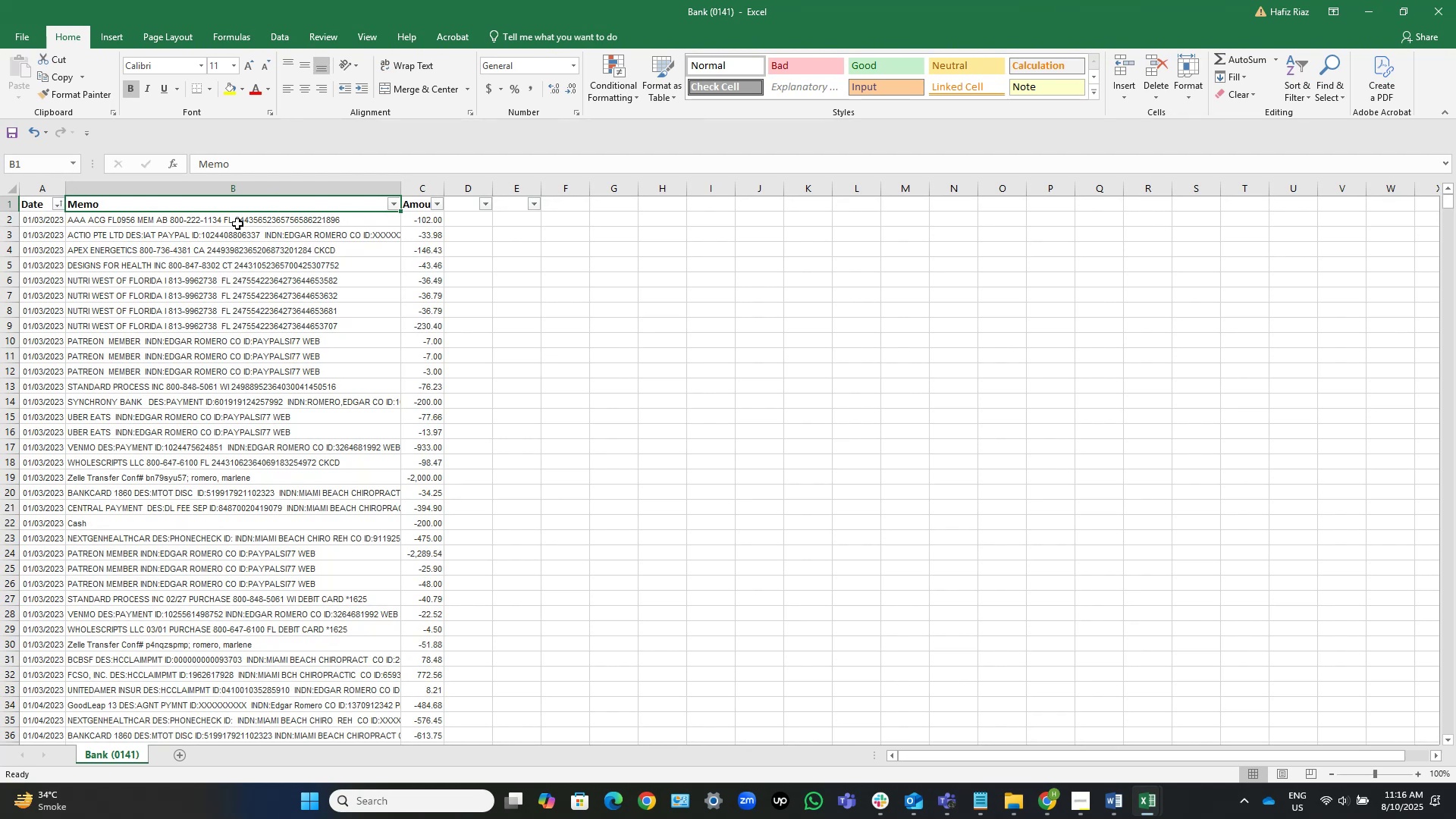 
mouse_move([84, 202])
 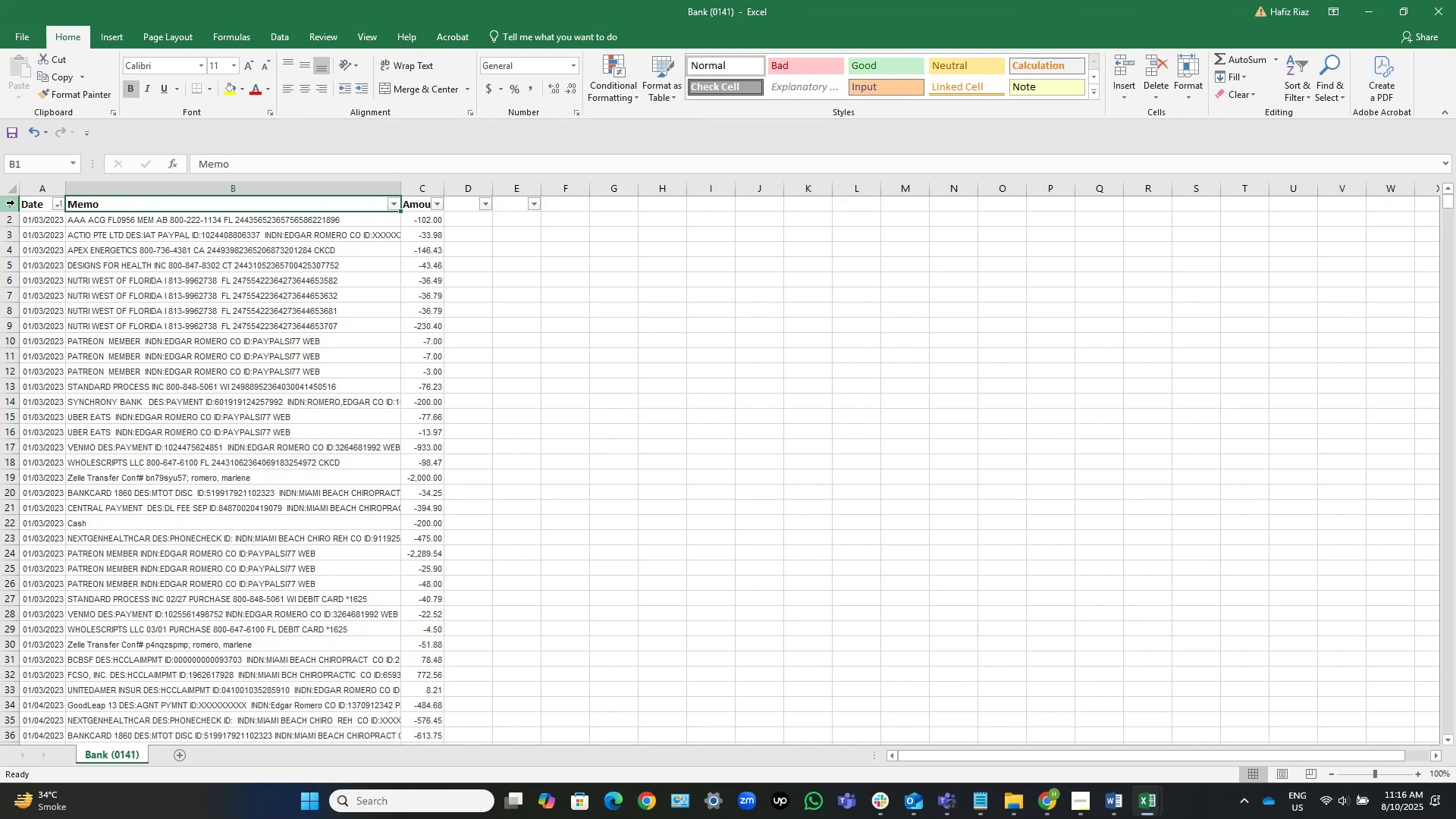 
left_click([14, 202])
 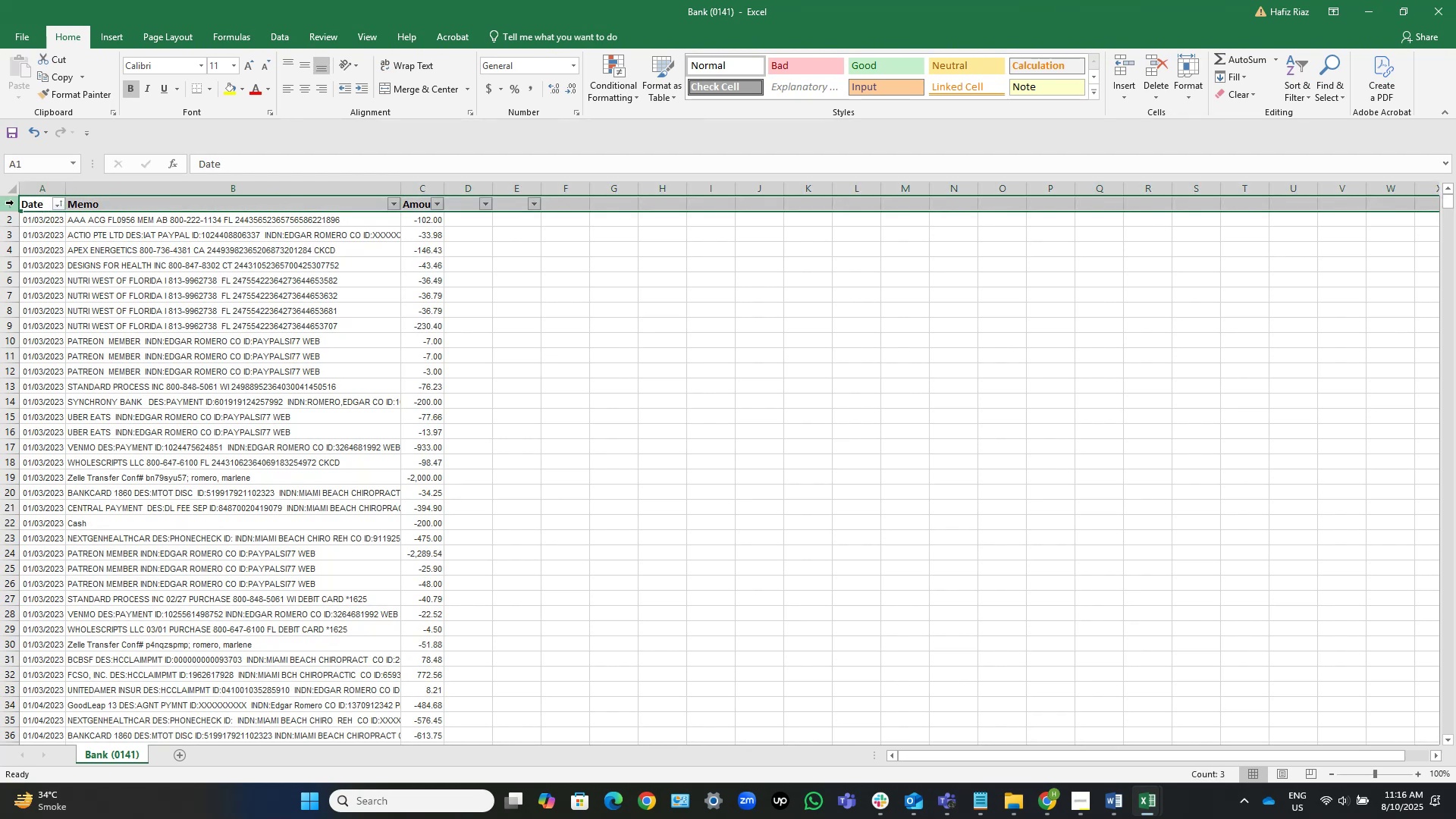 
key(Control+Shift+L)
 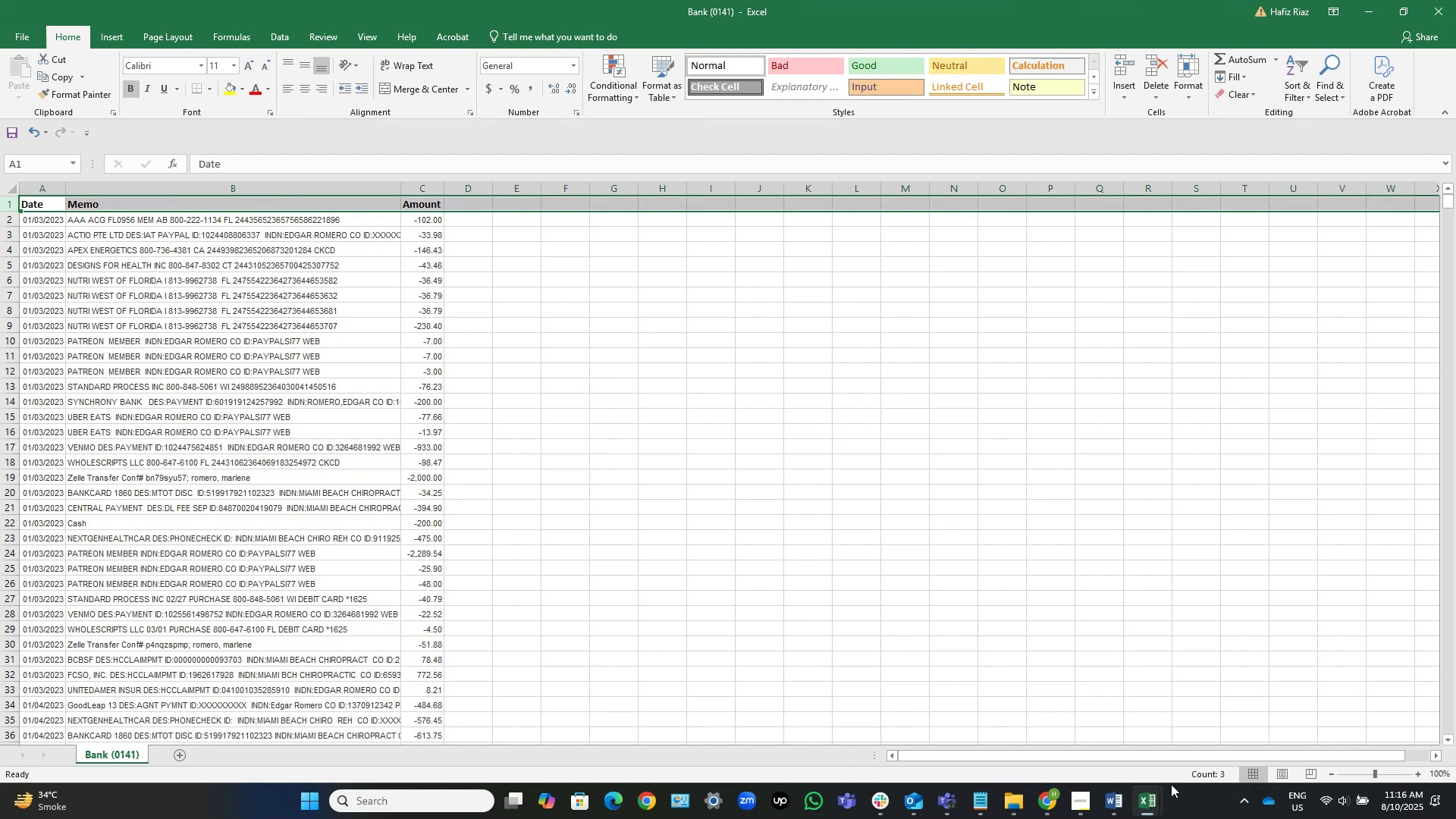 
left_click([1150, 809])
 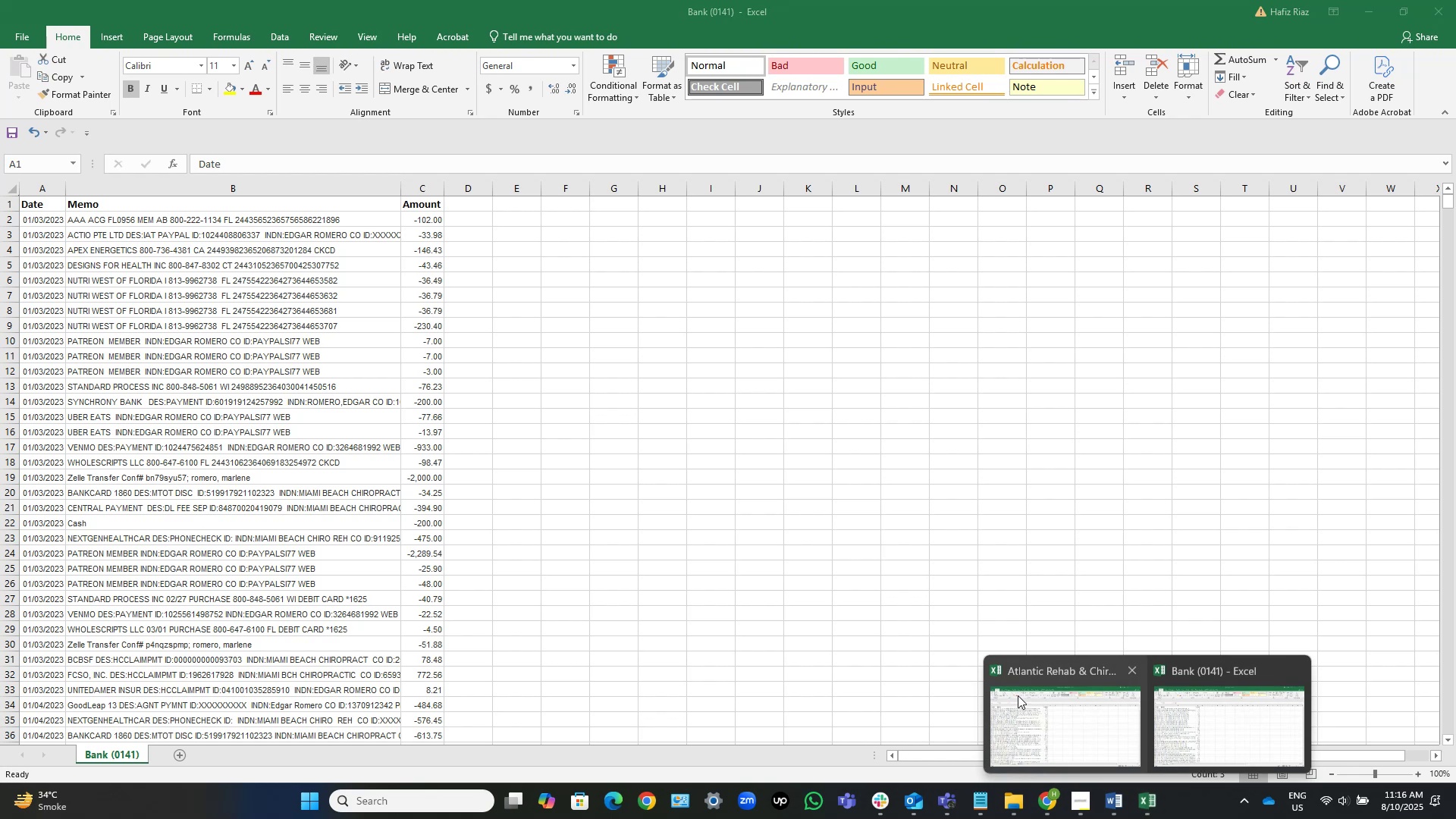 
left_click([1018, 695])
 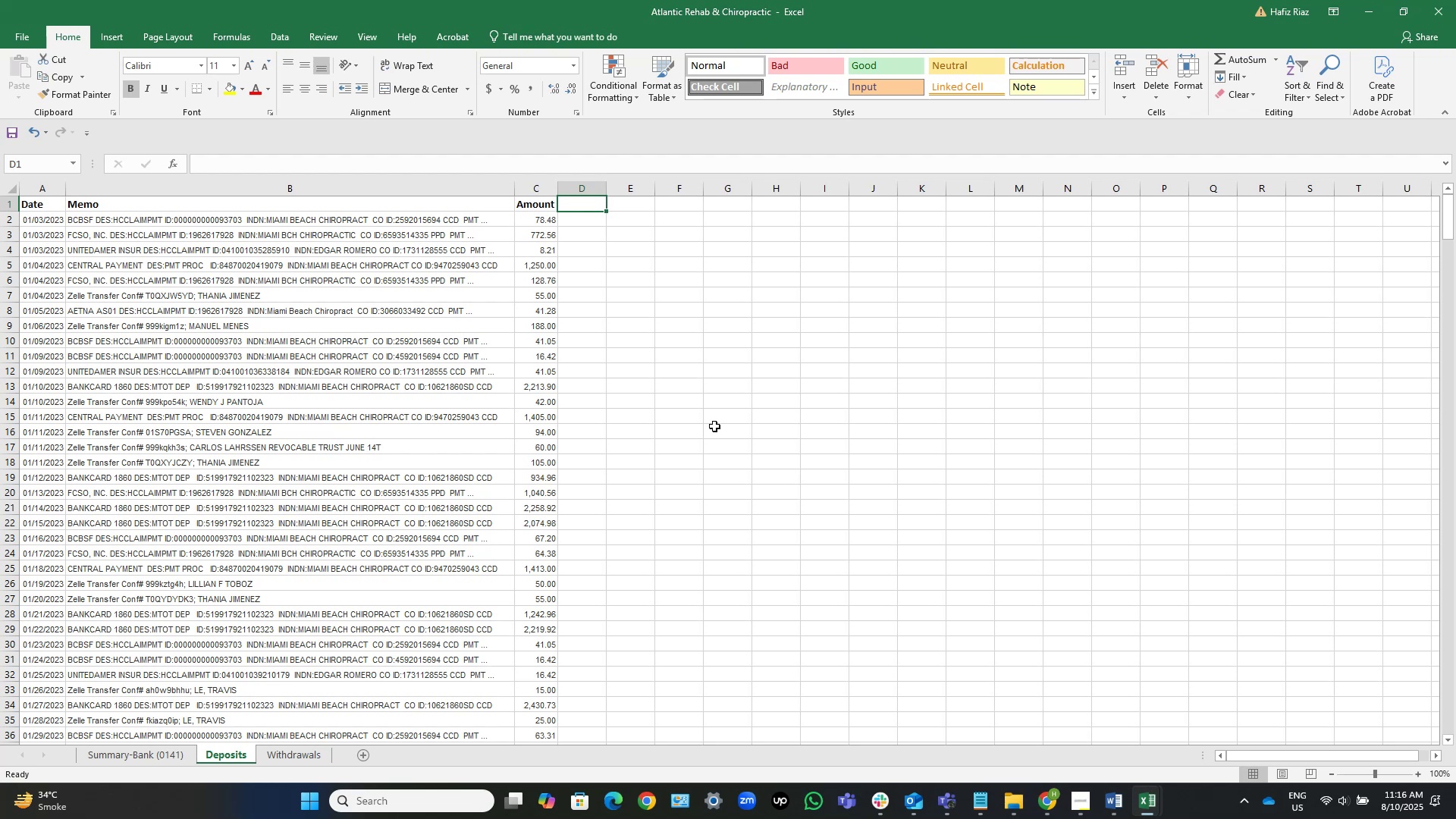 
wait(30.25)
 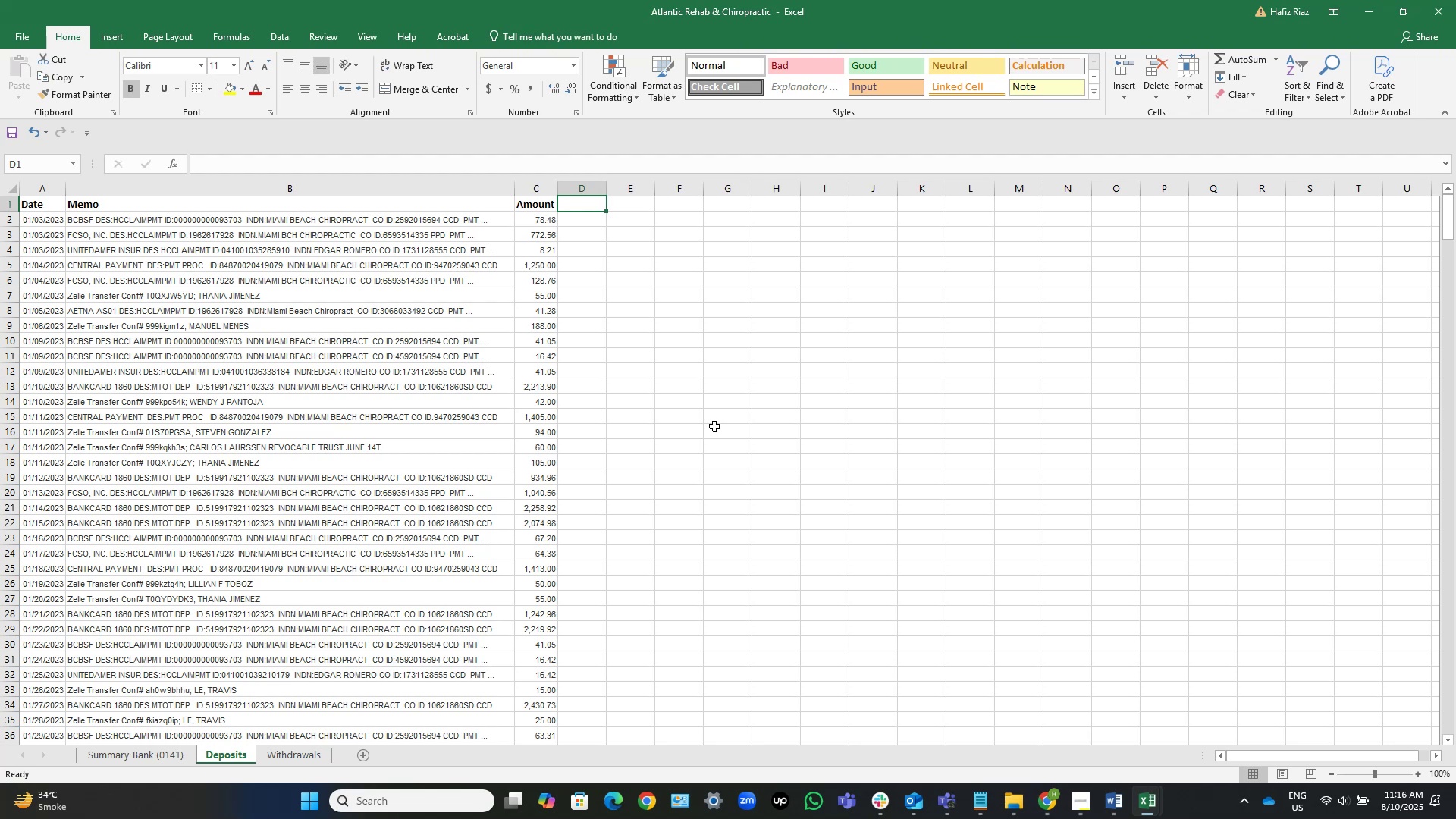 
left_click([1371, 2])
 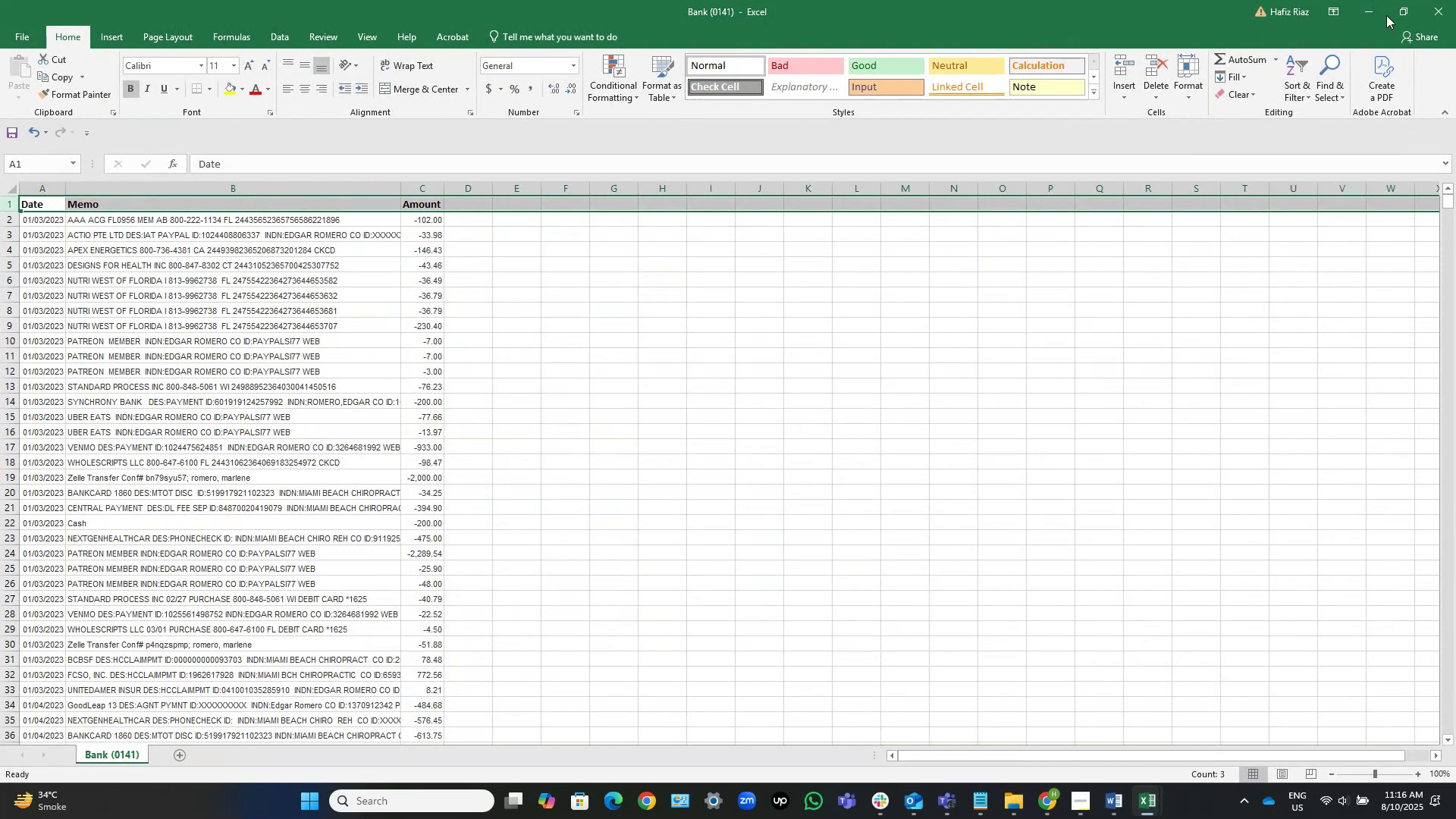 
left_click([1367, 11])
 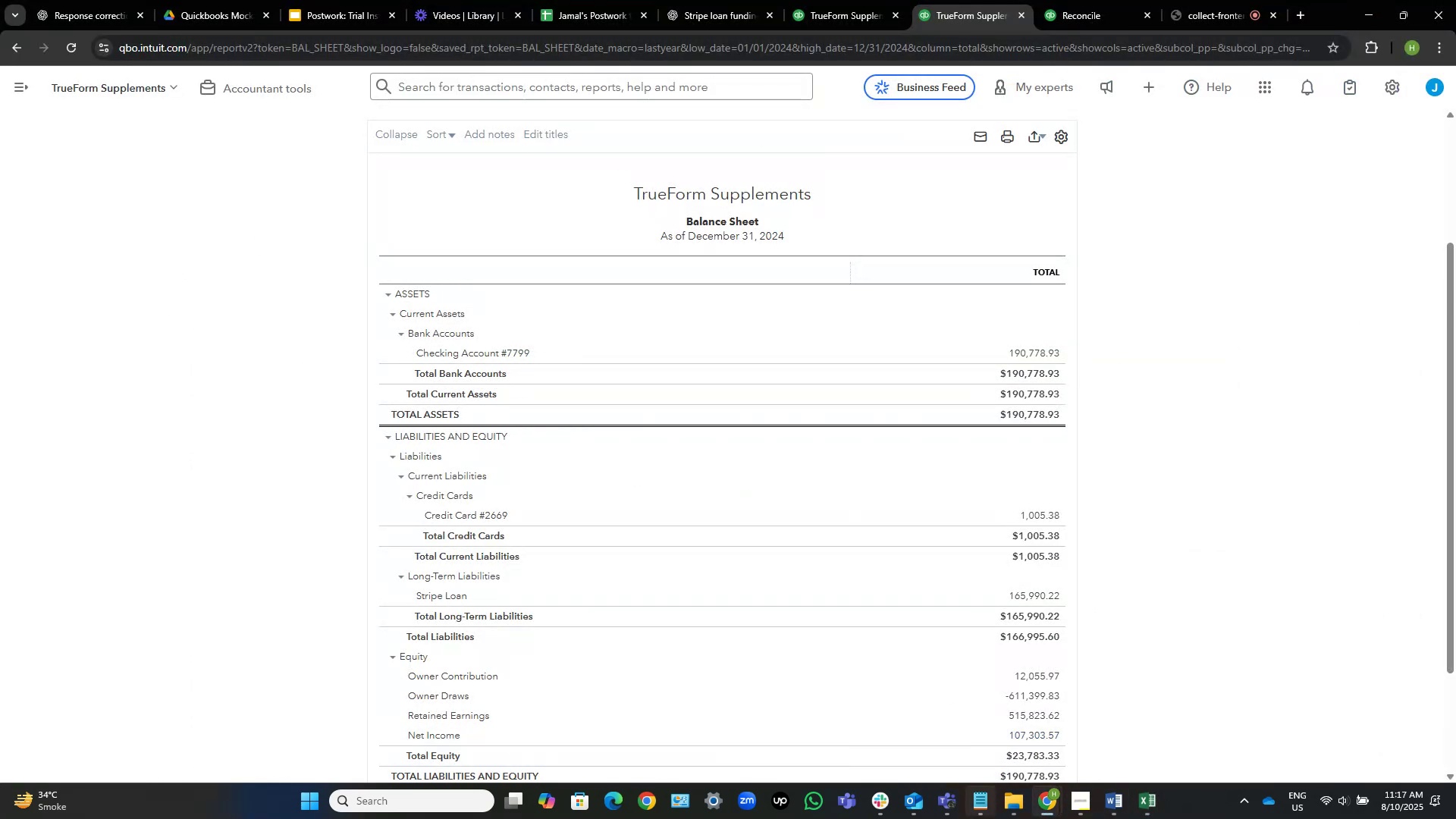 
left_click([1019, 804])
 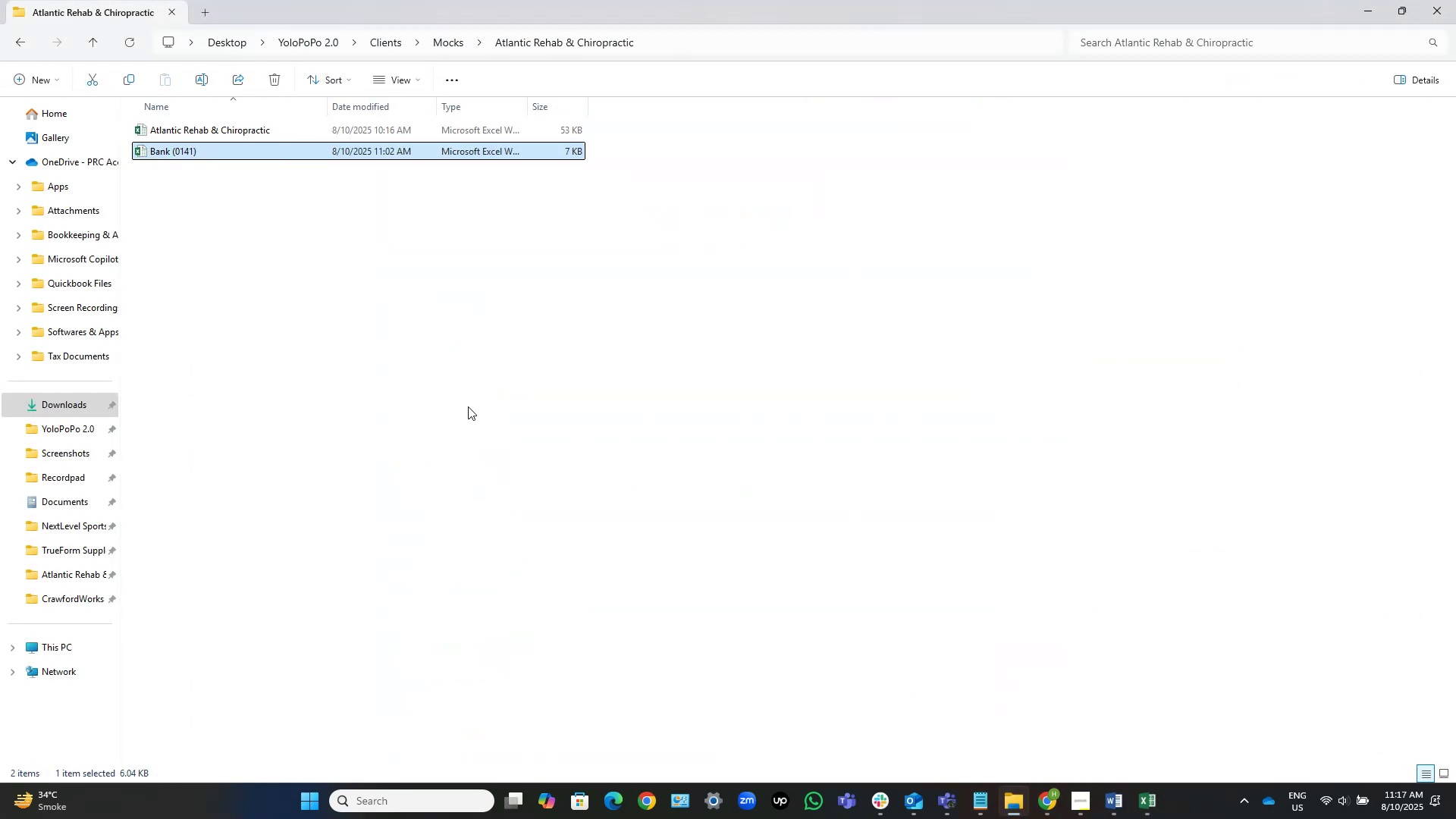 
left_click([442, 297])
 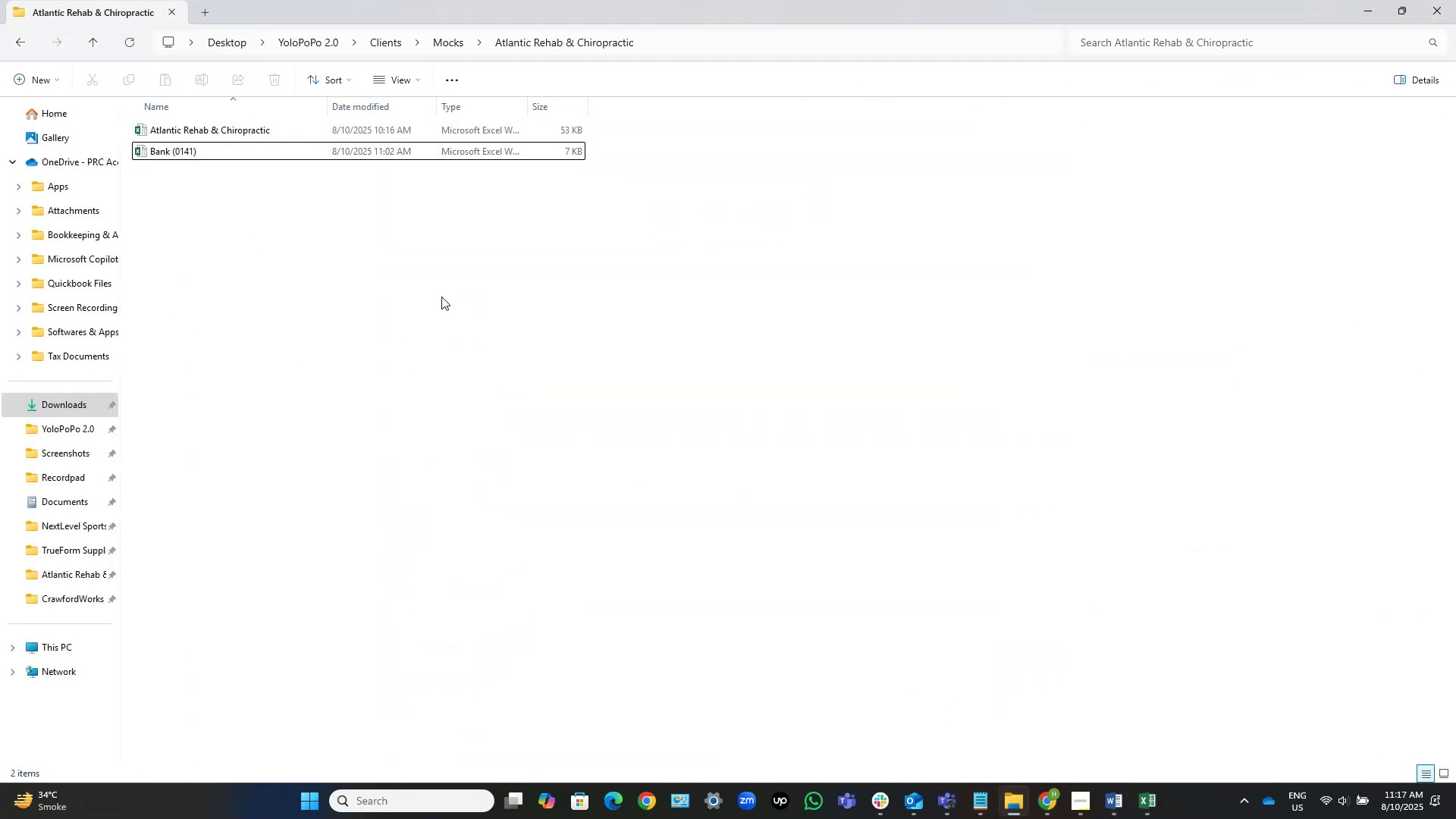 
key(Backspace)
 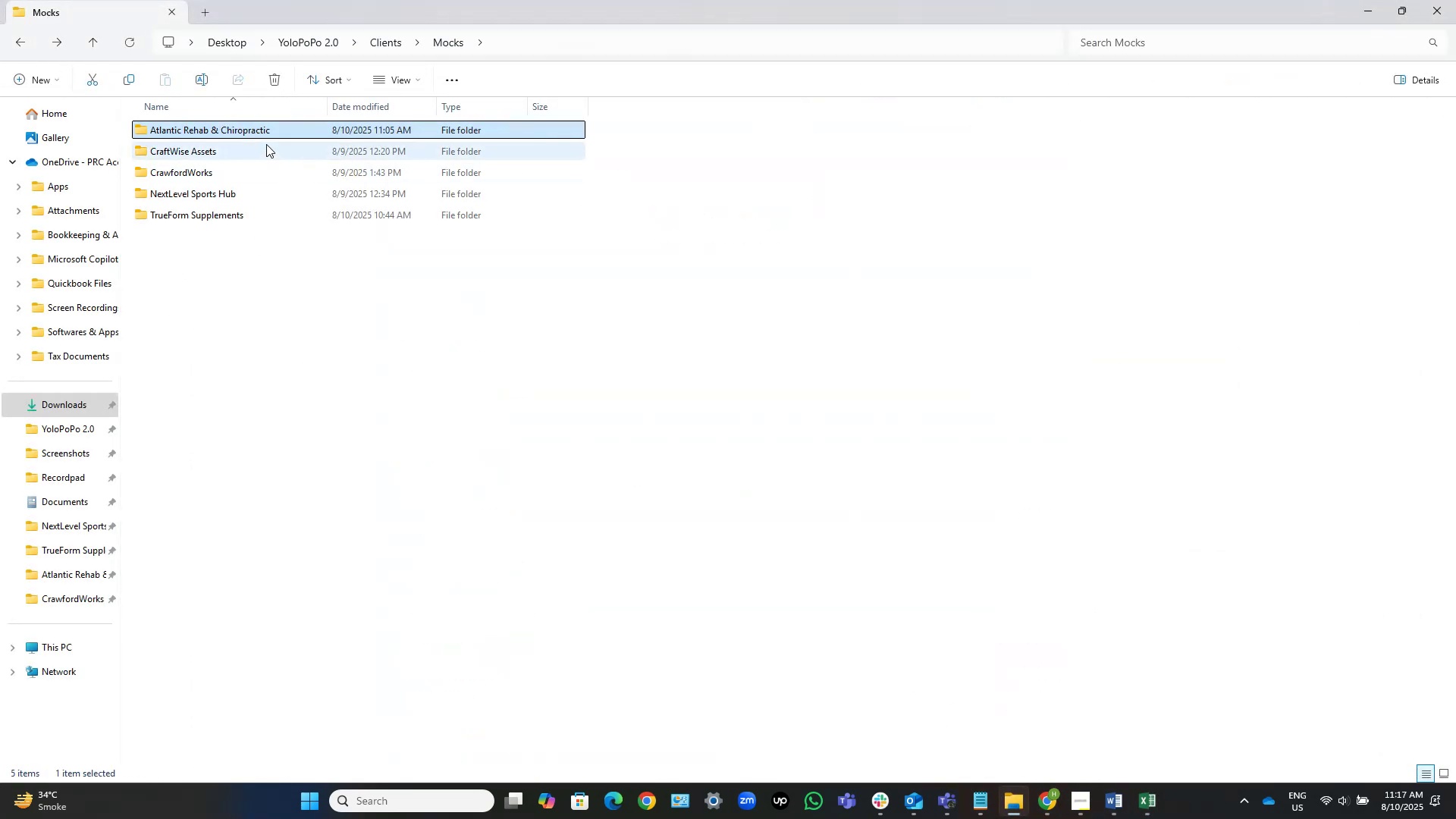 
left_click([260, 130])
 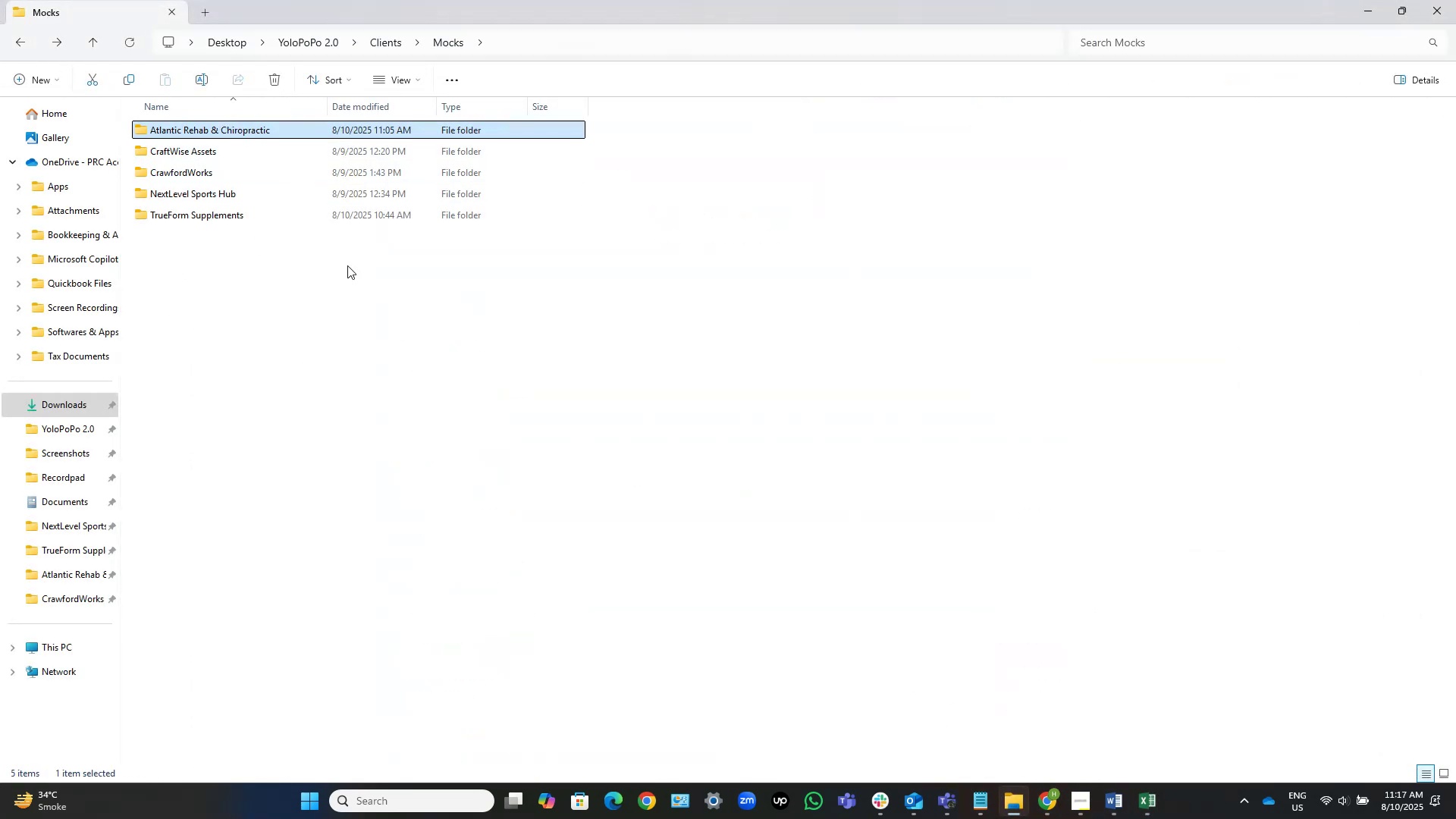 
key(Control+C)
 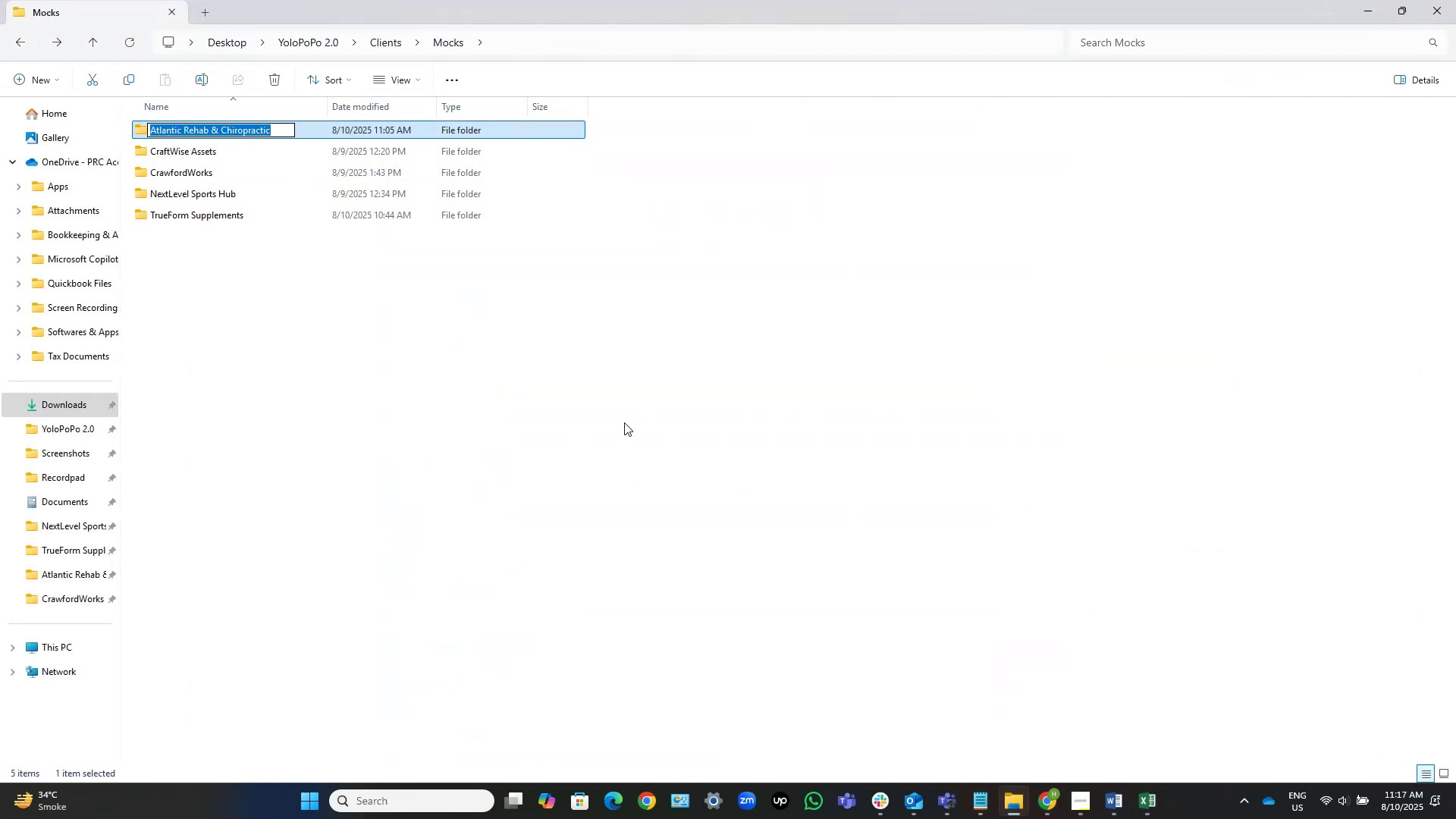 
left_click([660, 417])
 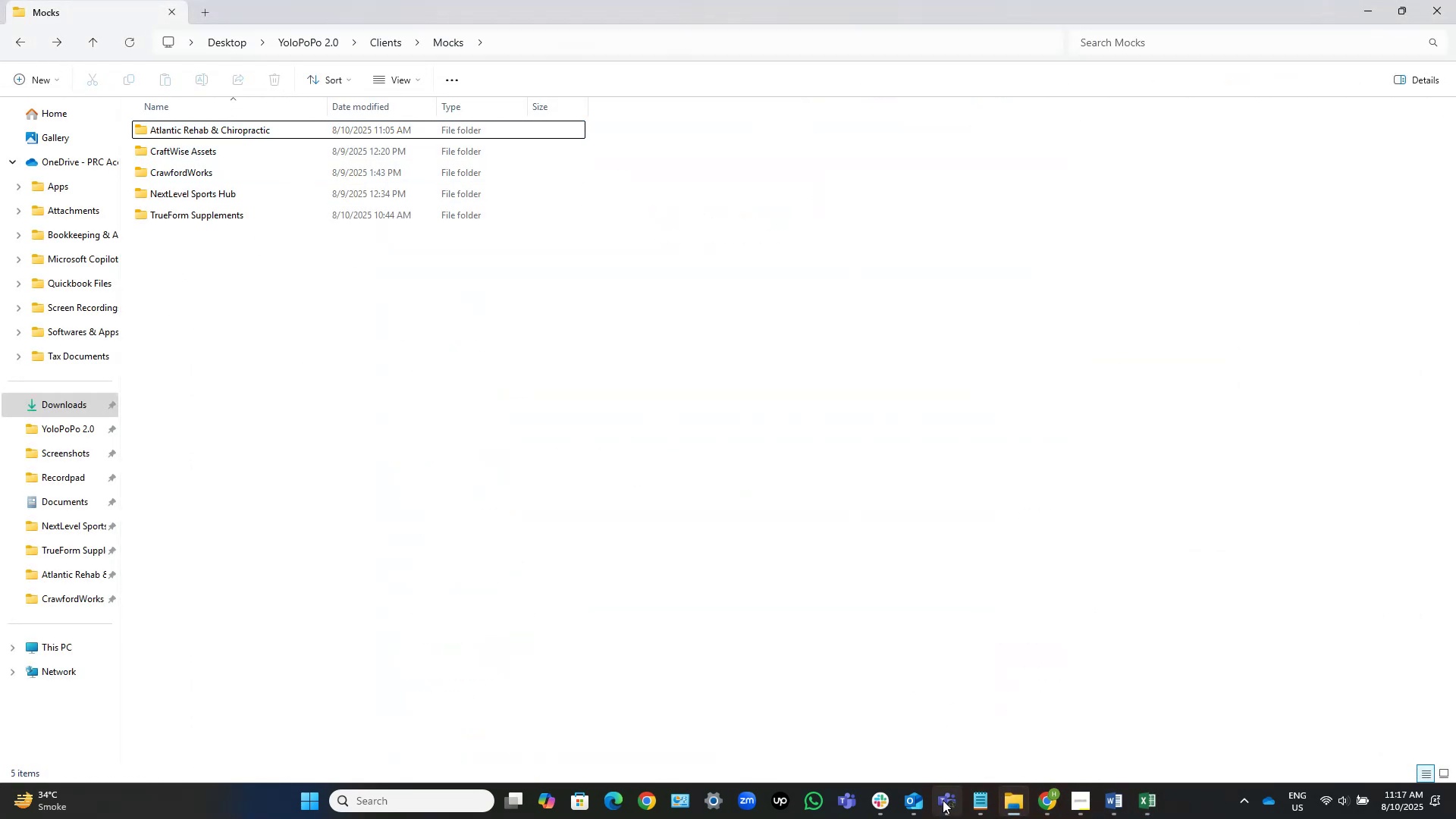 
left_click([944, 814])
 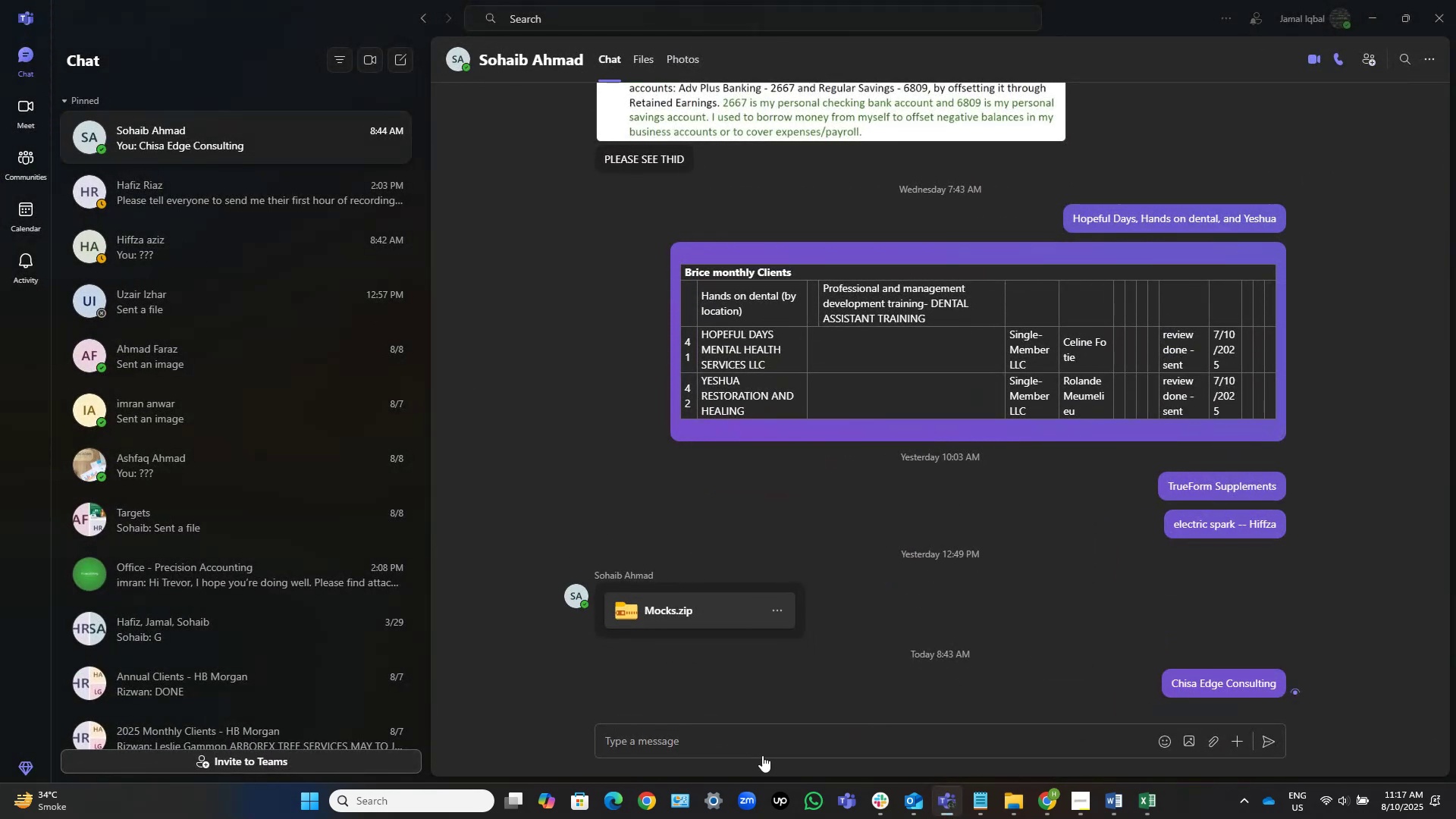 
left_click([738, 748])
 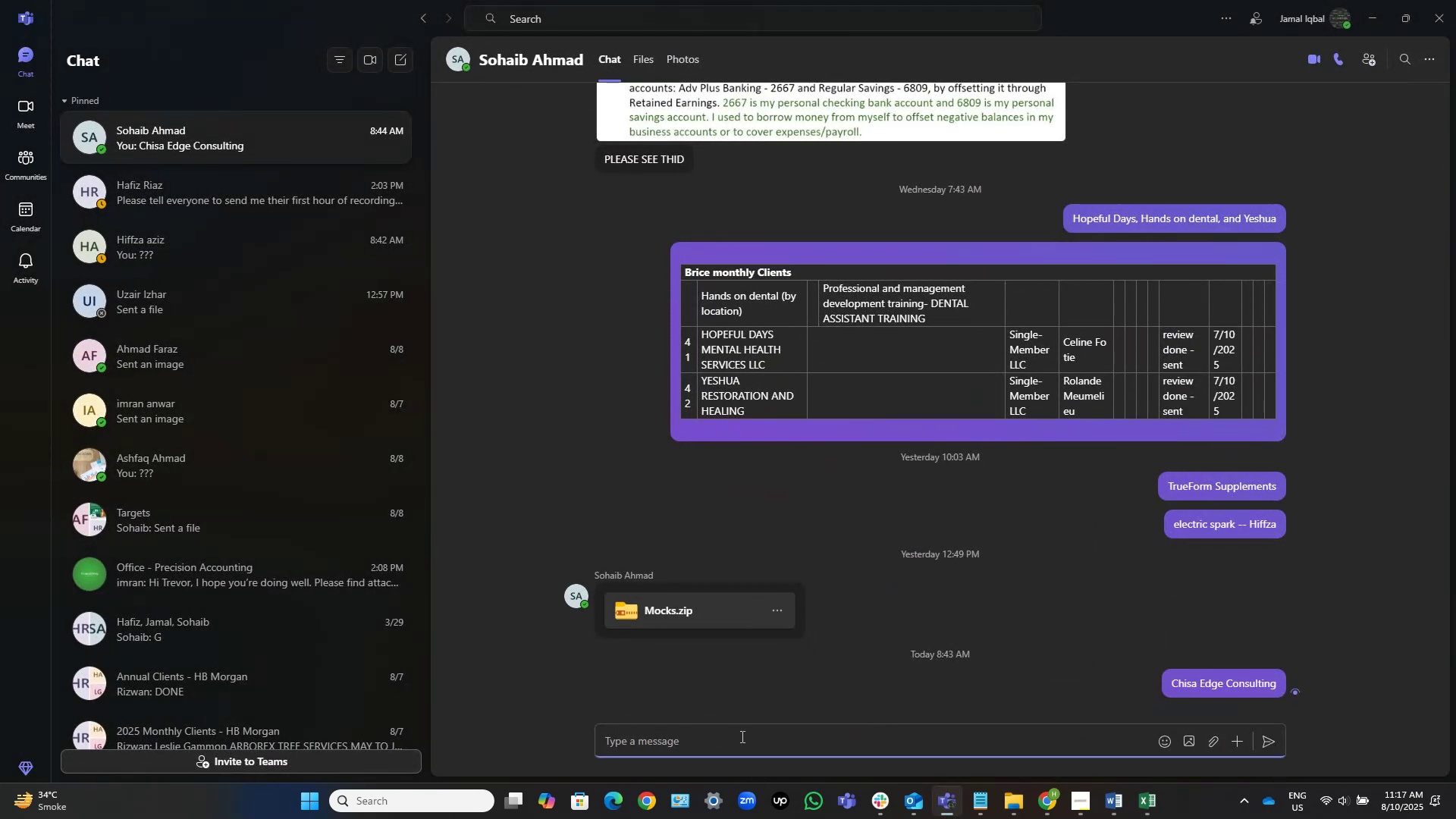 
key(Control+ControlLeft)
 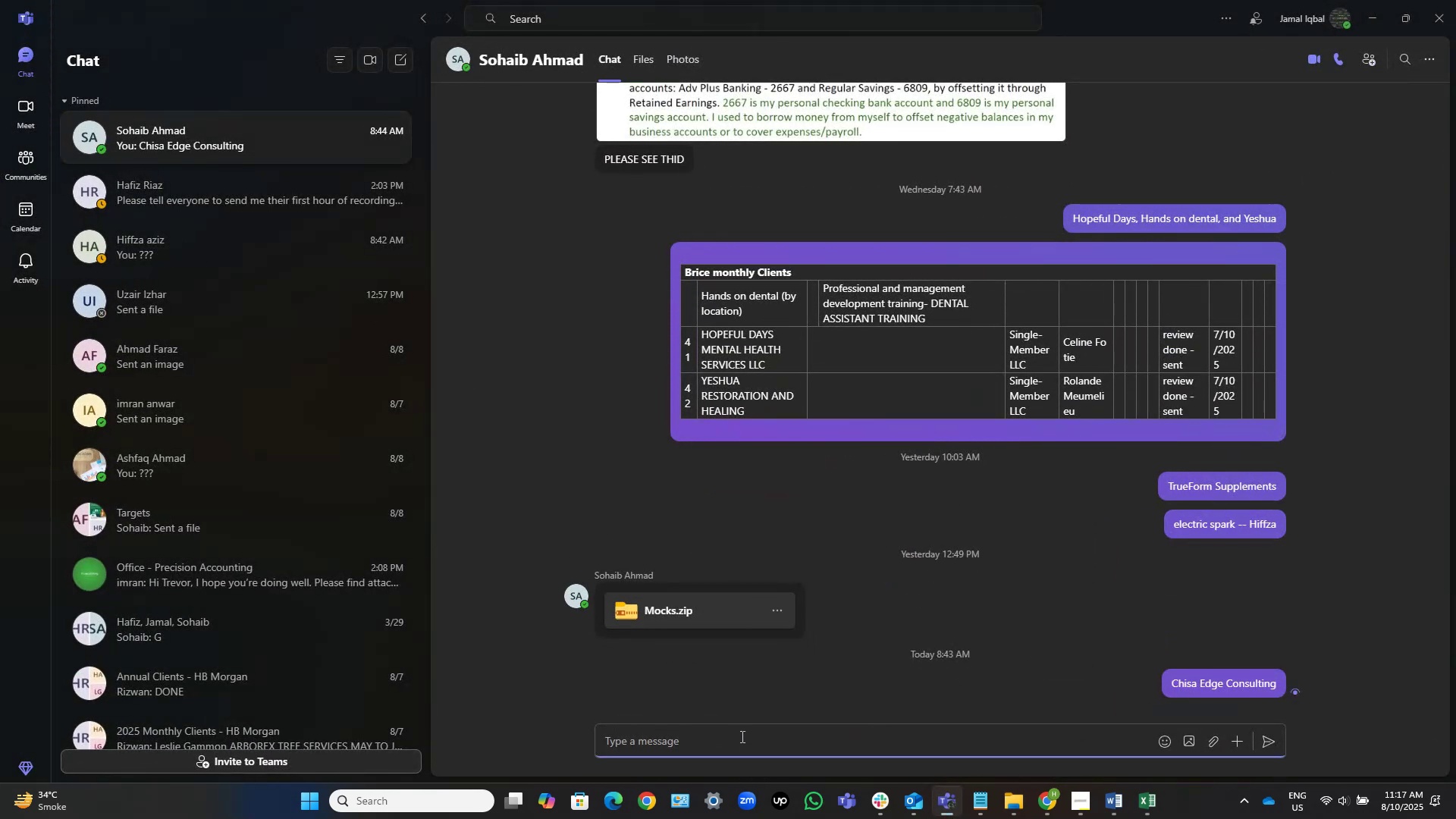 
key(Control+V)
 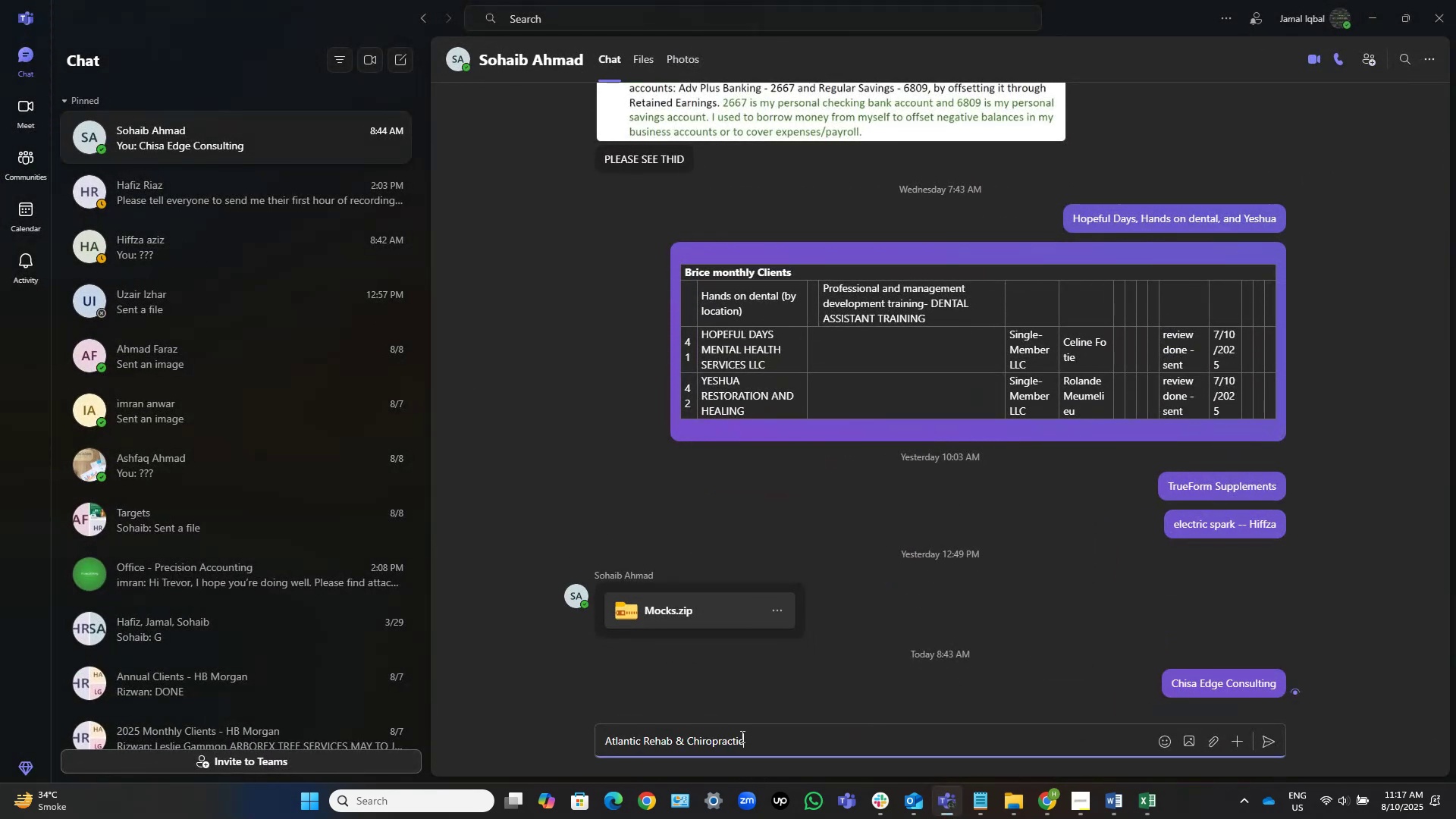 
key(NumpadEnter)
 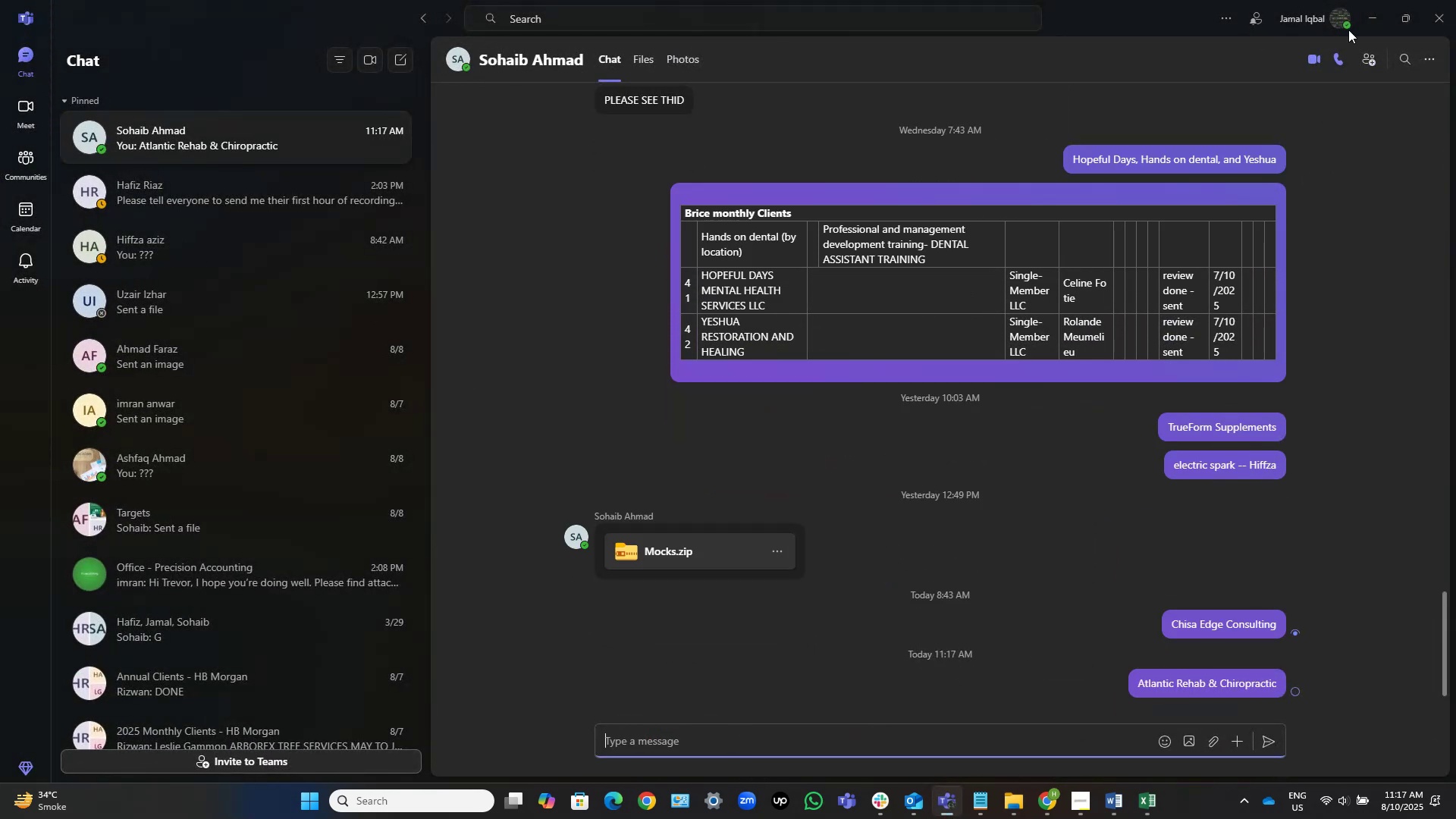 
left_click([1360, 17])
 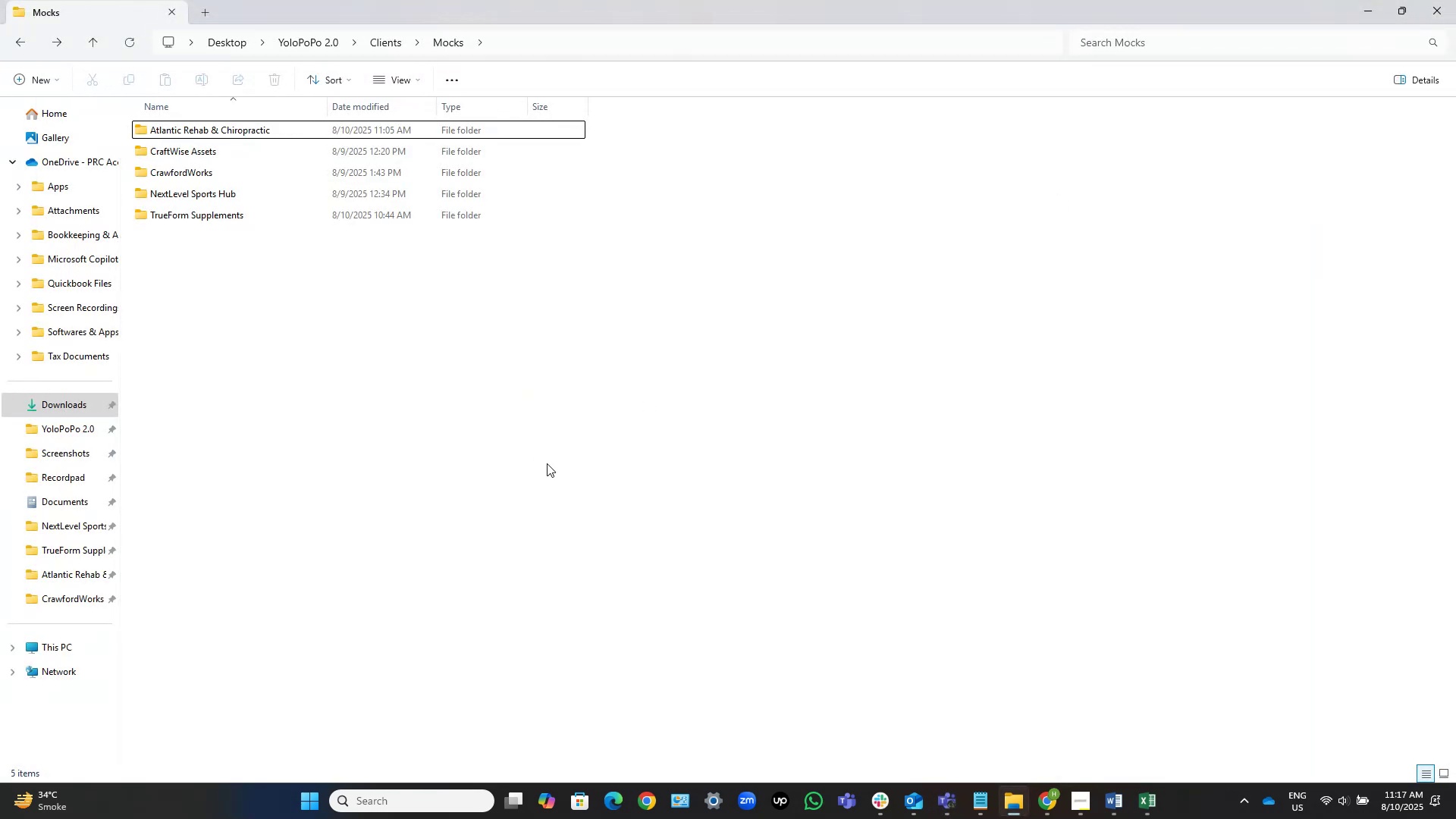 
left_click([476, 331])
 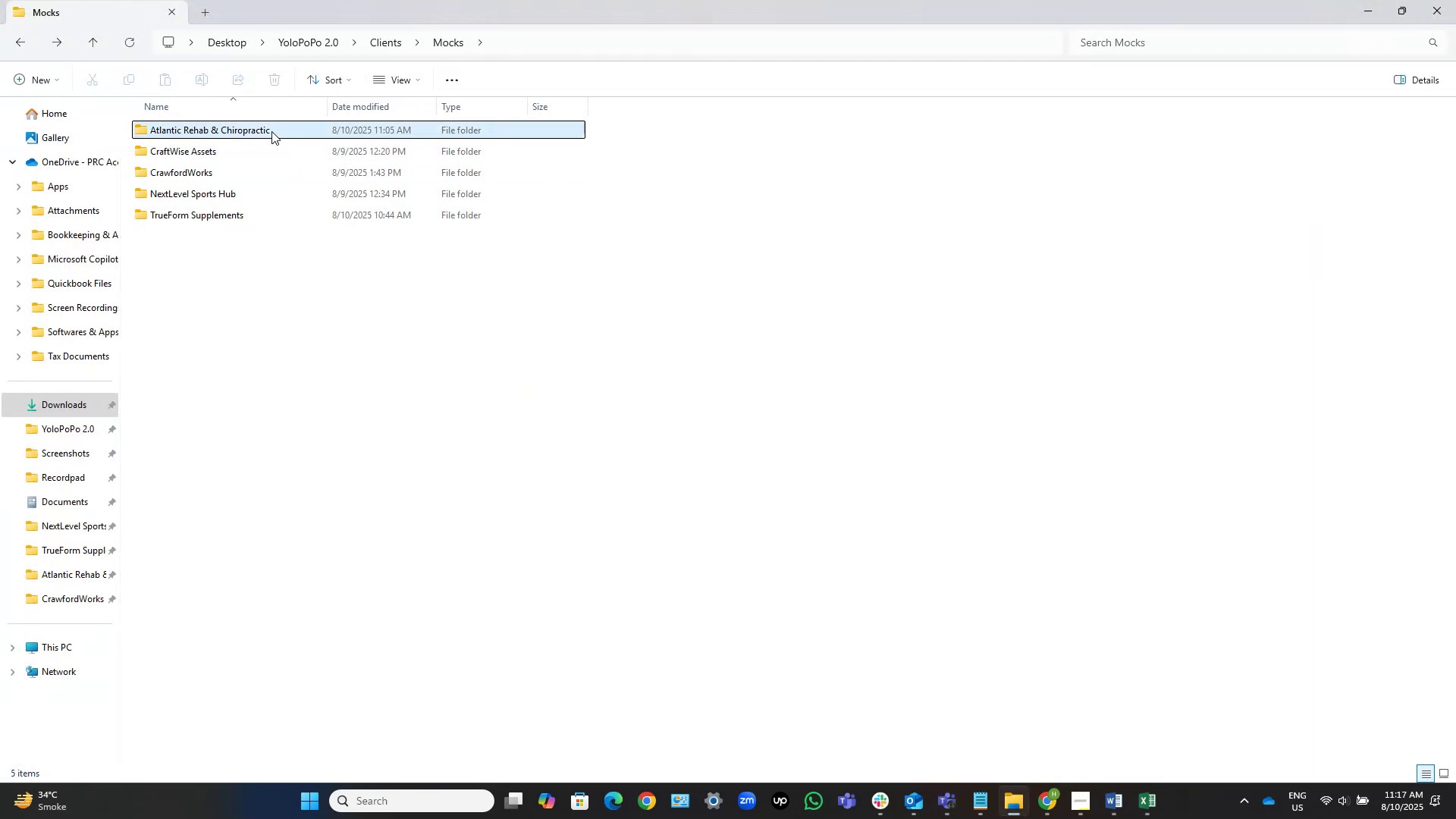 
double_click([271, 131])
 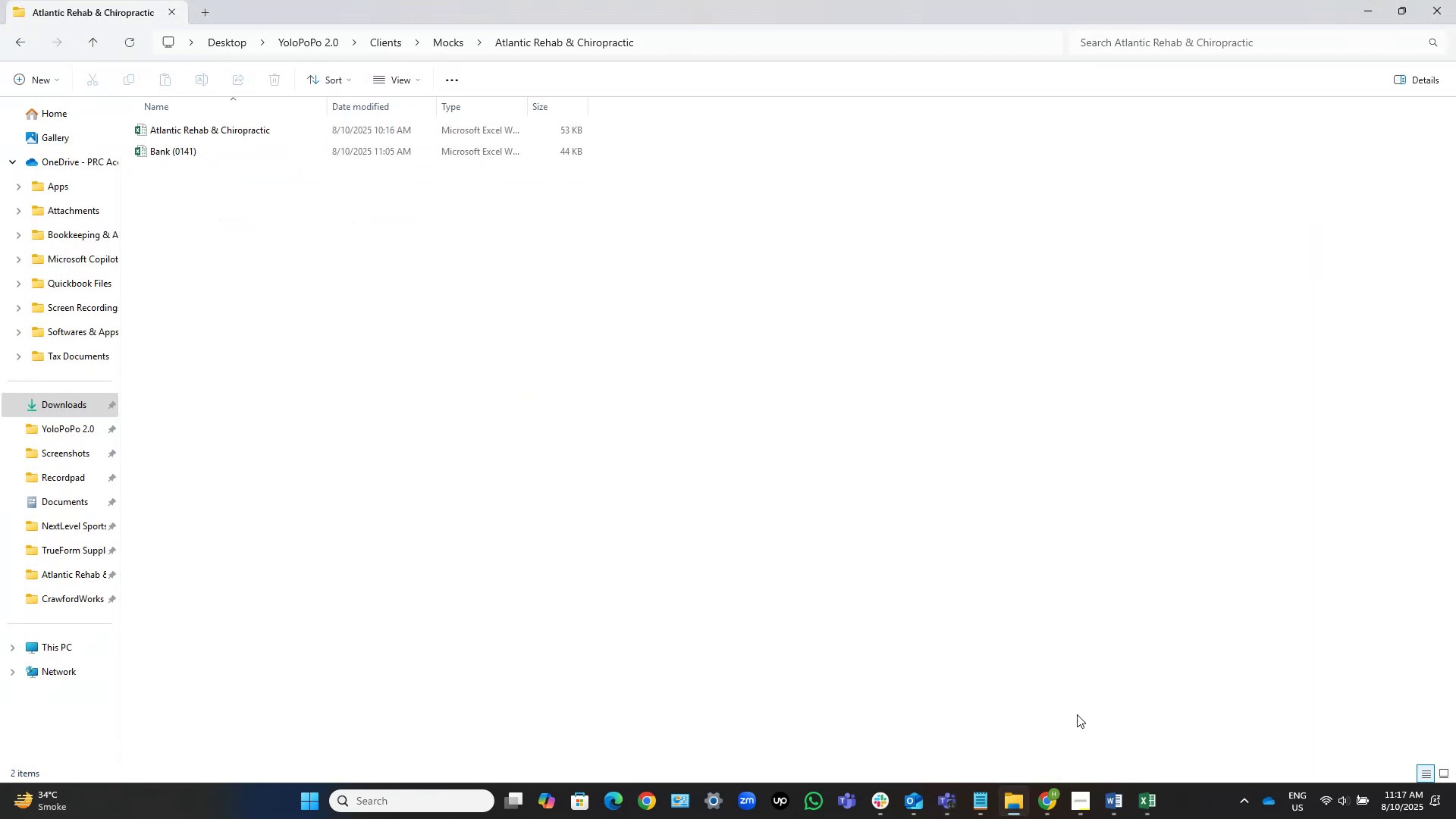 
left_click([1112, 811])
 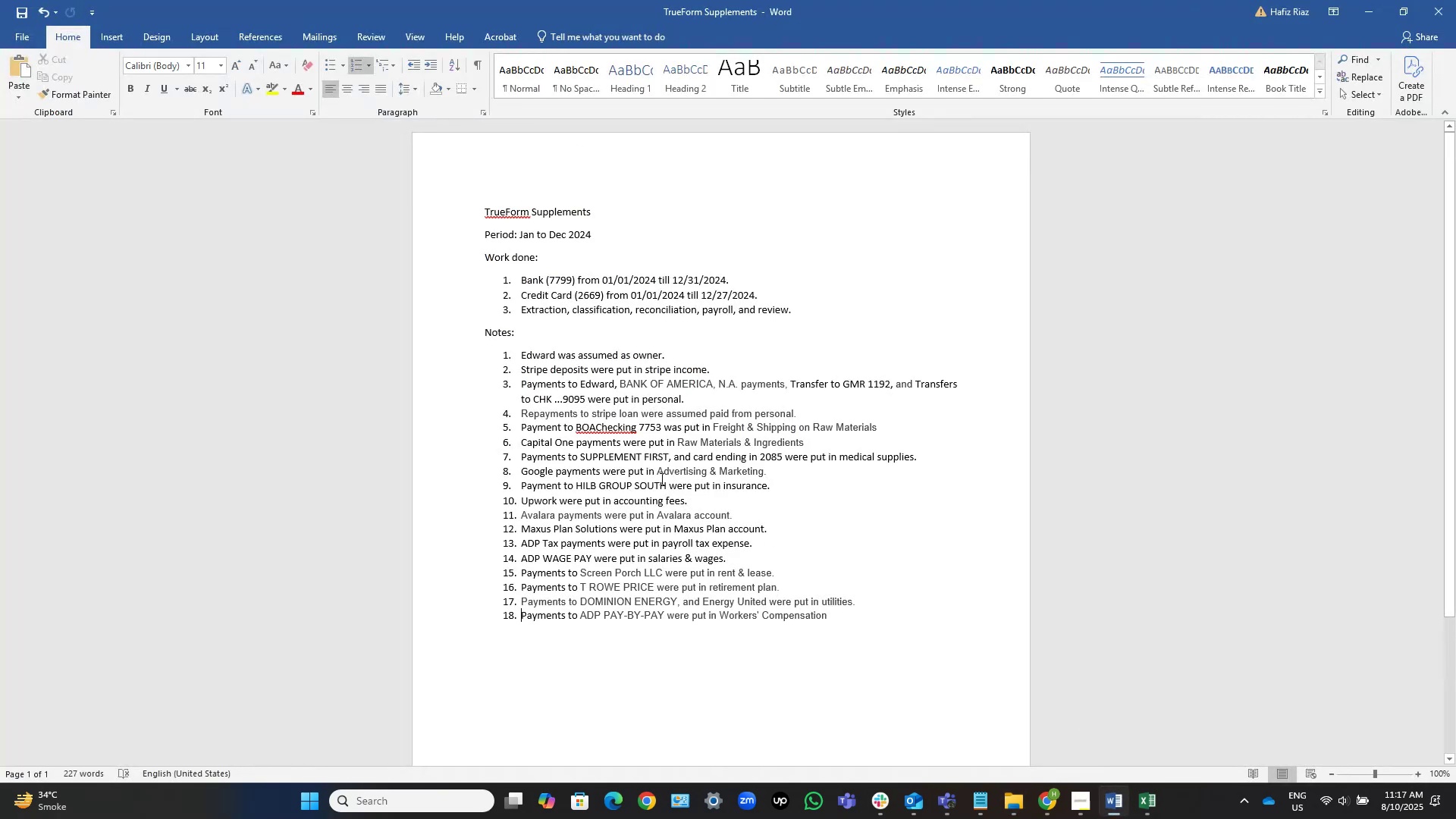 
scroll: coordinate [673, 521], scroll_direction: down, amount: 6.0
 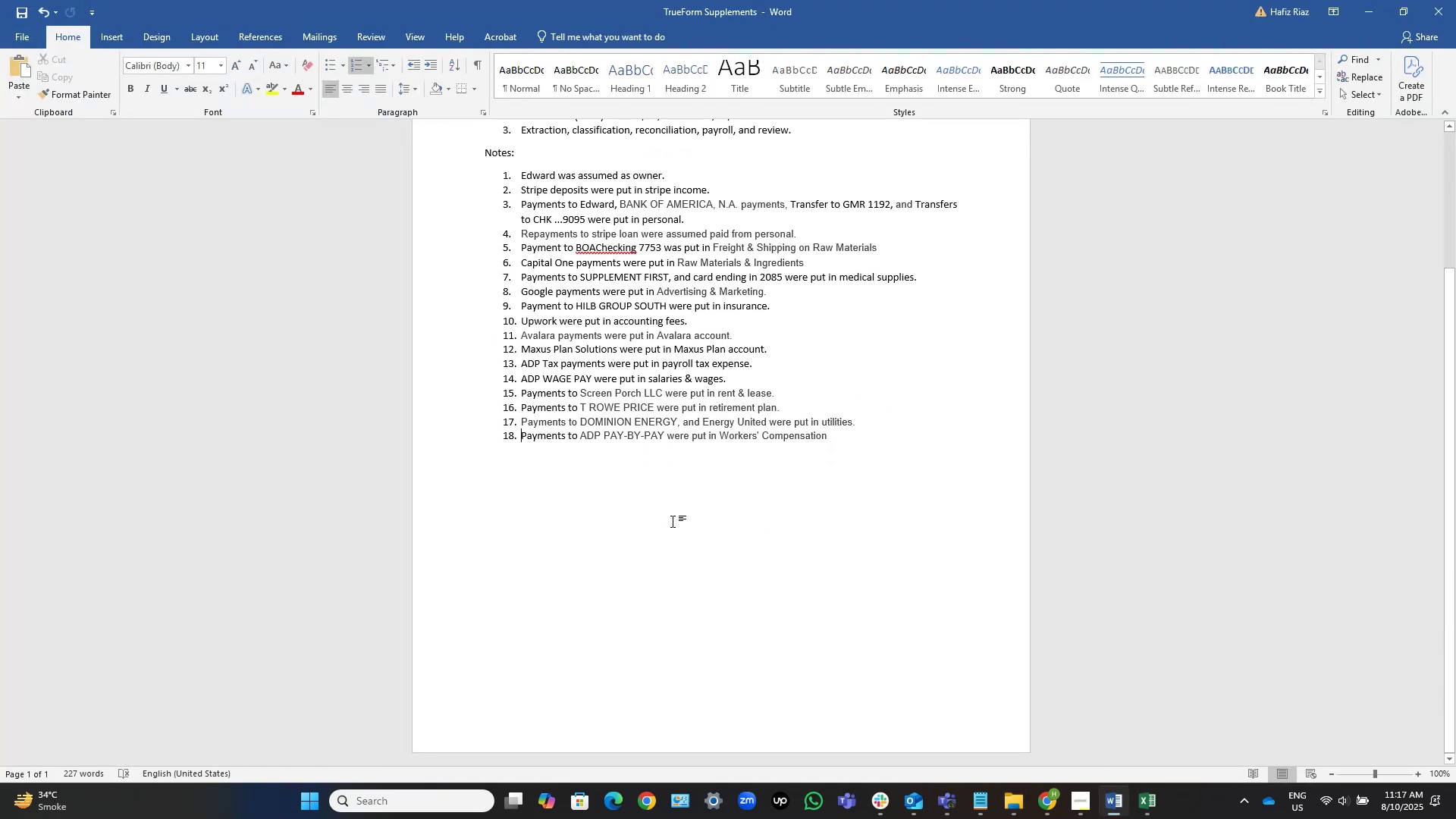 
scroll: coordinate [673, 521], scroll_direction: up, amount: 11.0
 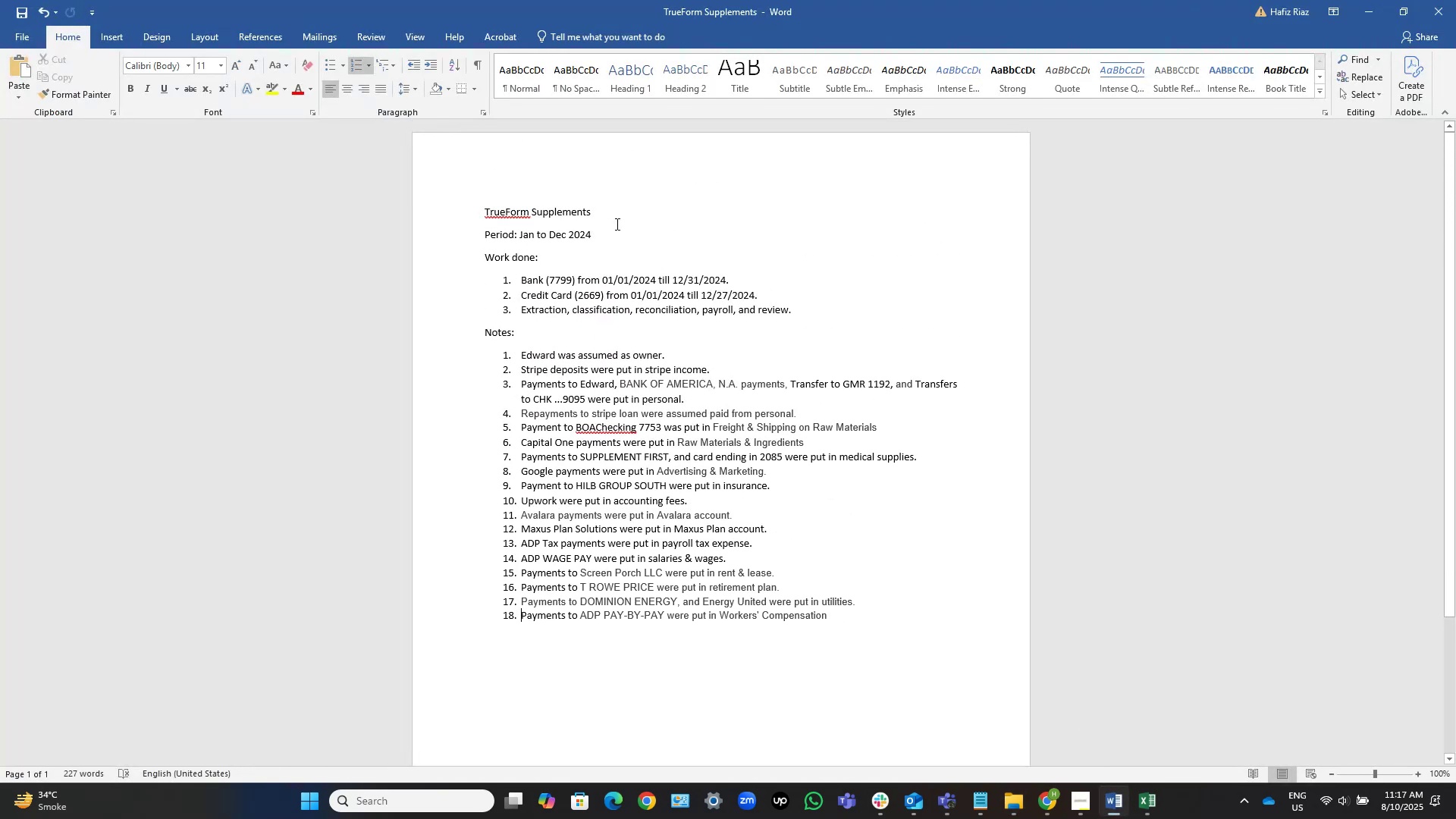 
left_click([635, 206])
 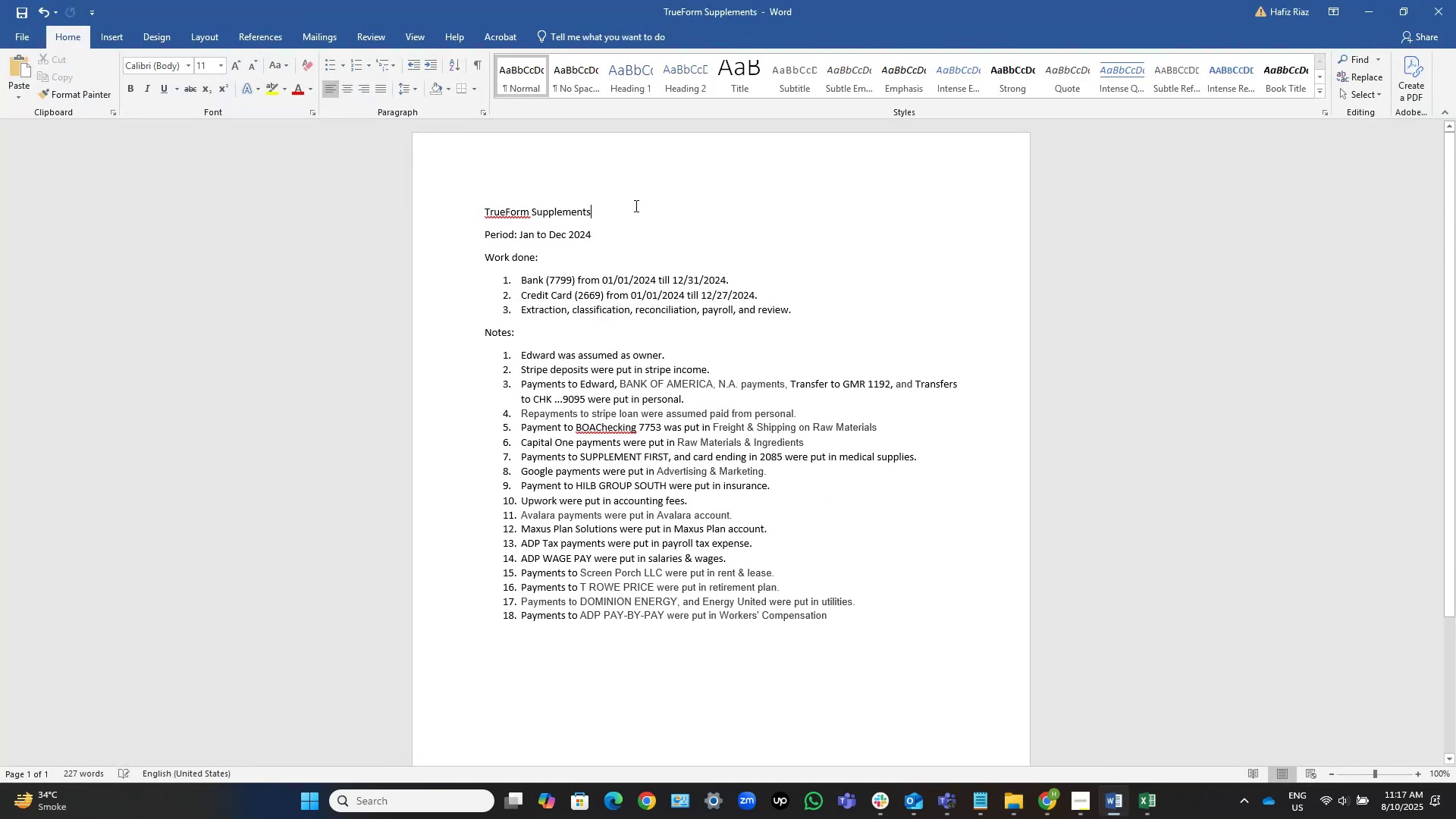 
key(Control+S)
 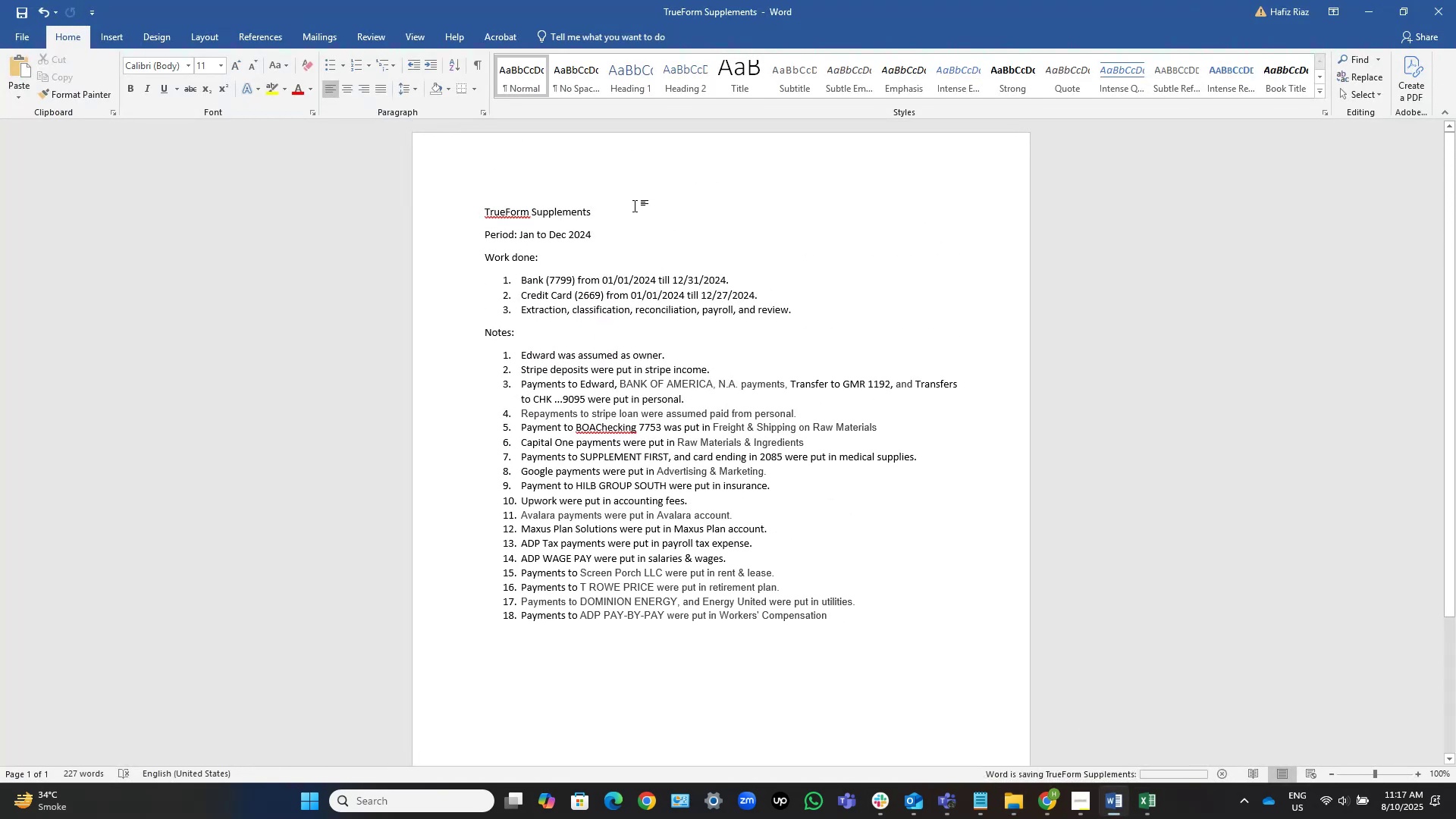 
key(Control+S)
 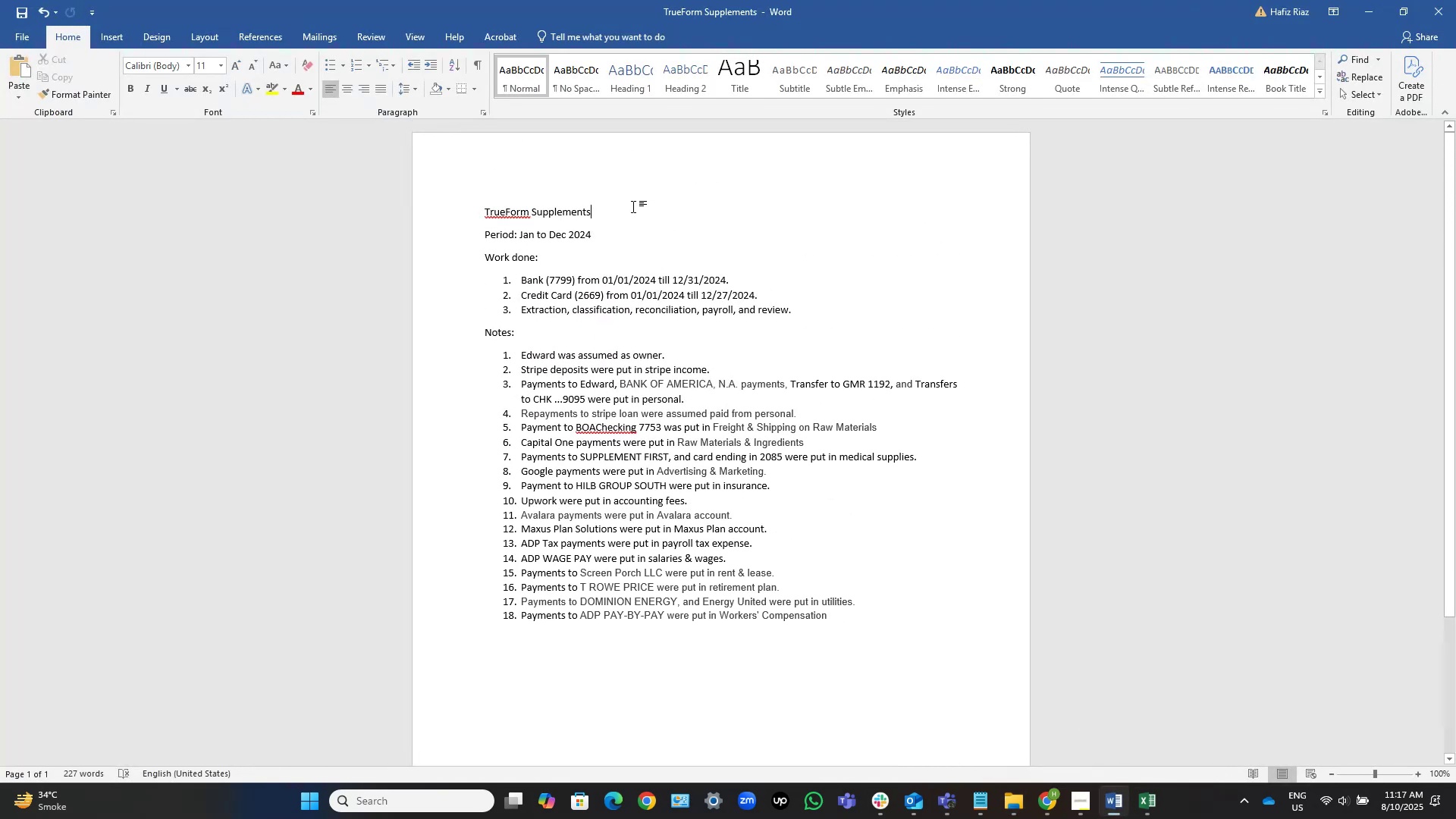 
key(Control+S)
 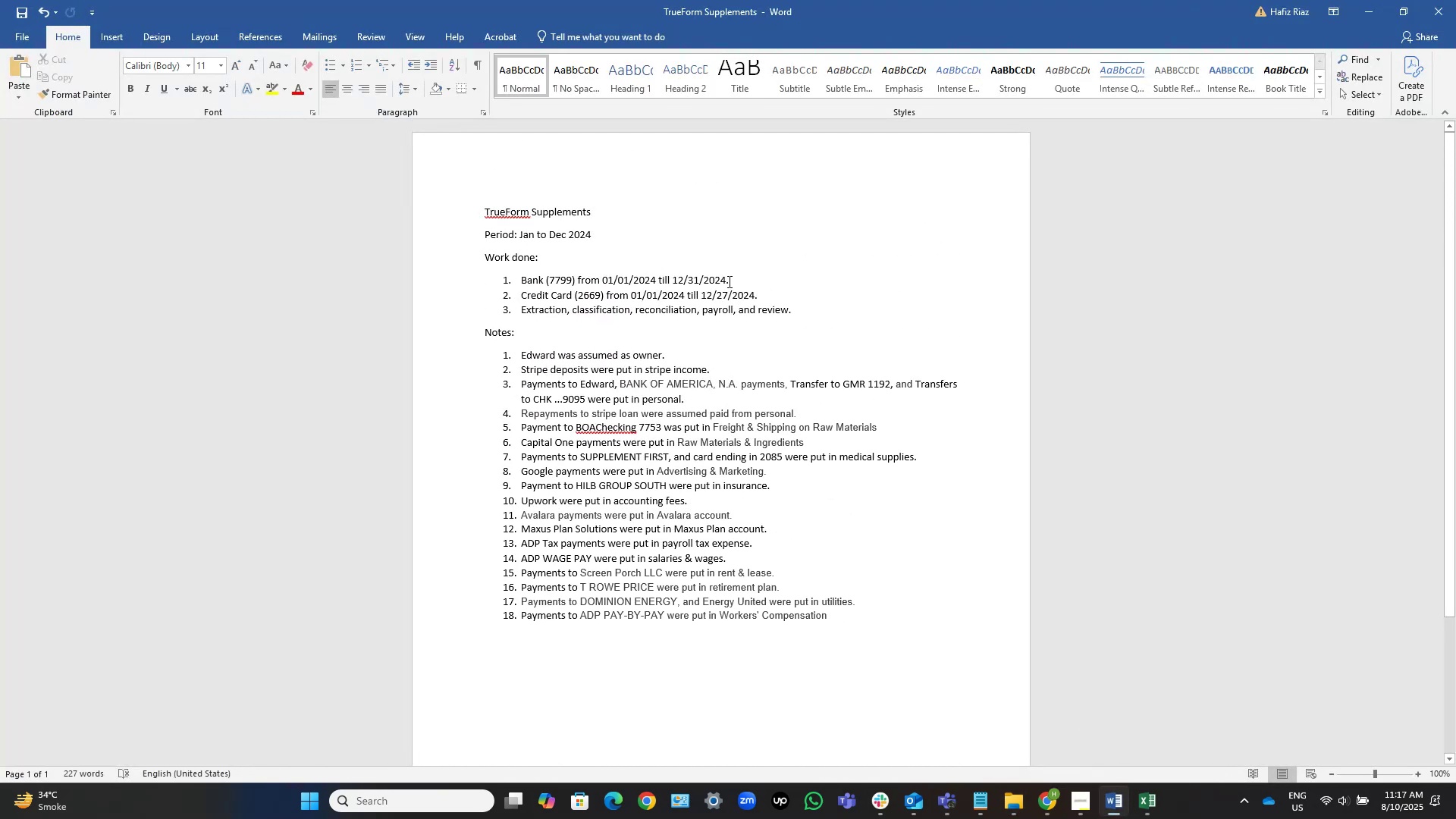 
wait(6.89)
 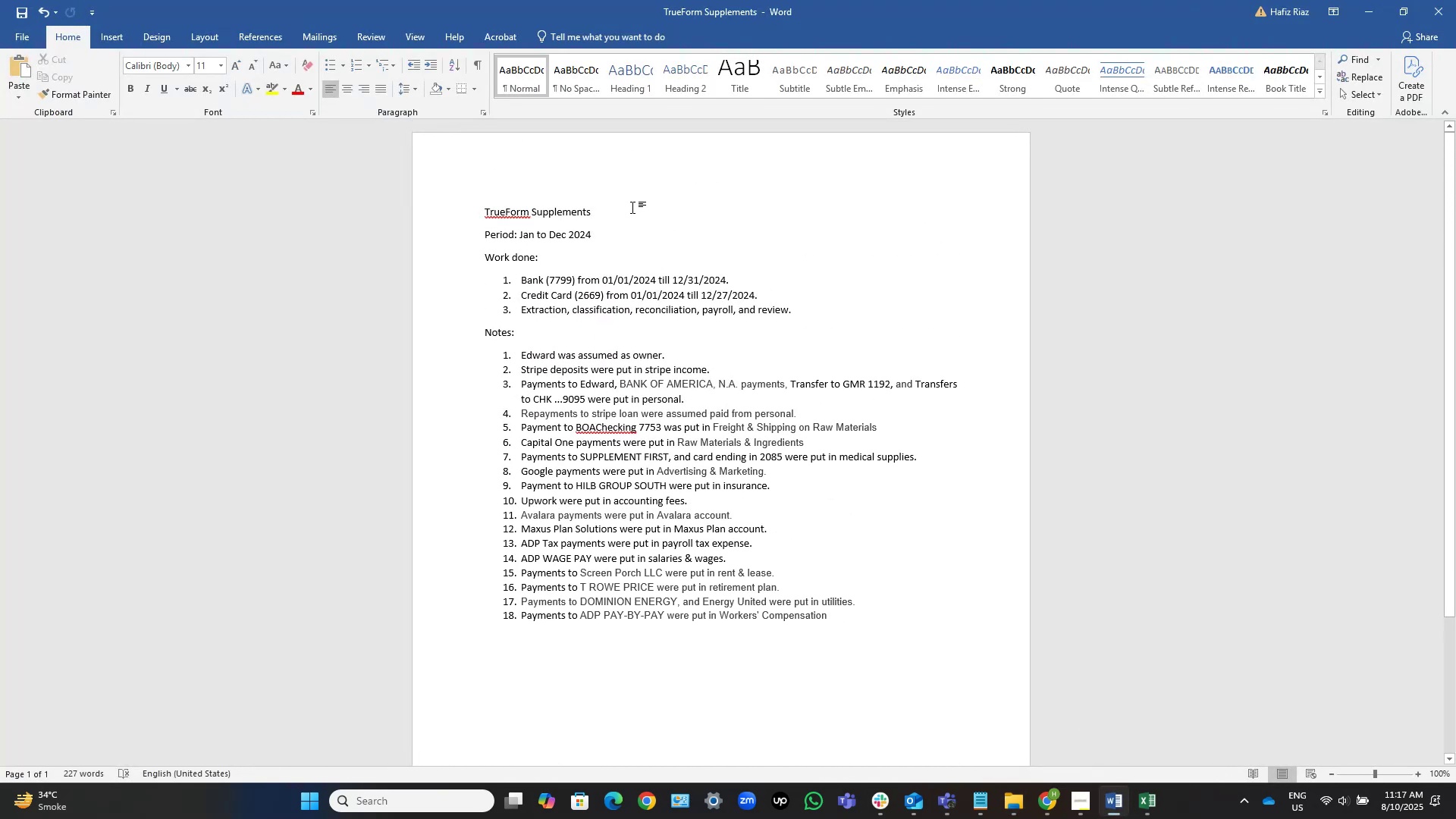 
key(Control+S)
 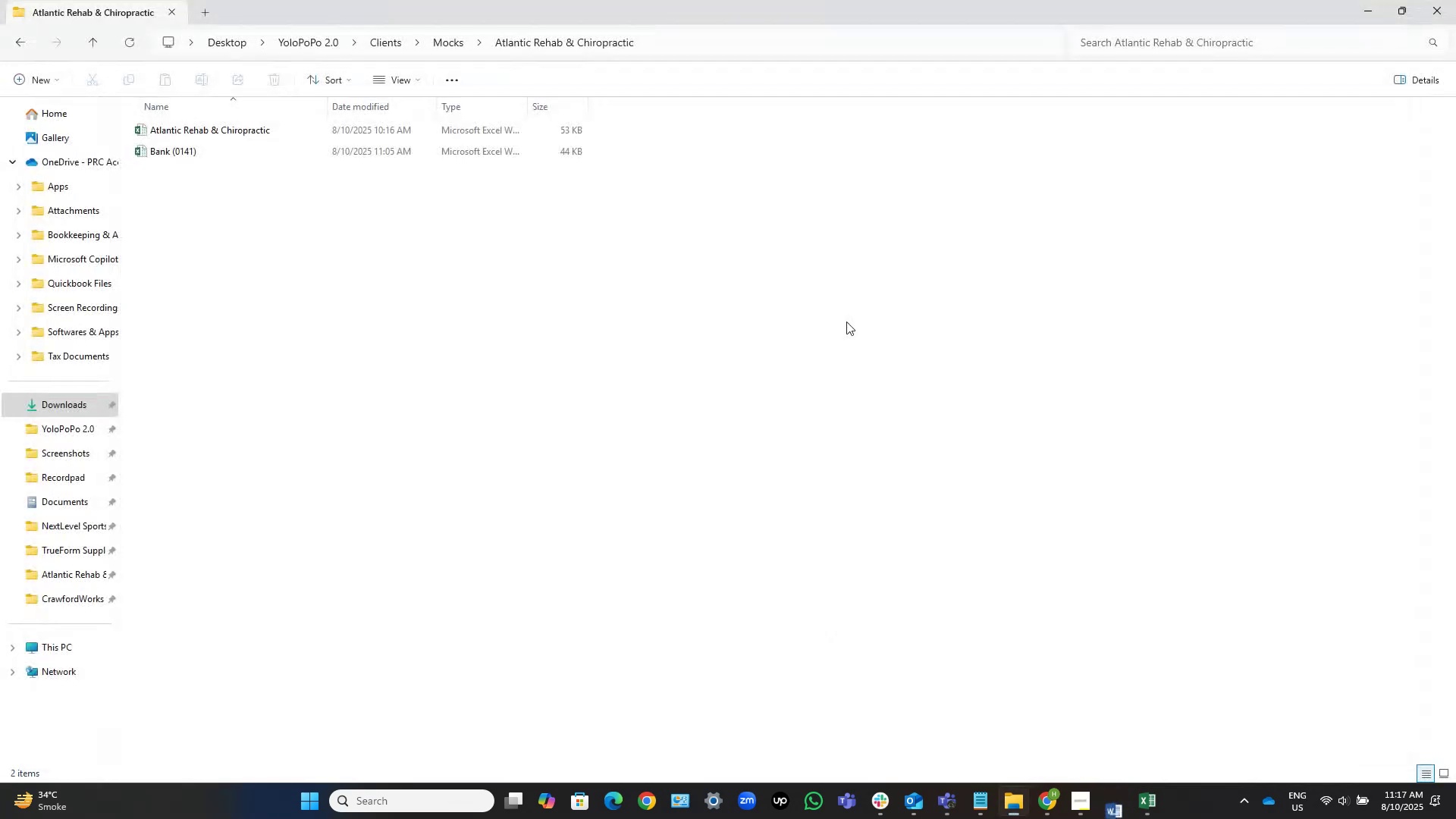 
wait(5.21)
 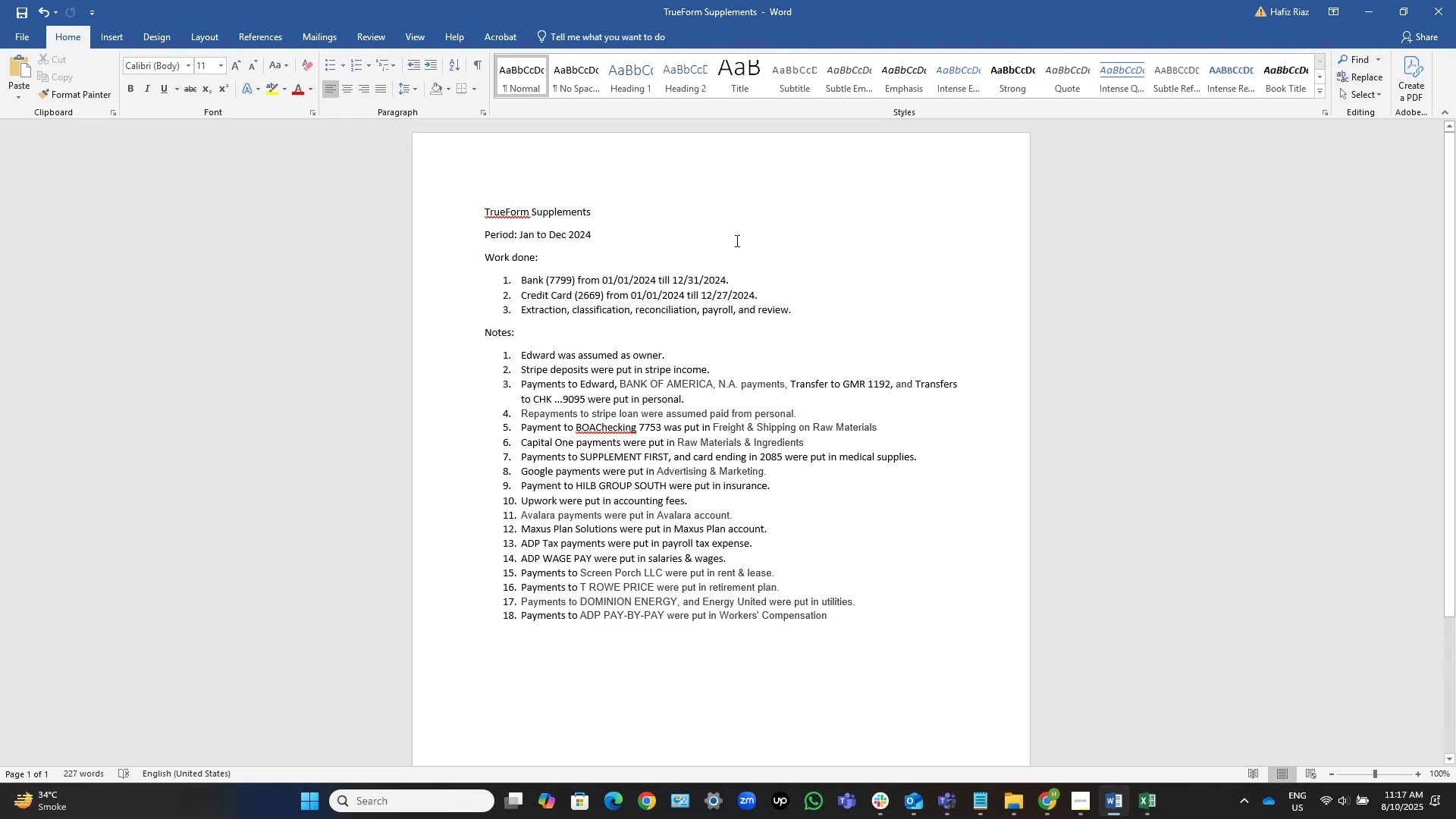 
left_click([419, 253])
 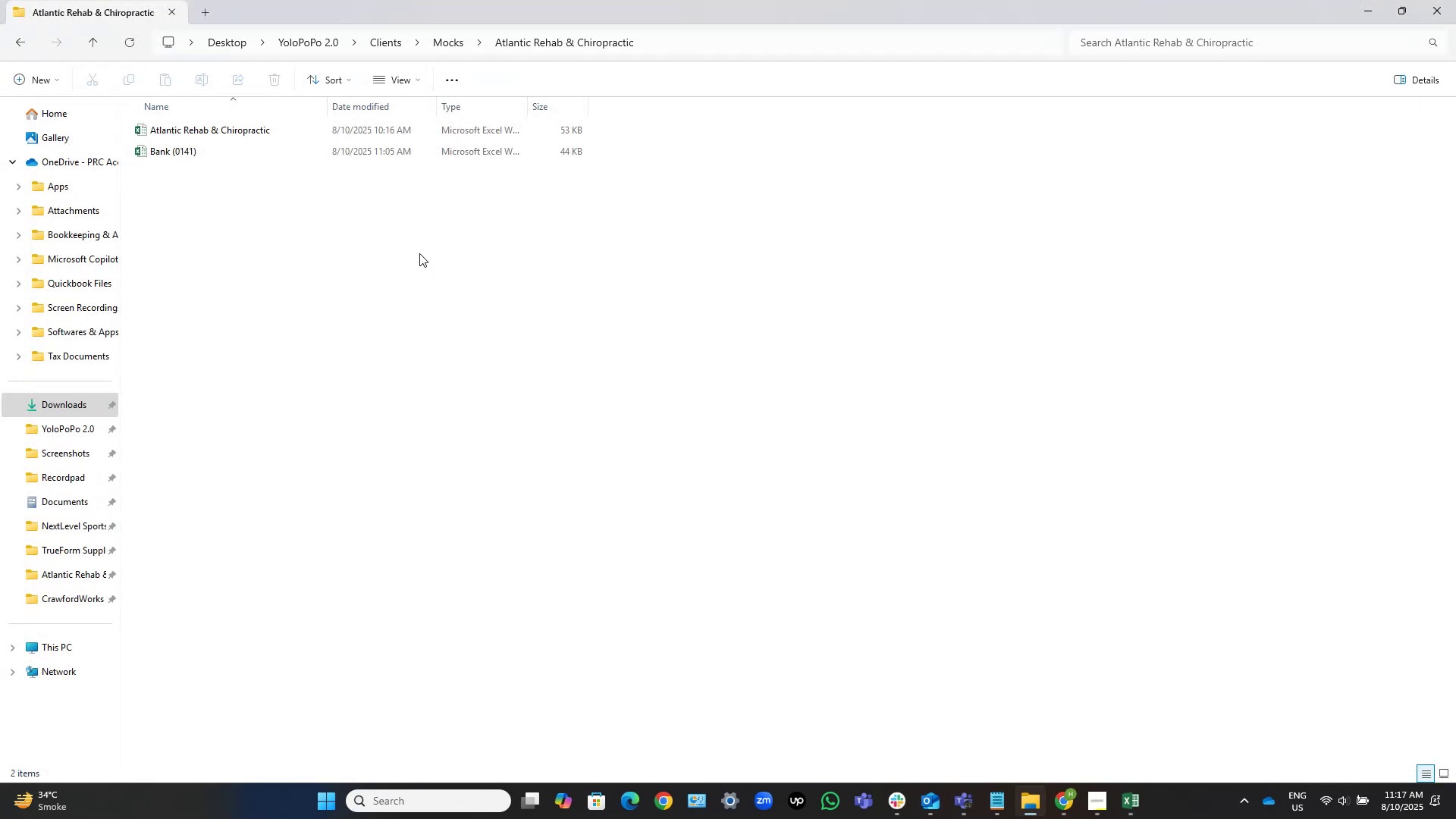 
left_click([419, 253])
 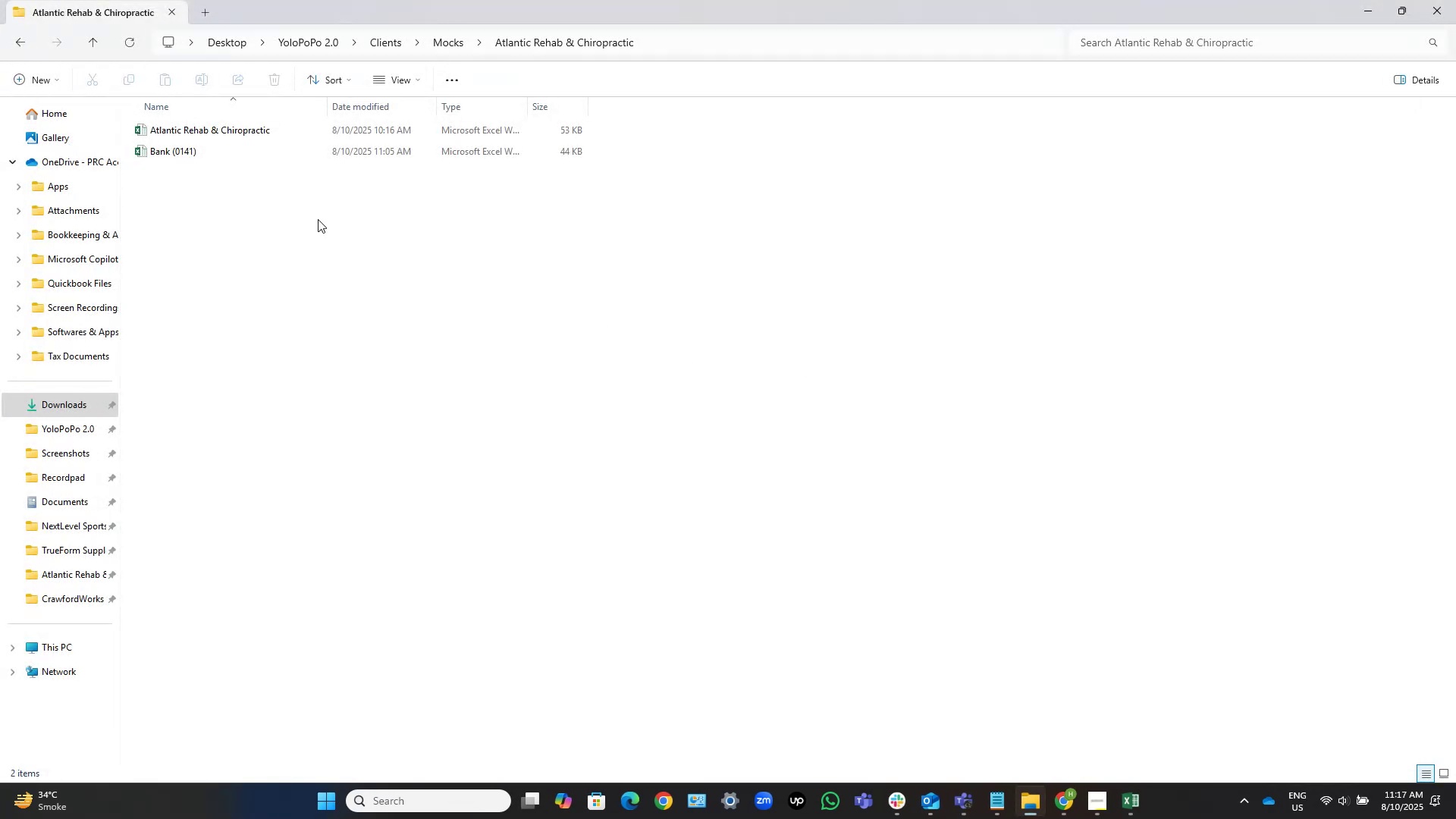 
right_click([318, 219])
 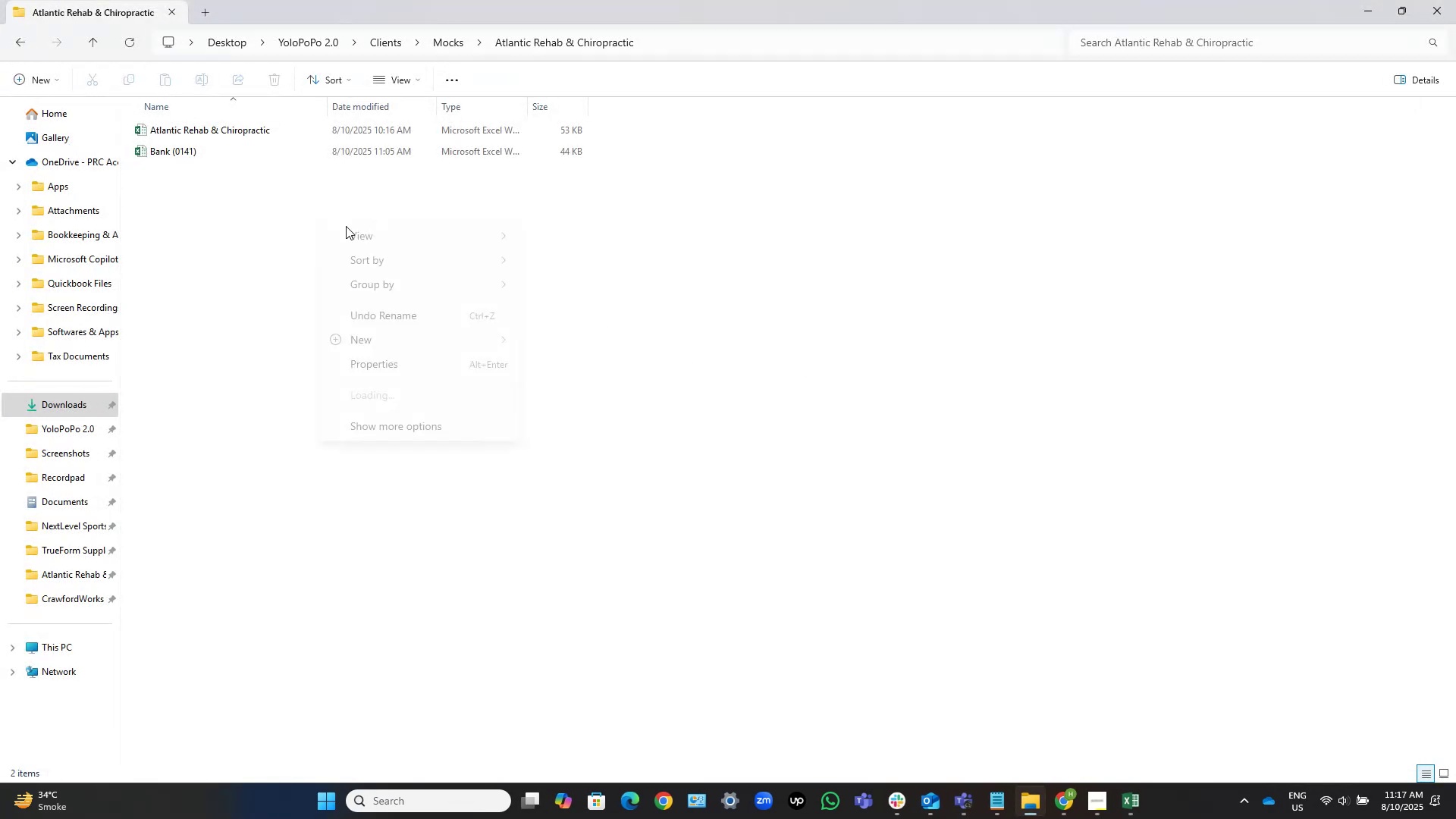 
mouse_move([453, 362])
 